 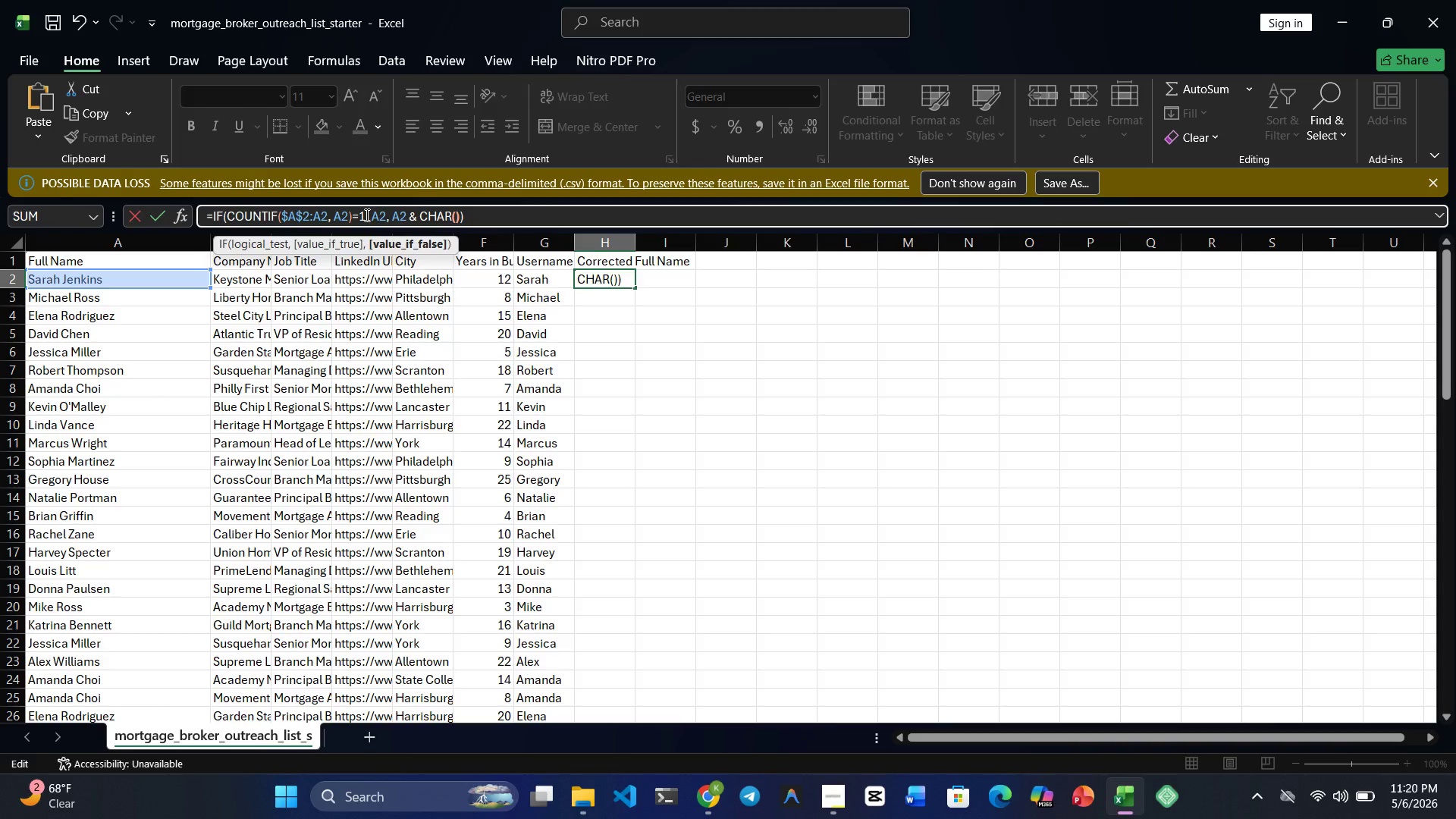 
type(96+)
key(Backspace)
type( + COUNTIF())
 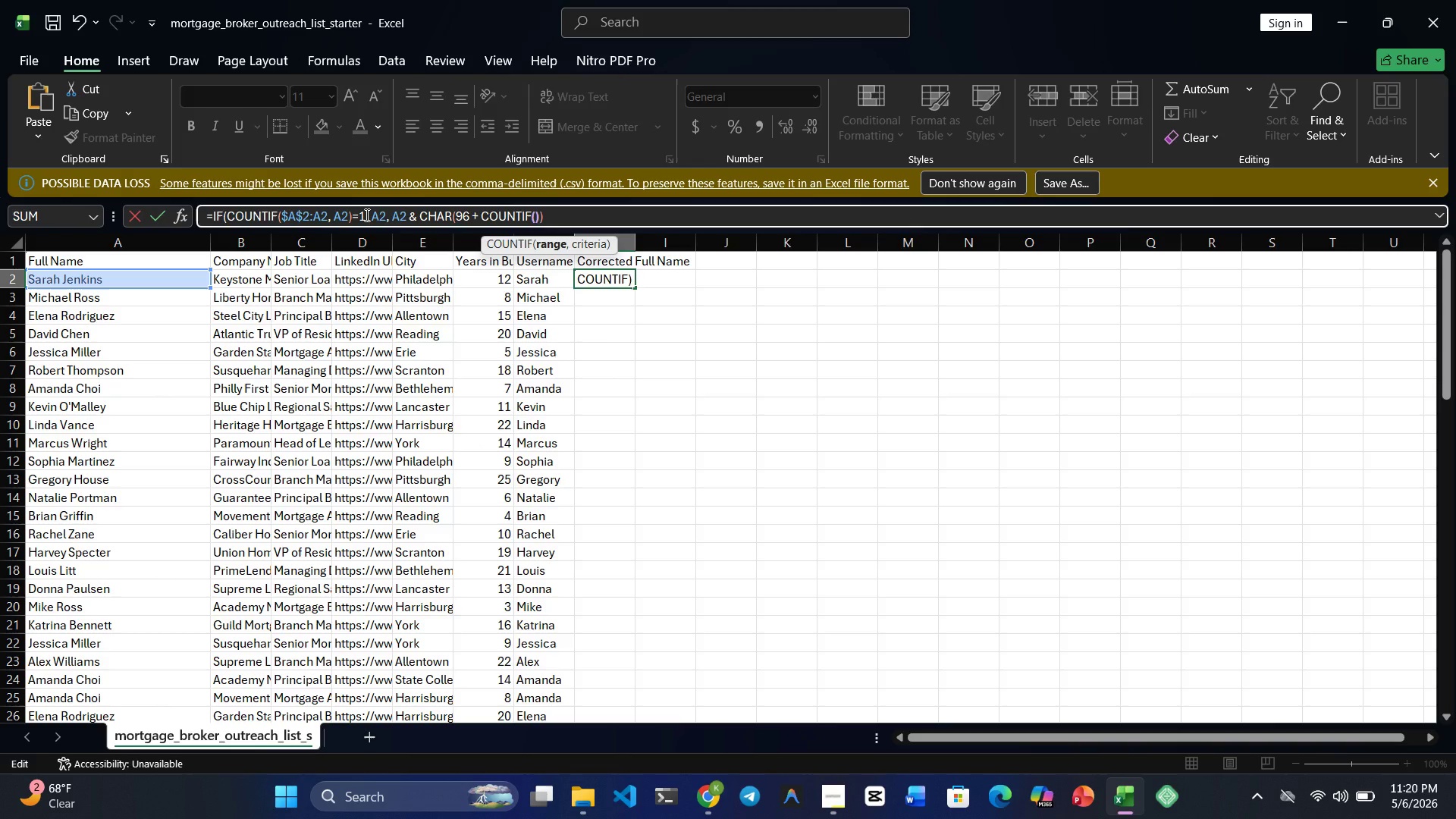 
key(ArrowLeft)
 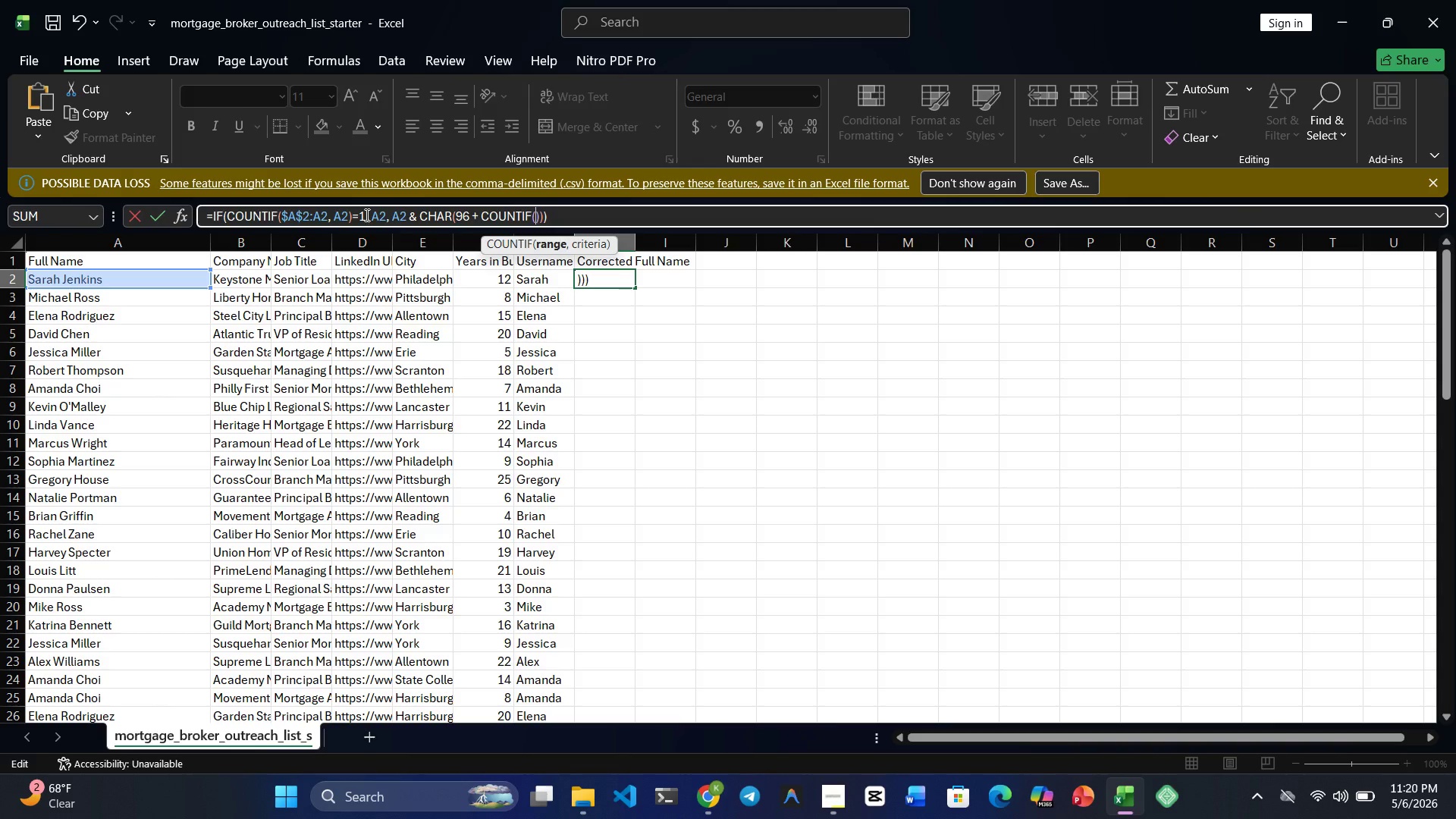 
wait(7.22)
 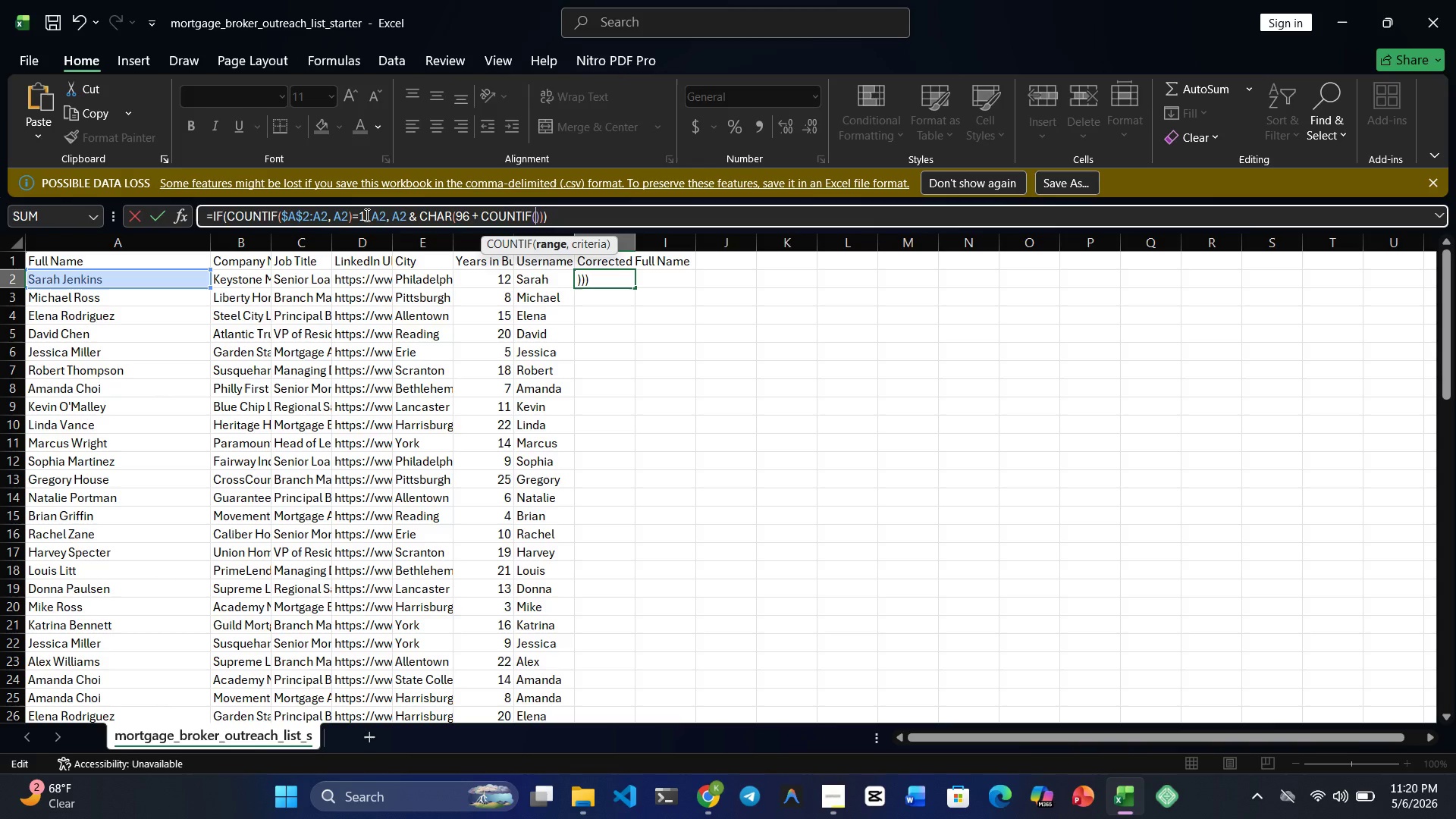 
type($A$2)
 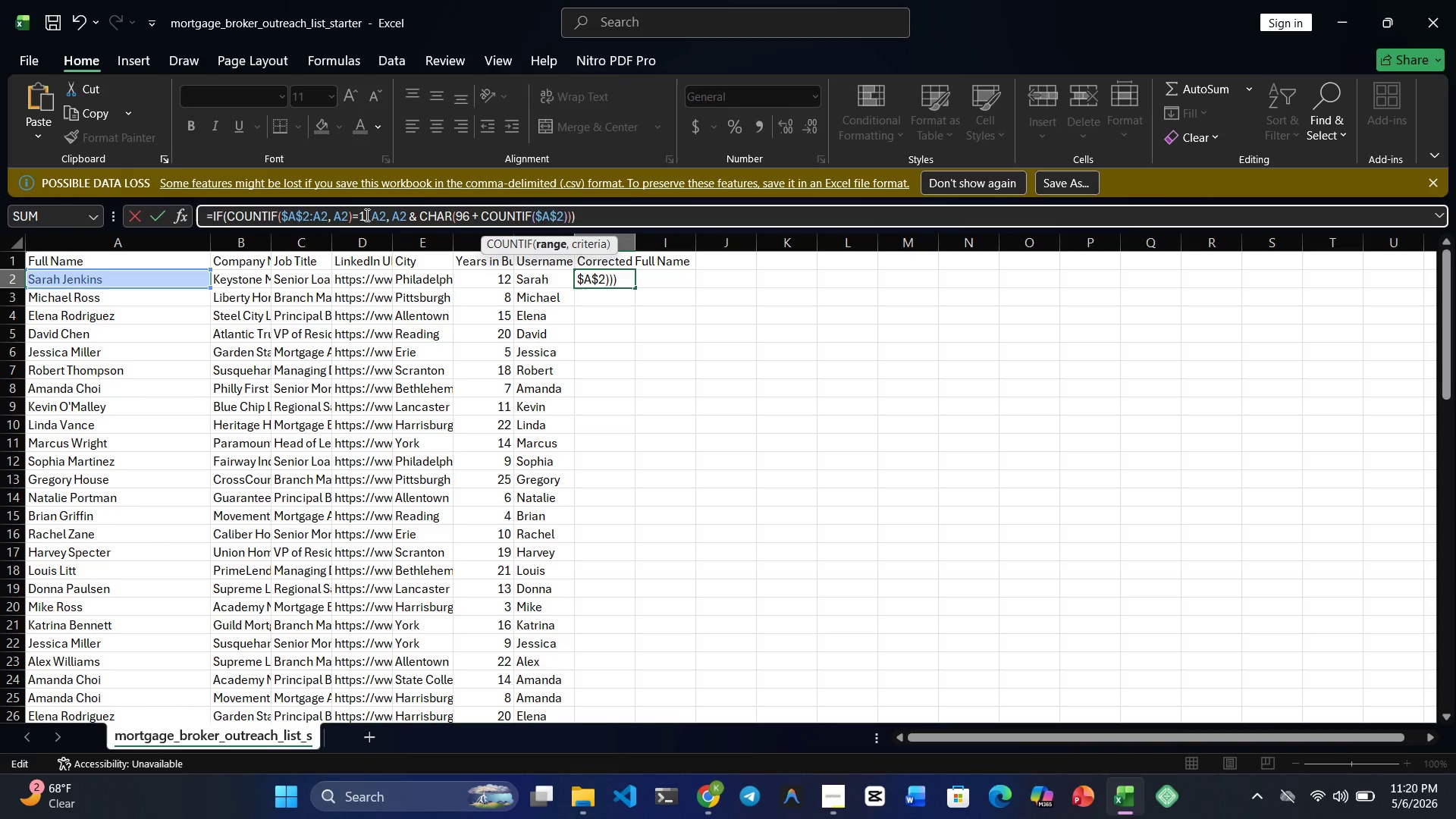 
wait(9.5)
 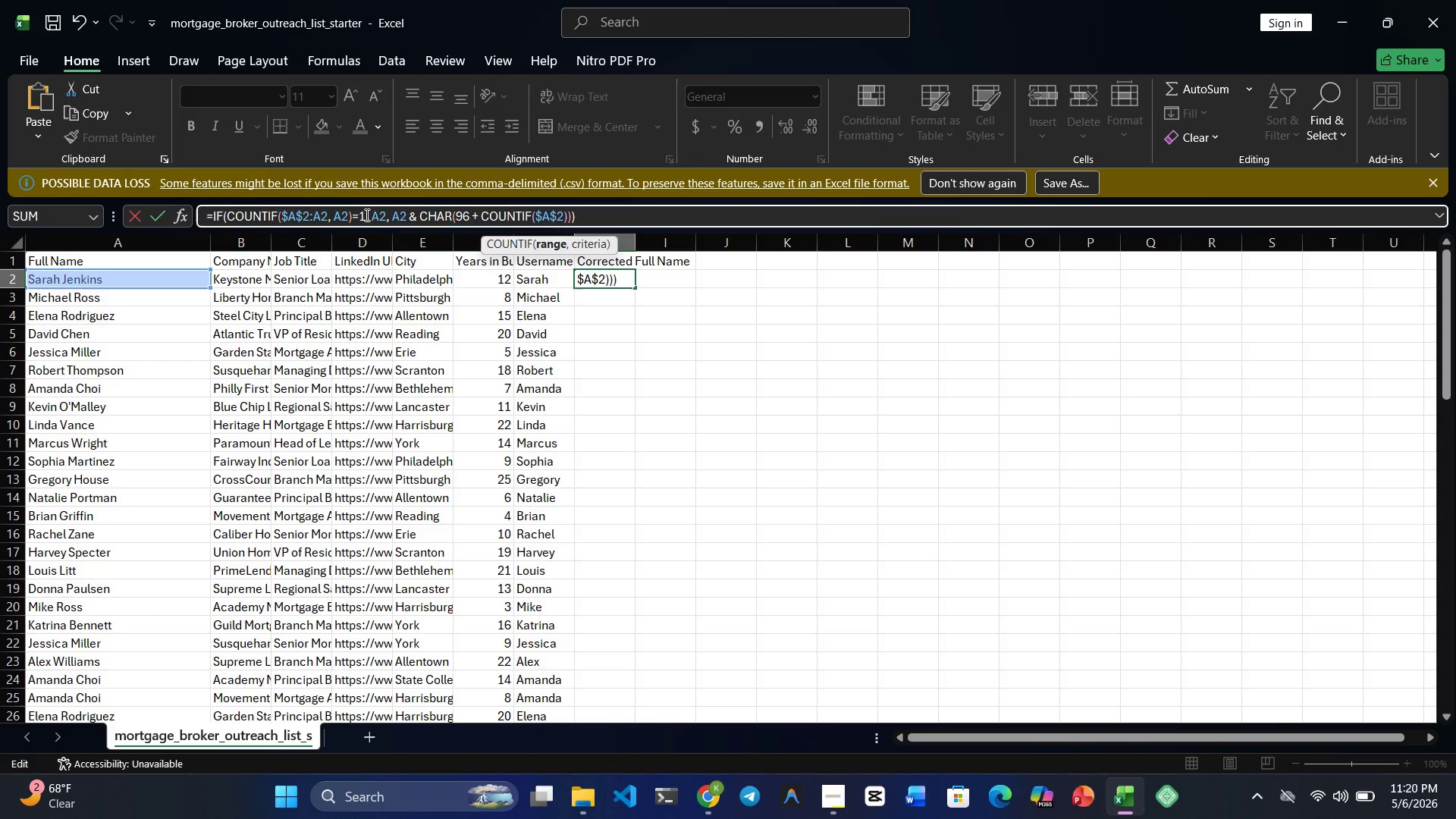 
type(:A2,A2)
 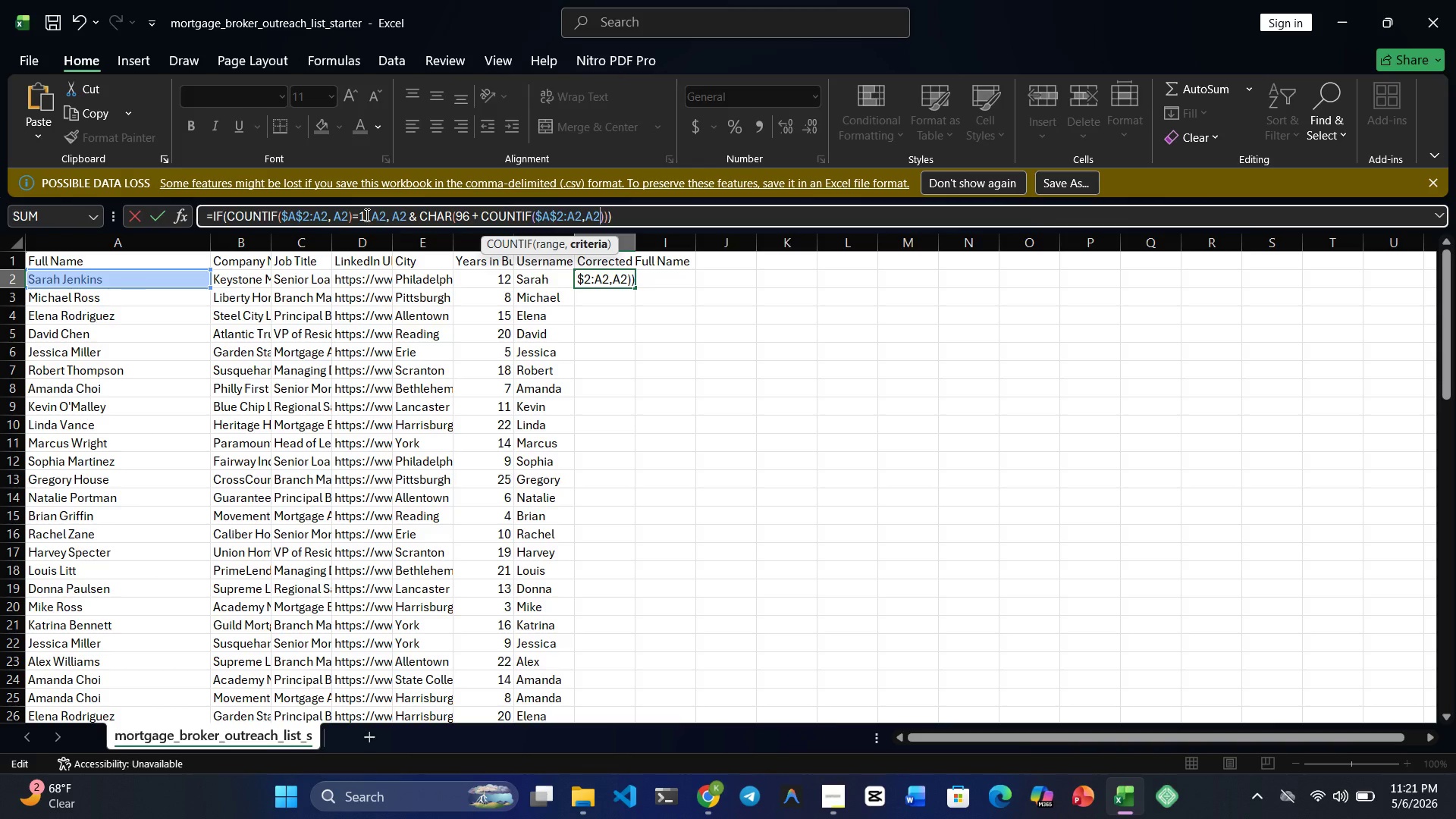 
hold_key(key=ArrowLeft, duration=1.11)
 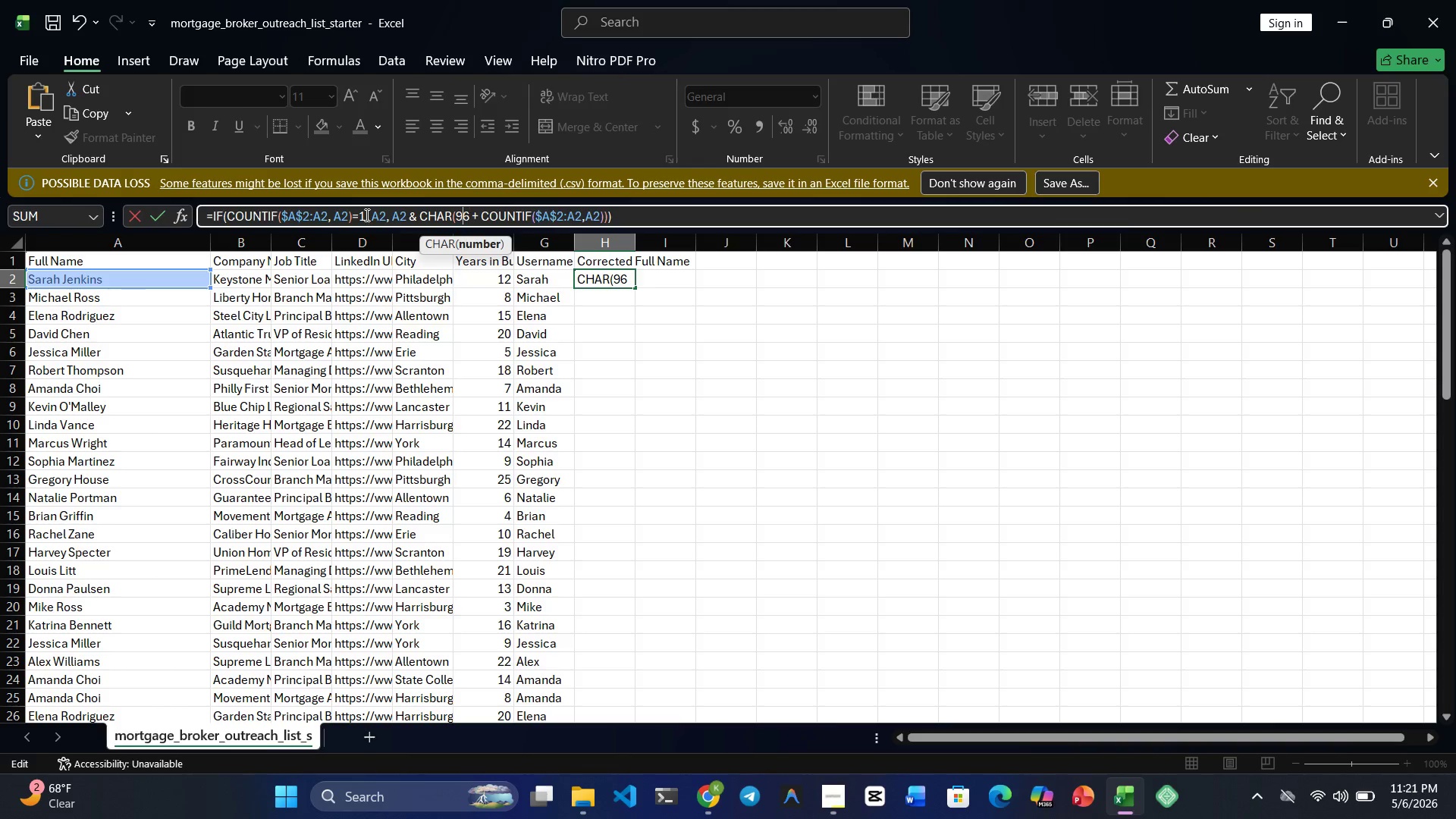 
key(ArrowLeft)
 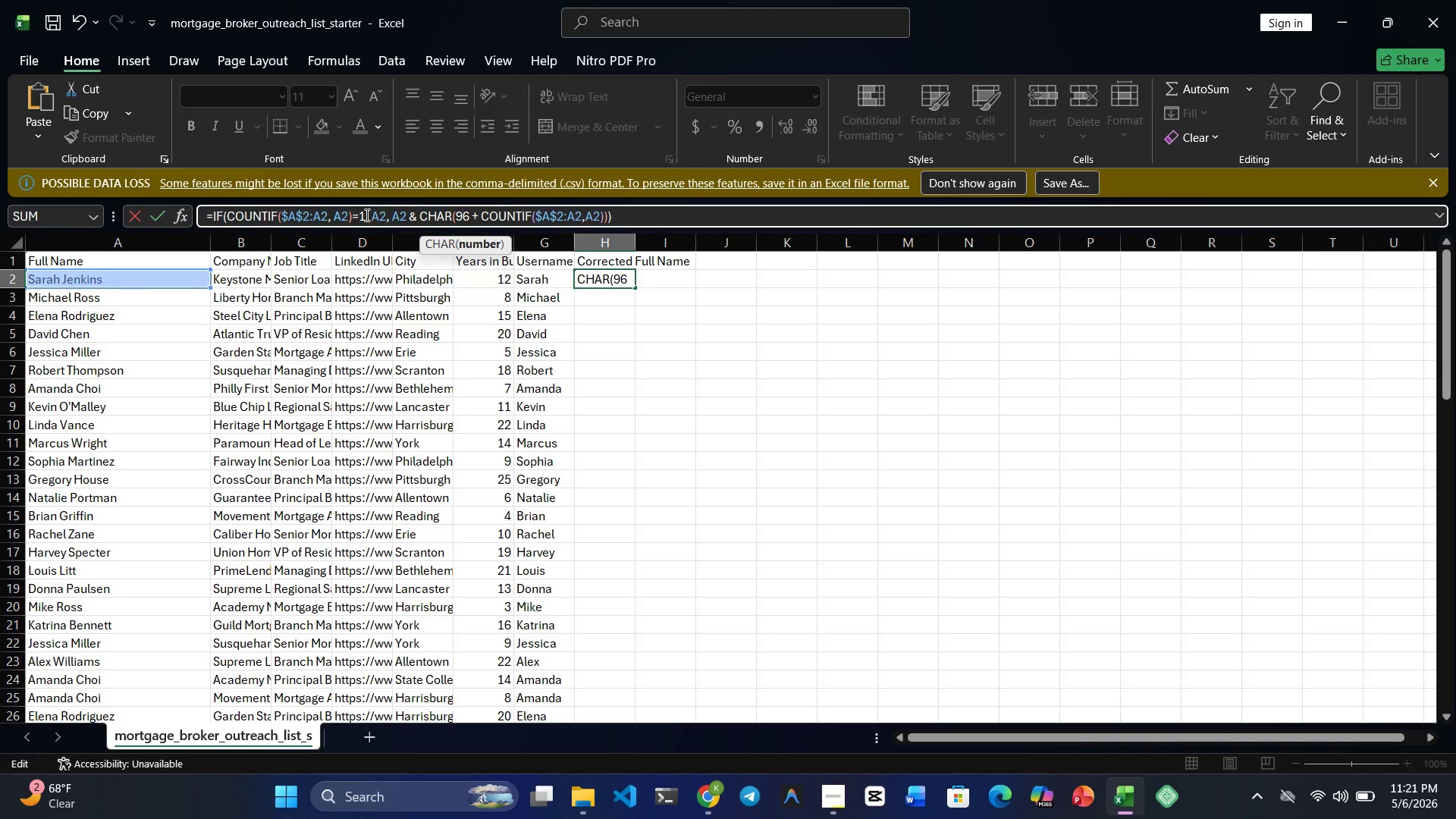 
key(ArrowLeft)
 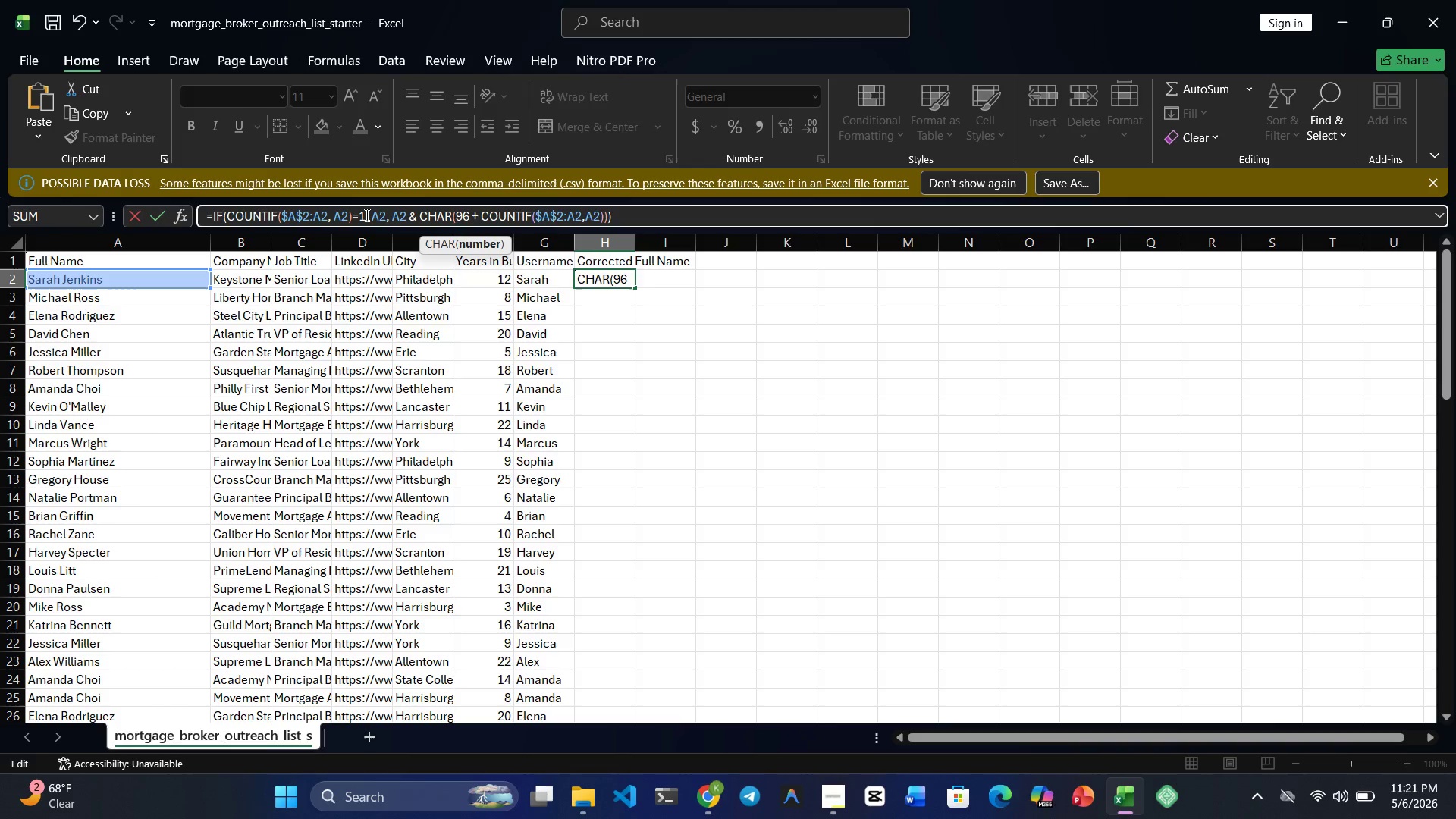 
key(ArrowLeft)
 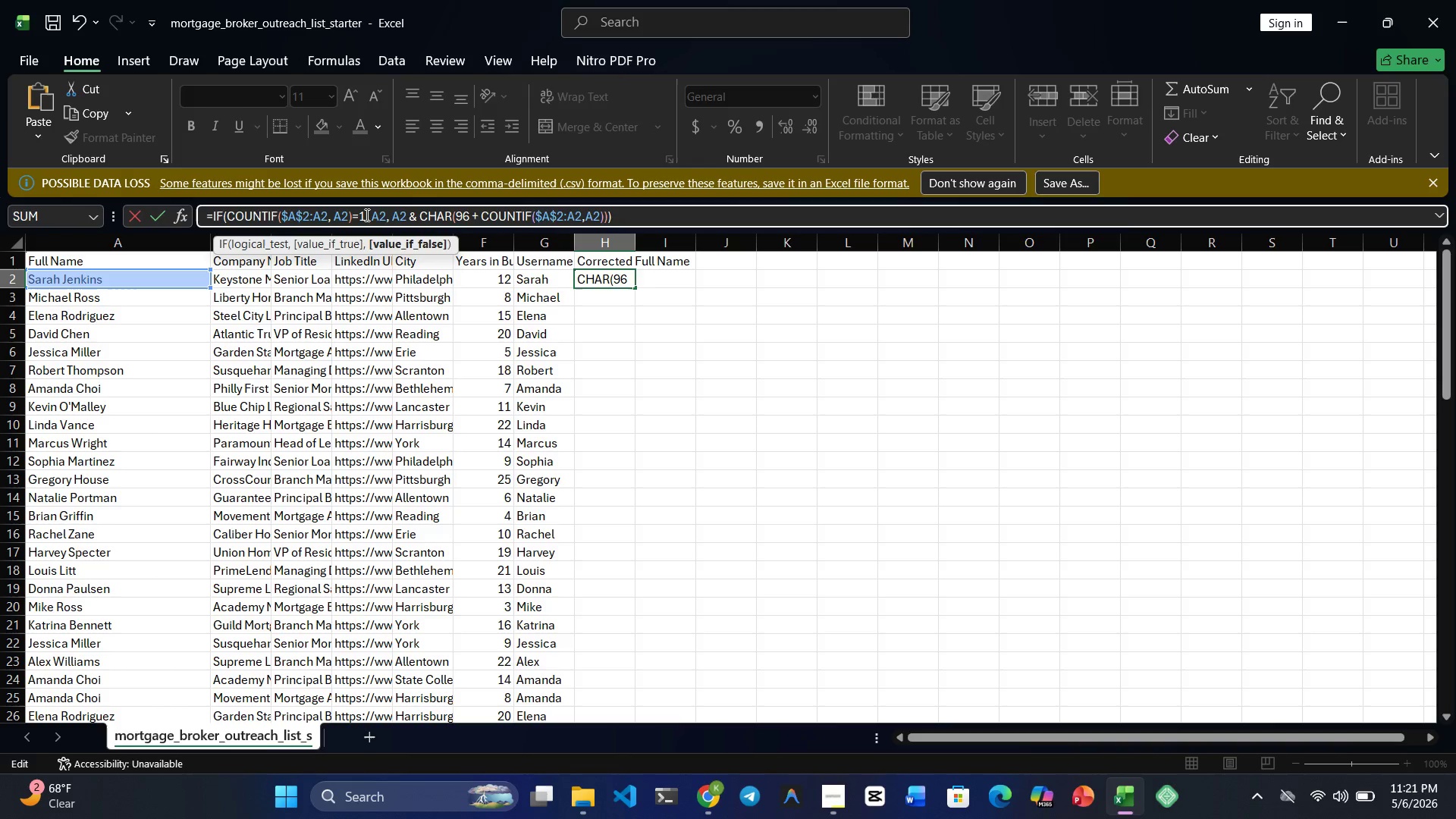 
hold_key(key=ArrowLeft, duration=0.67)
 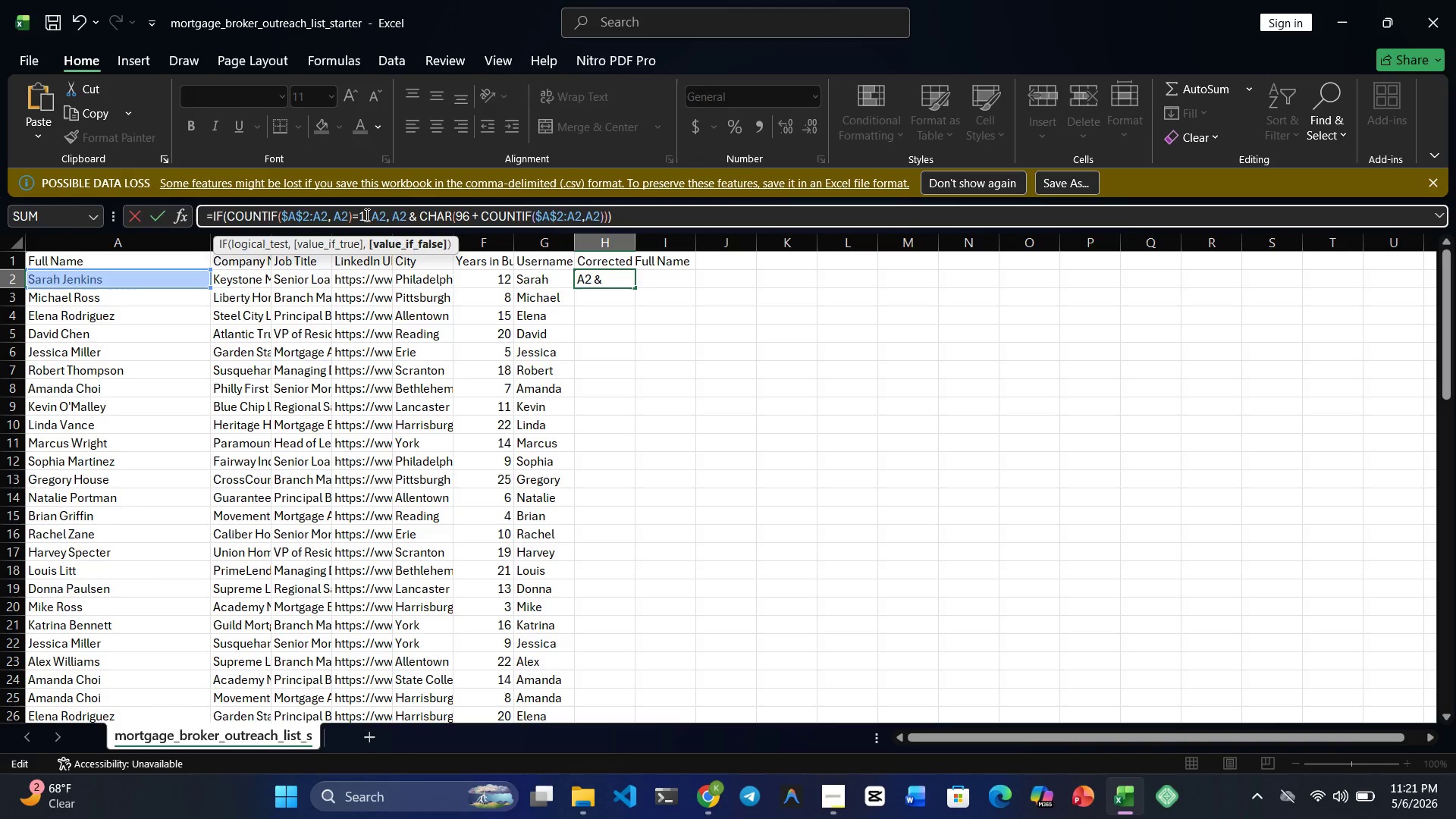 
key(ArrowLeft)
 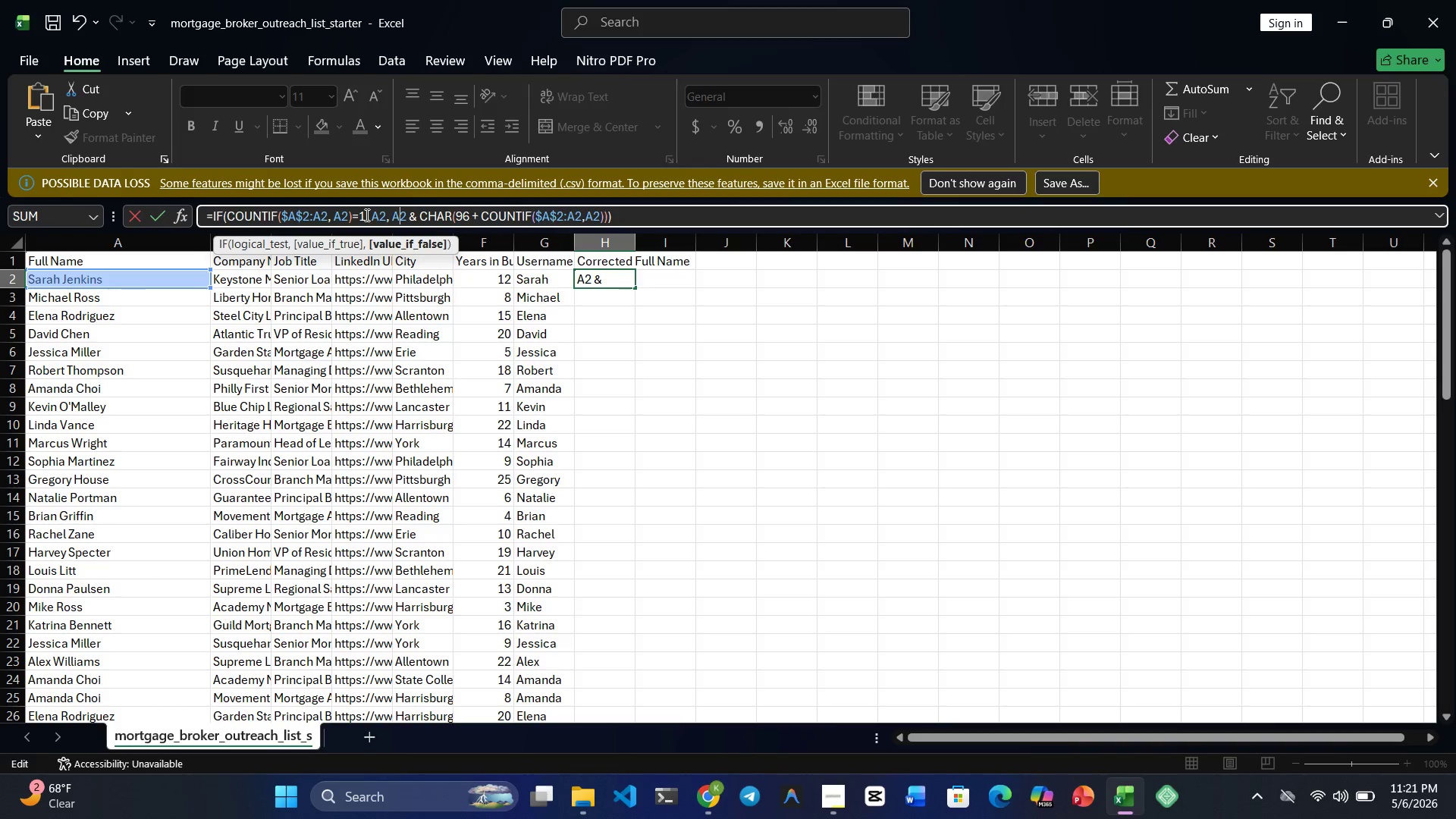 
key(ArrowLeft)
 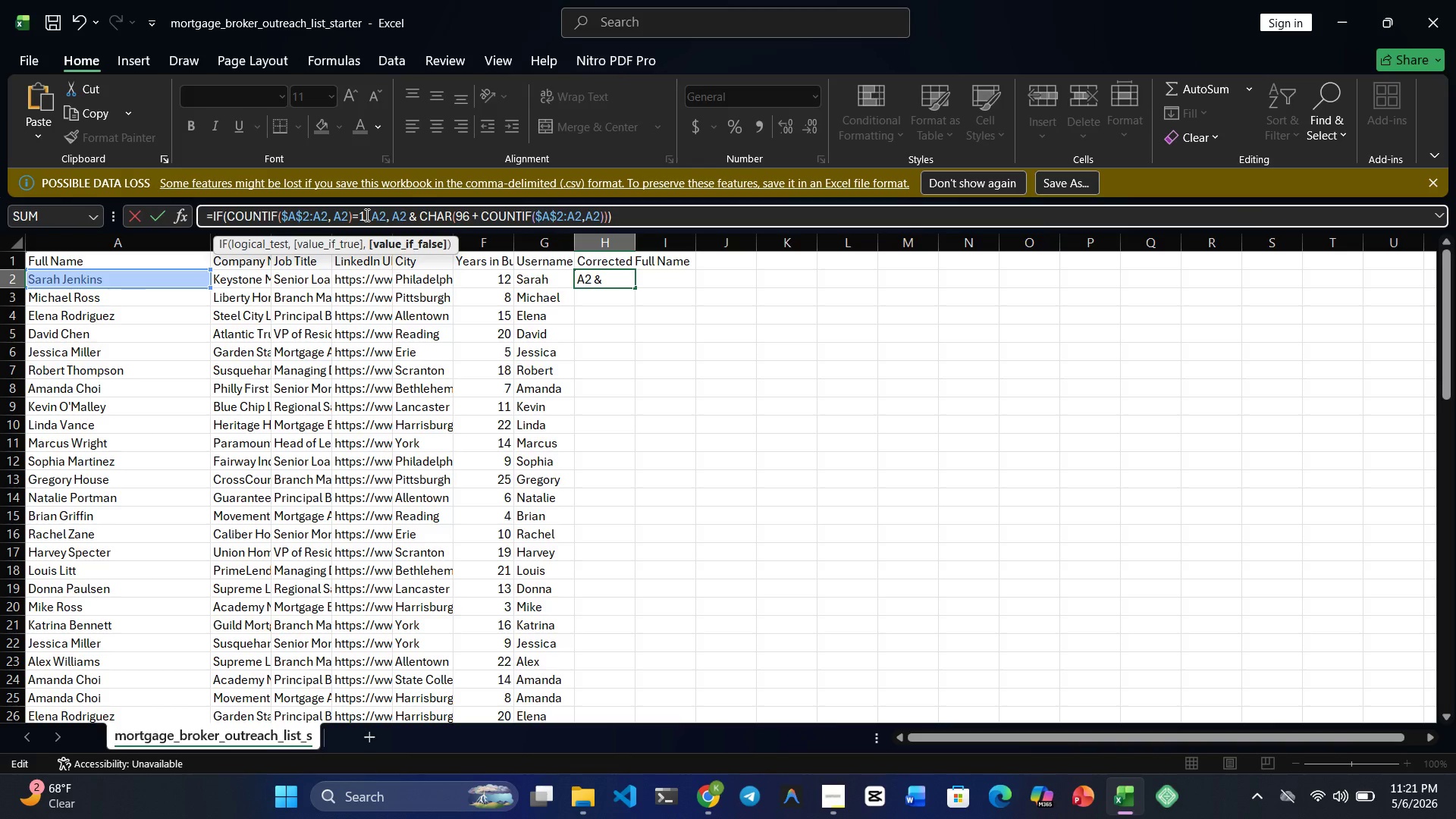 
key(Backspace)
 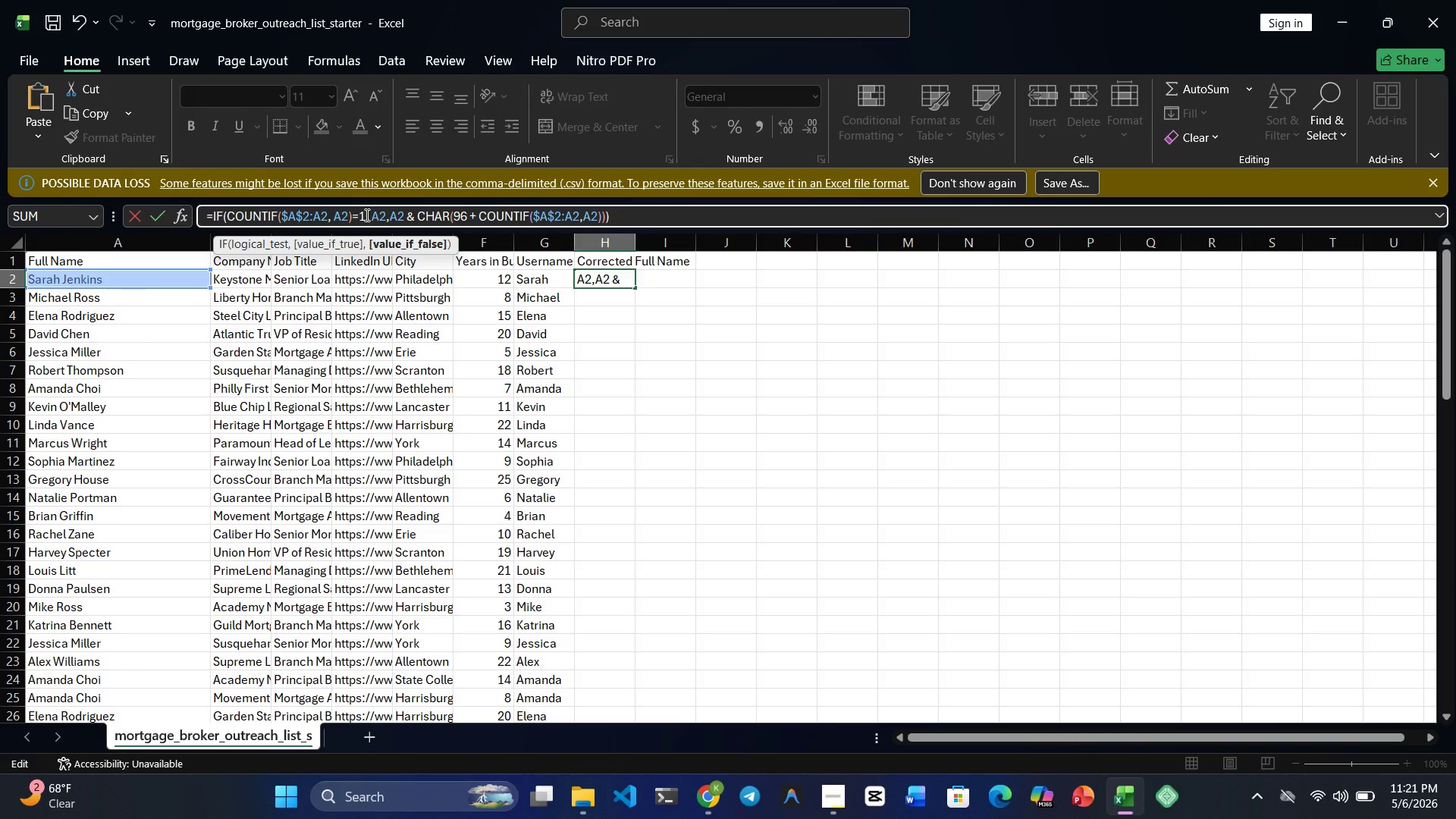 
wait(6.56)
 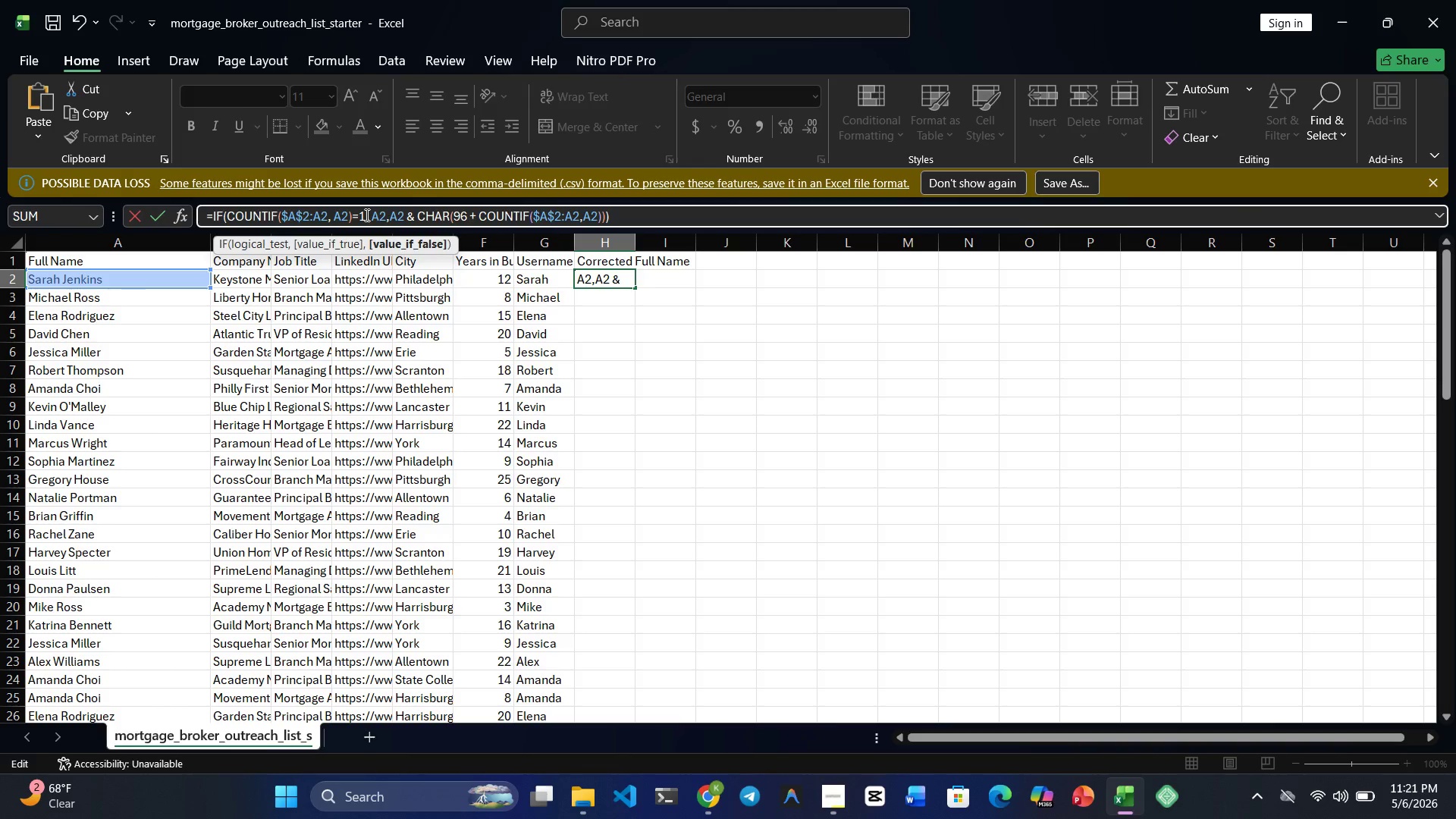 
hold_key(key=ArrowRight, duration=1.22)
 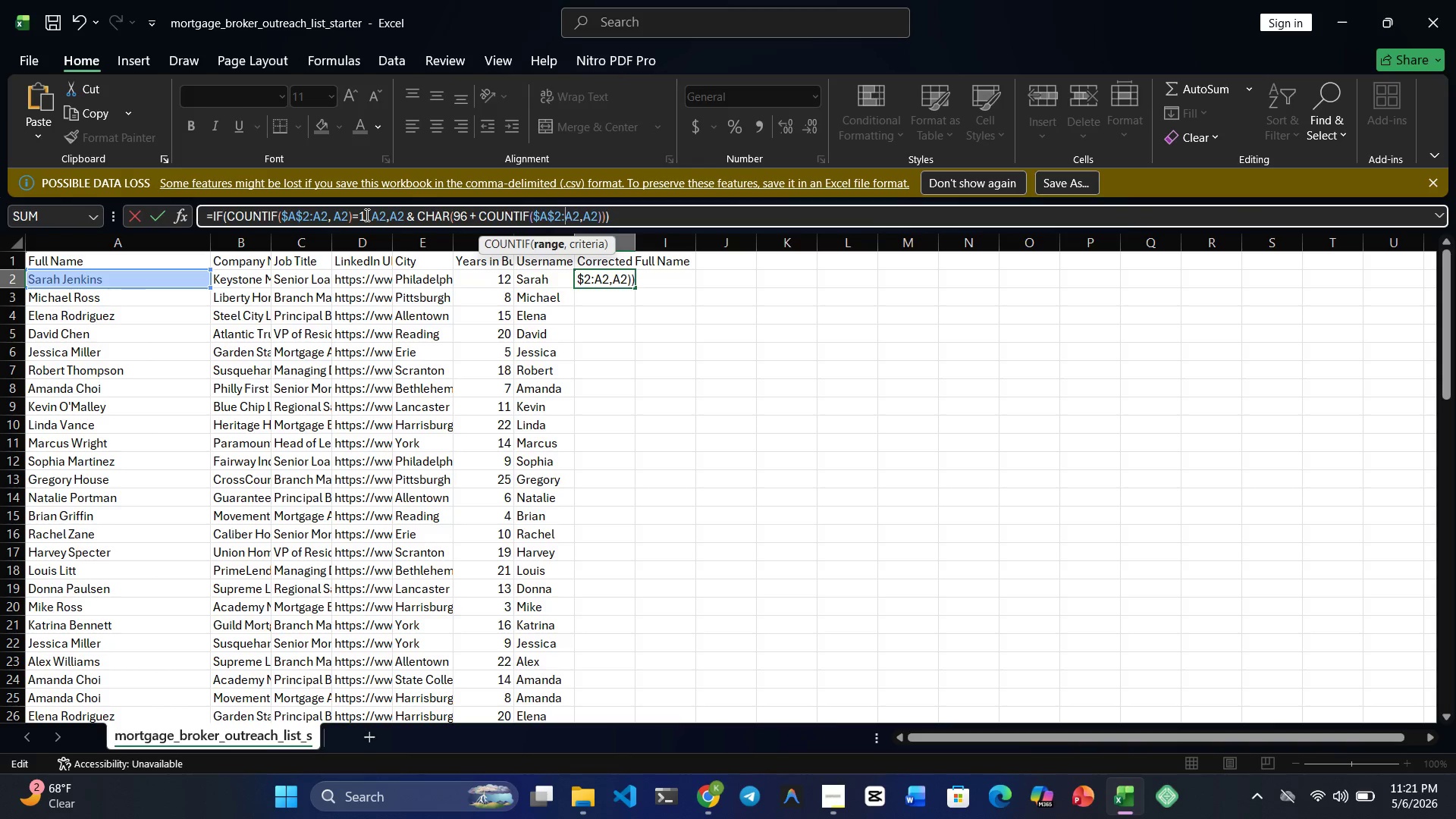 
hold_key(key=ArrowRight, duration=0.33)
 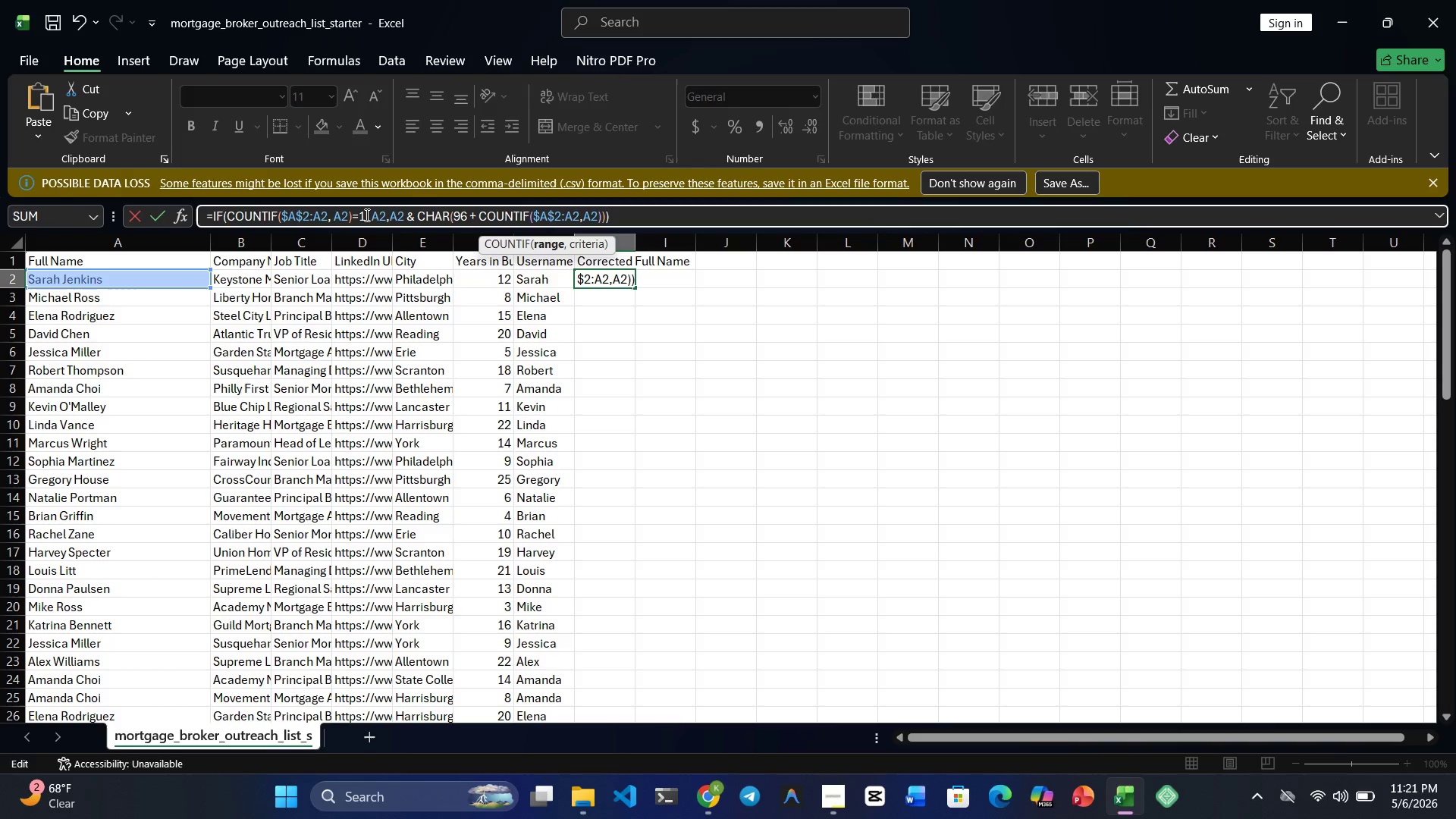 
hold_key(key=ArrowRight, duration=0.8)
 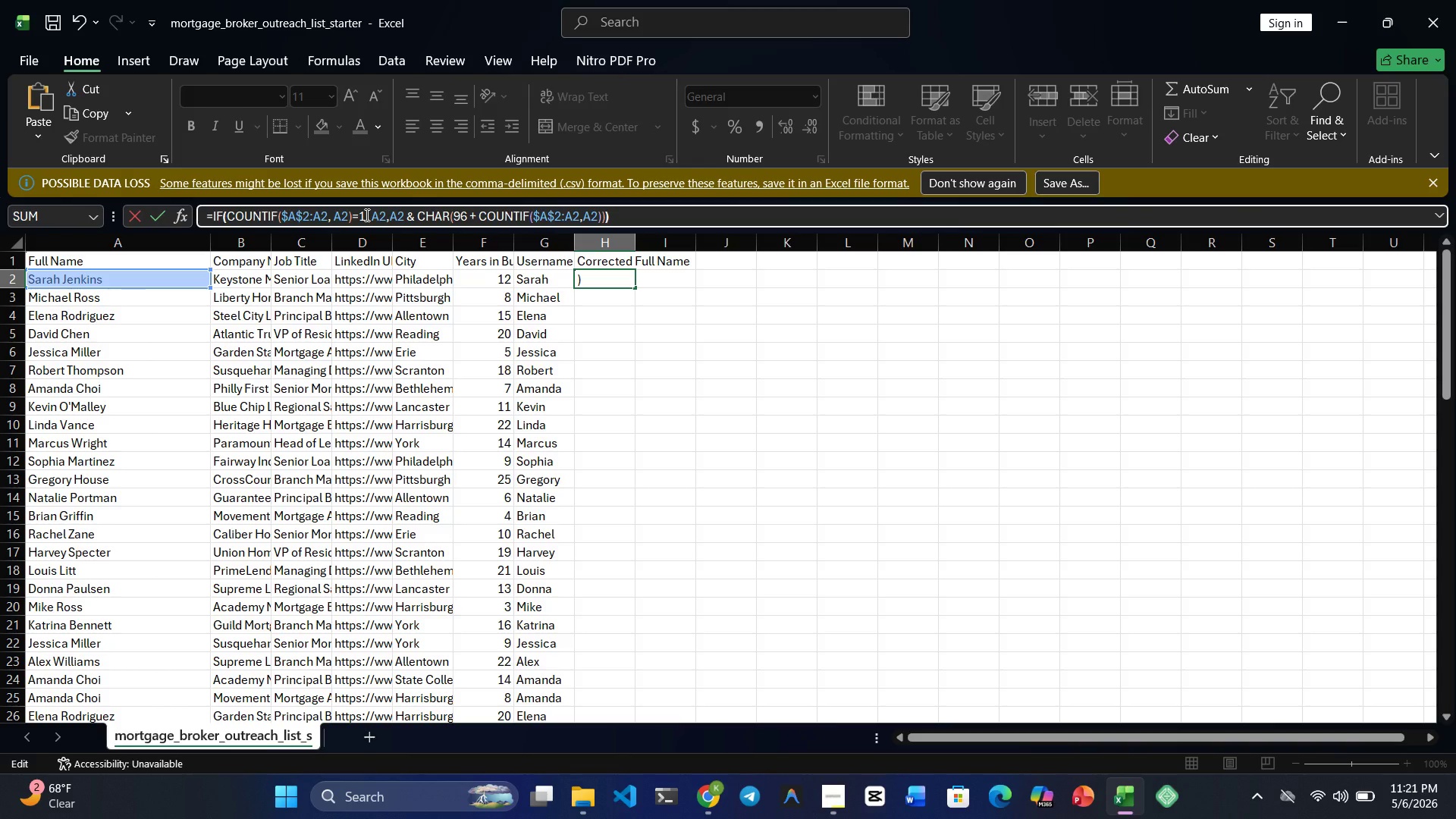 
key(ArrowLeft)
 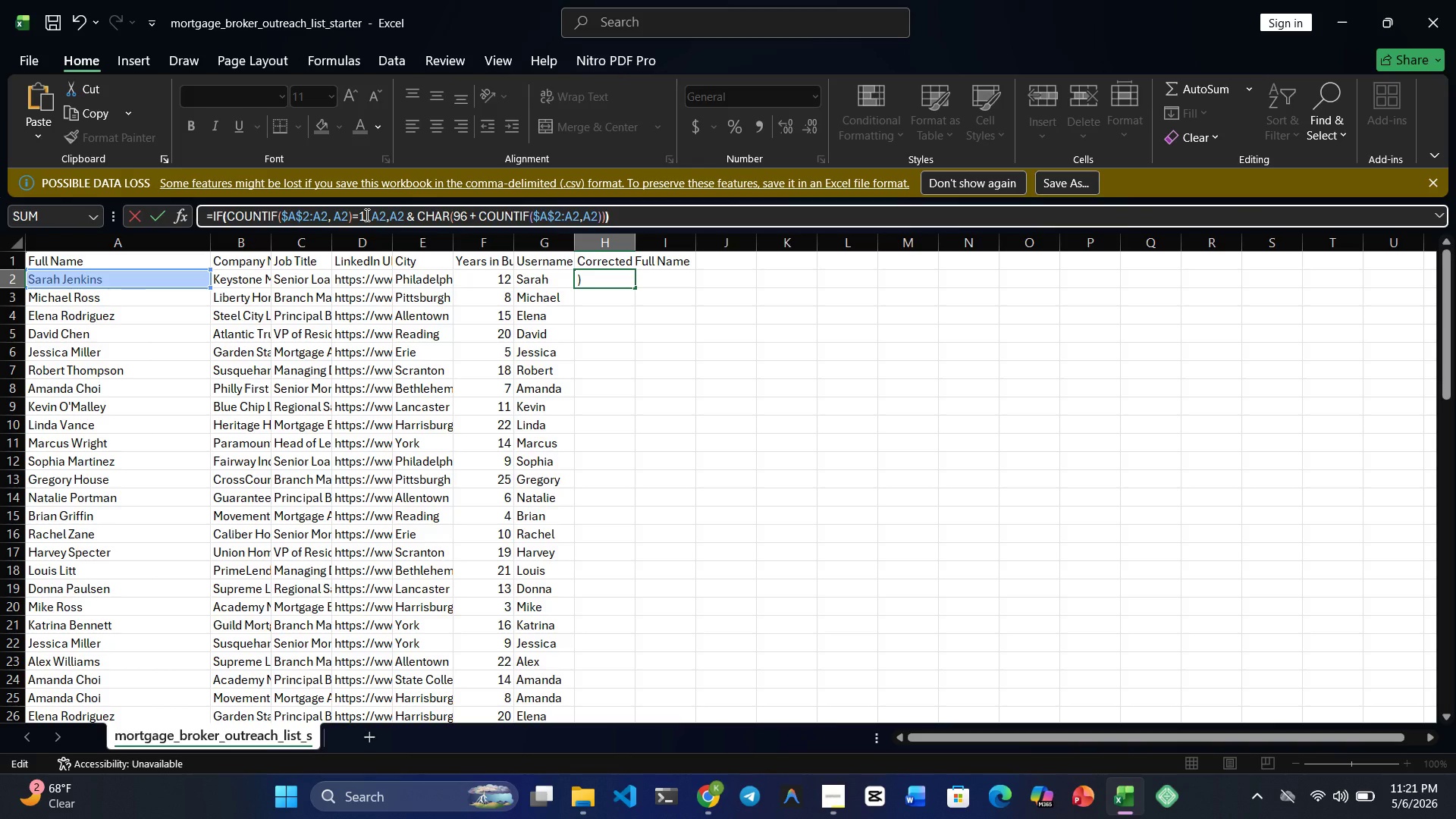 
key(ArrowLeft)
 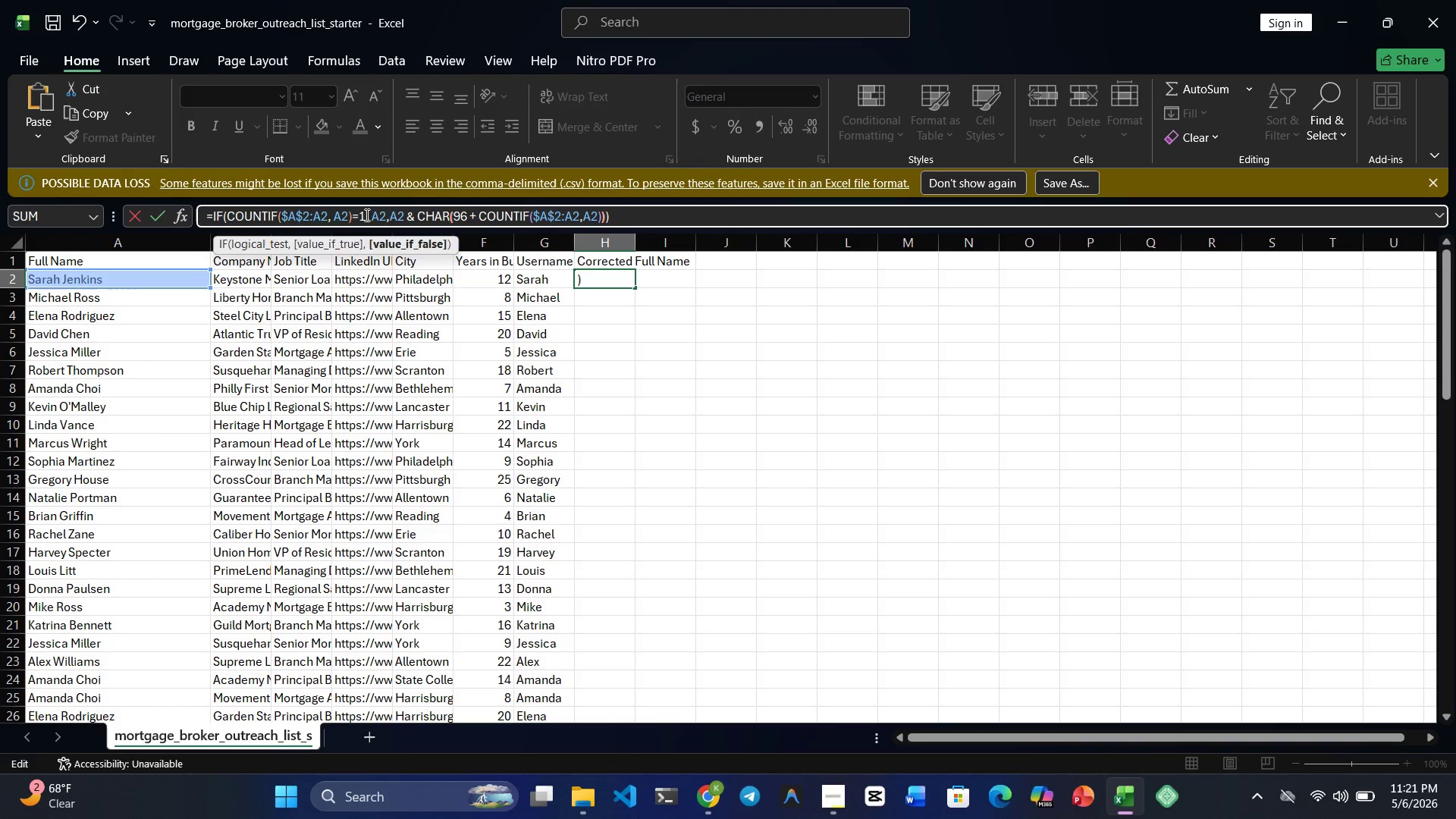 
key(ArrowLeft)
 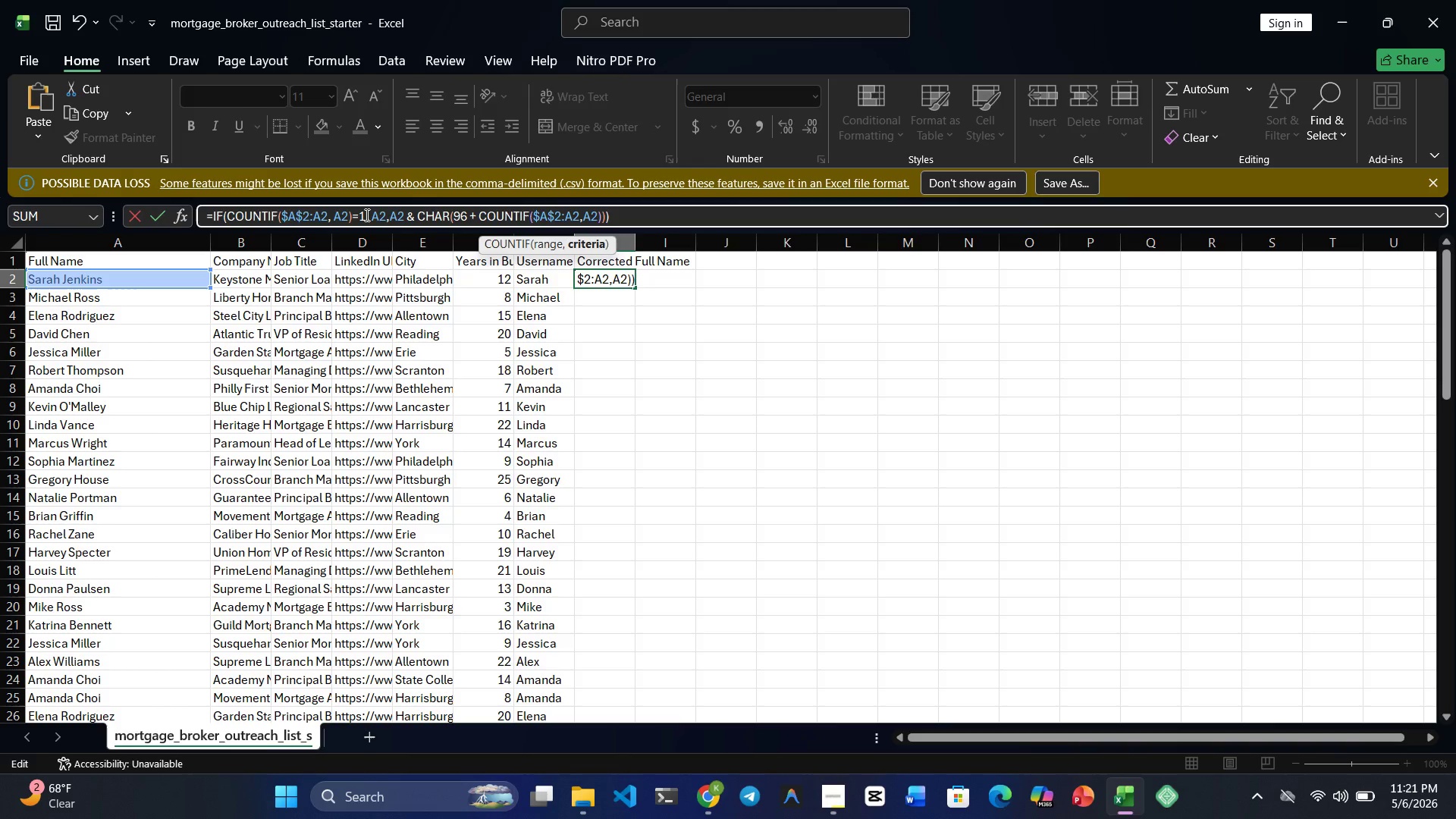 
key(ArrowLeft)
 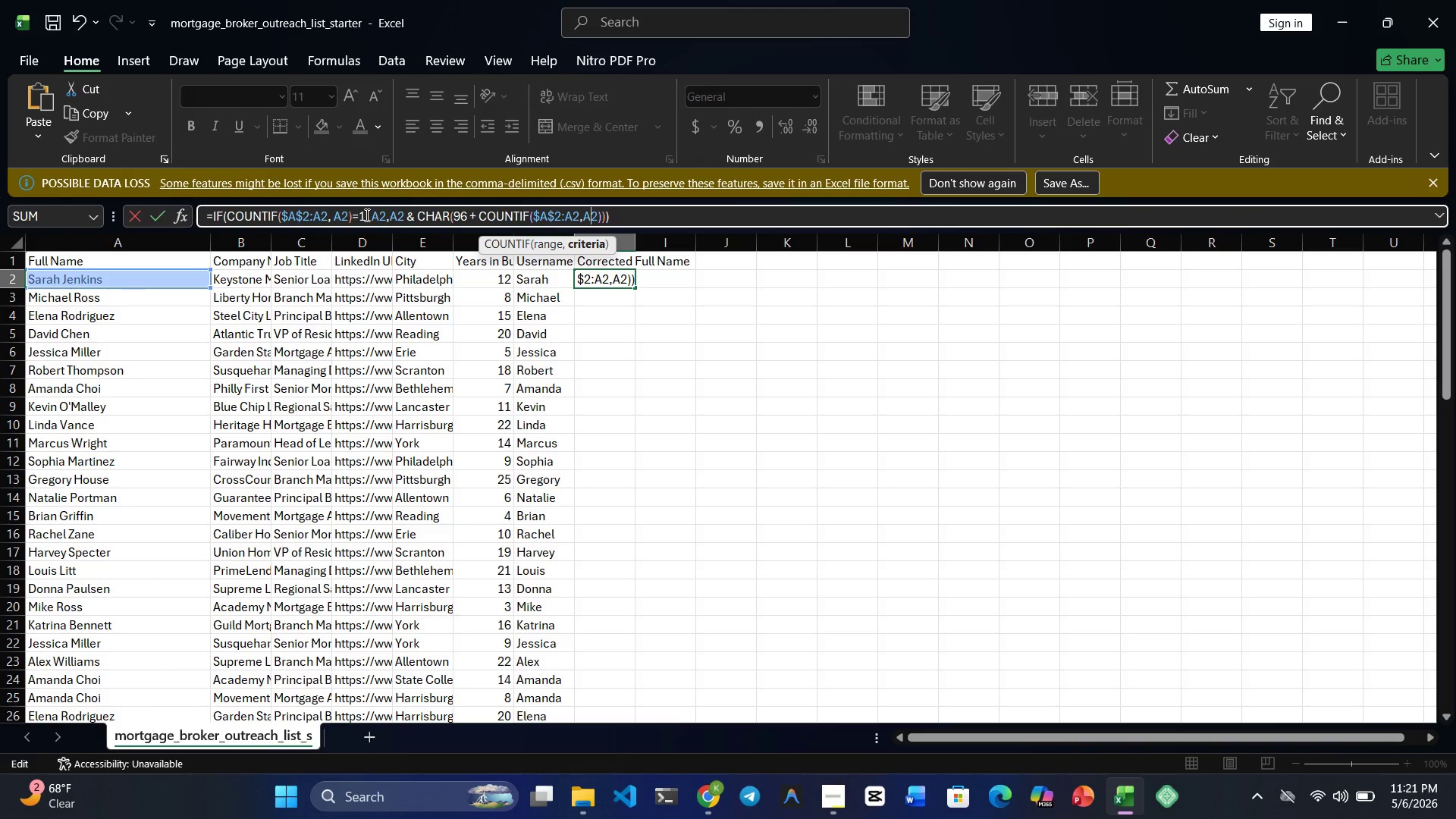 
key(Enter)
 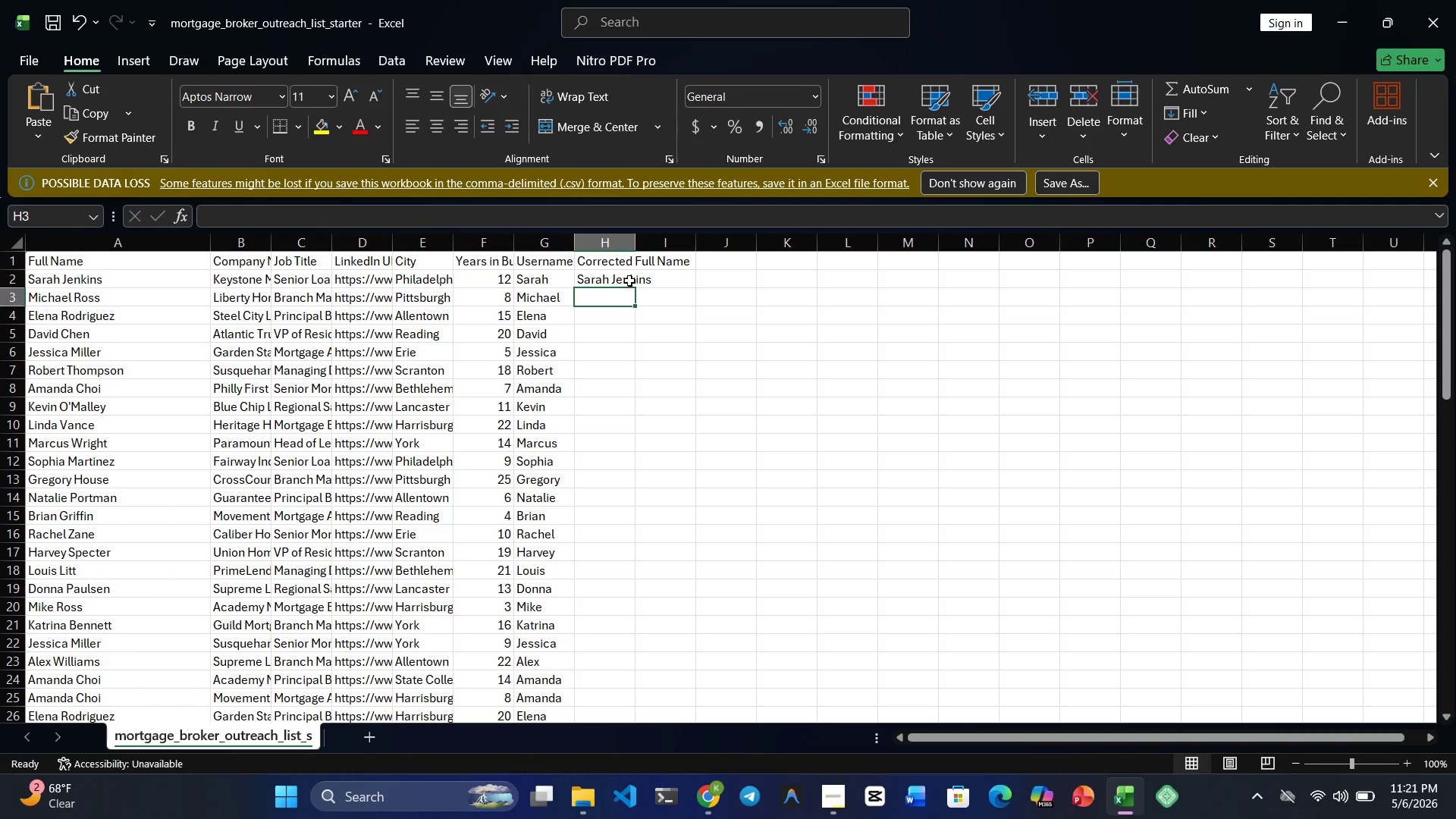 
left_click([634, 276])
 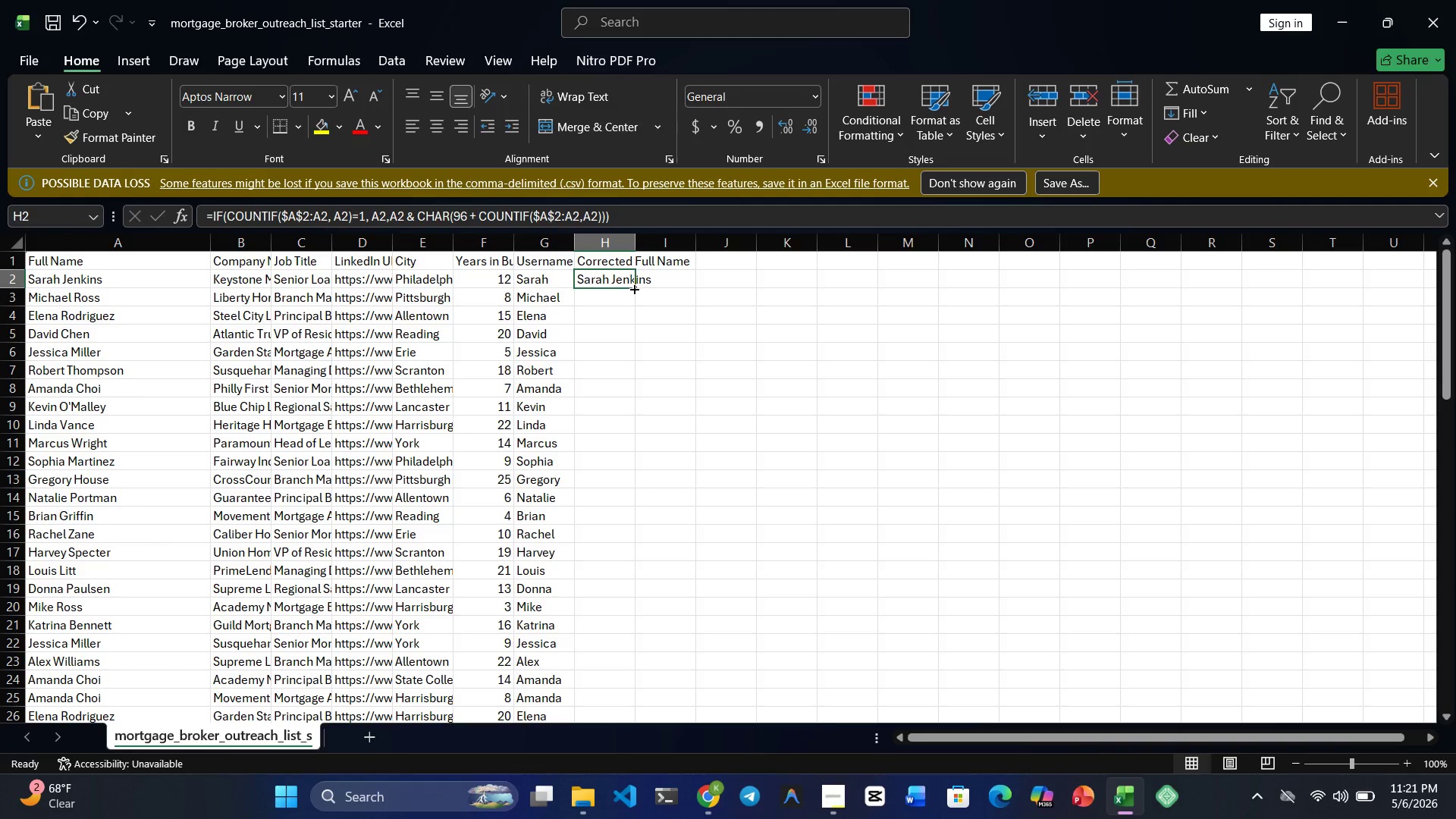 
left_click_drag(start_coordinate=[633, 288], to_coordinate=[631, 364])
 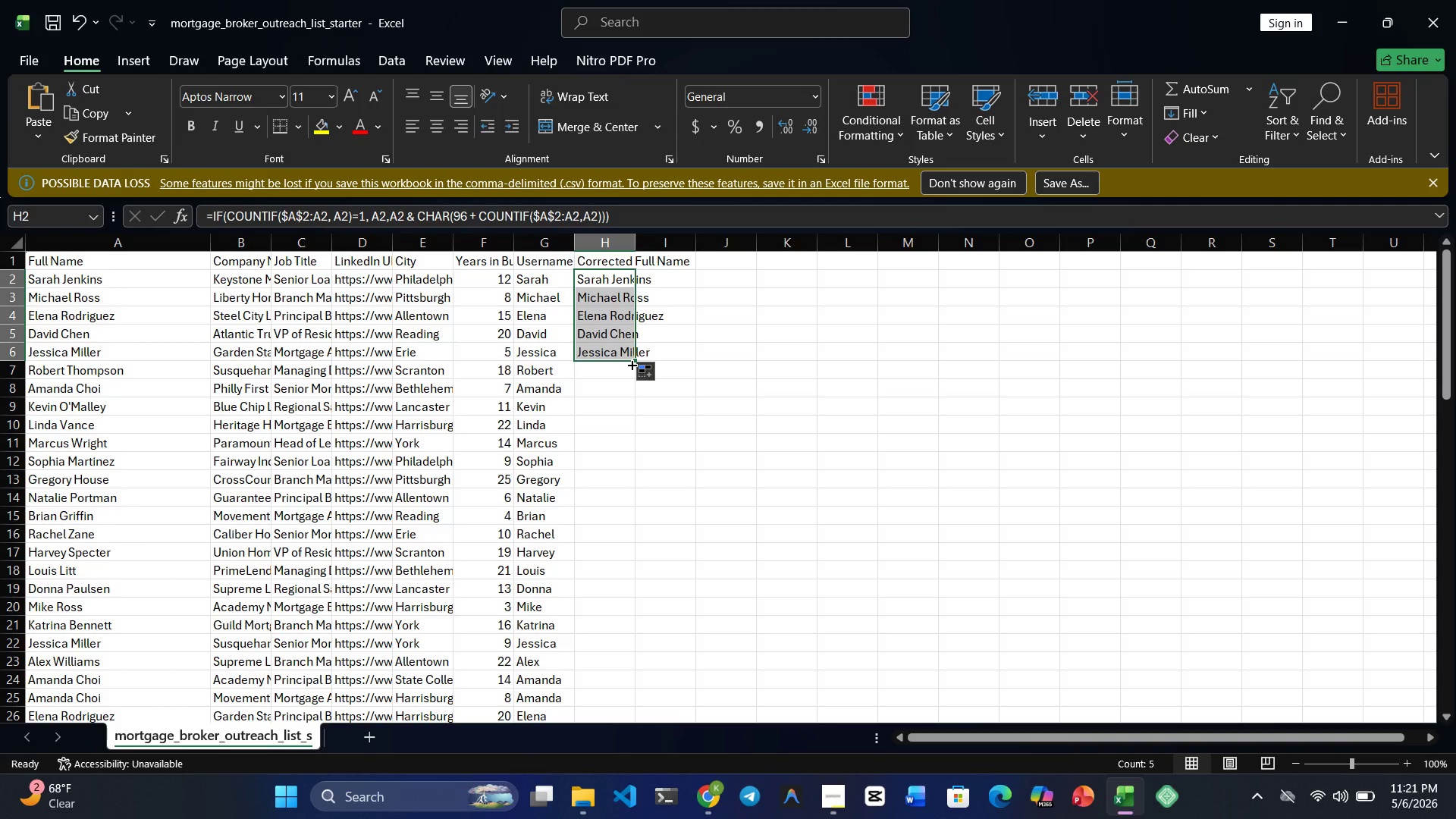 
left_click_drag(start_coordinate=[631, 364], to_coordinate=[617, 547])
 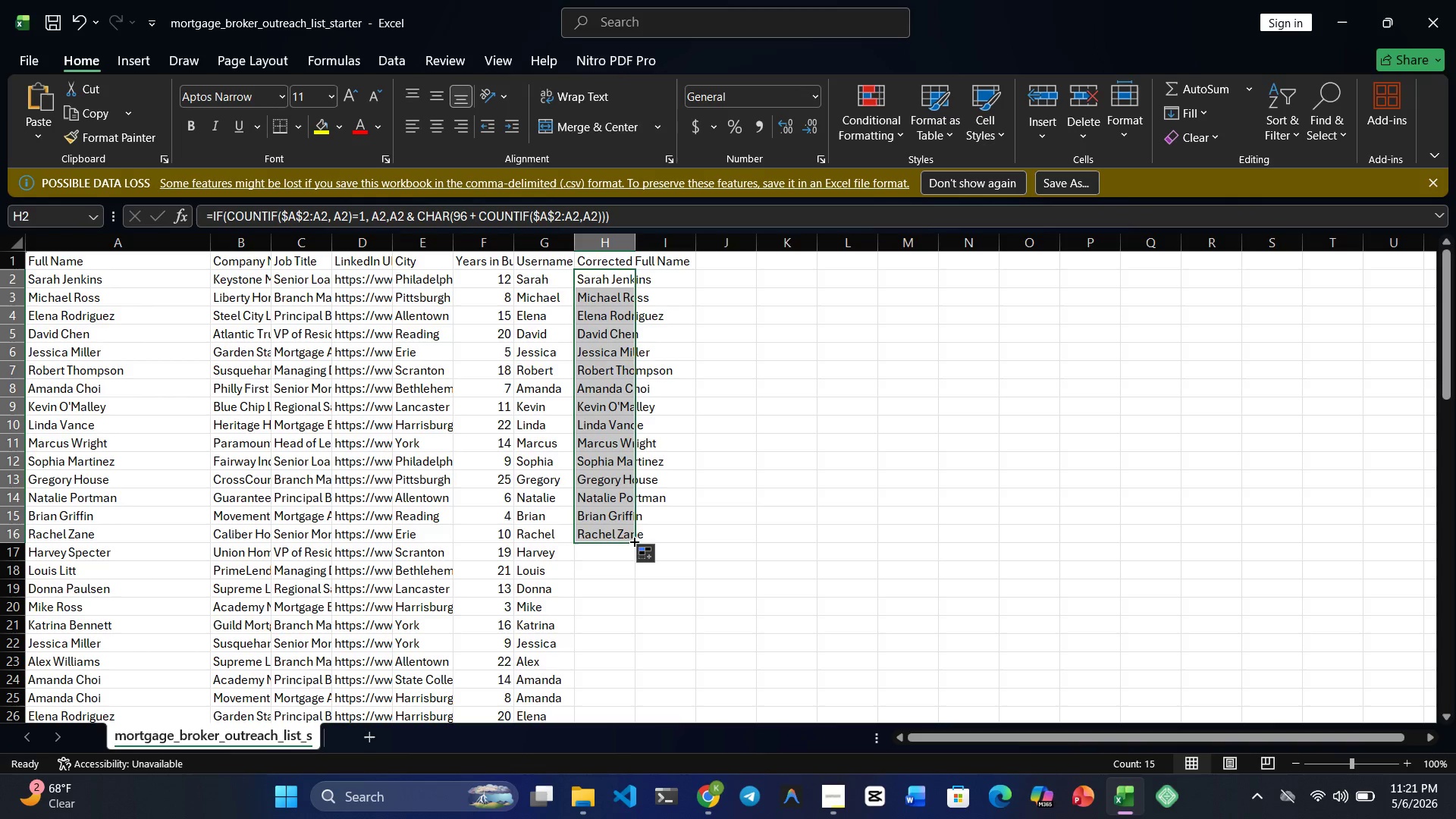 
left_click_drag(start_coordinate=[631, 541], to_coordinate=[631, 657])
 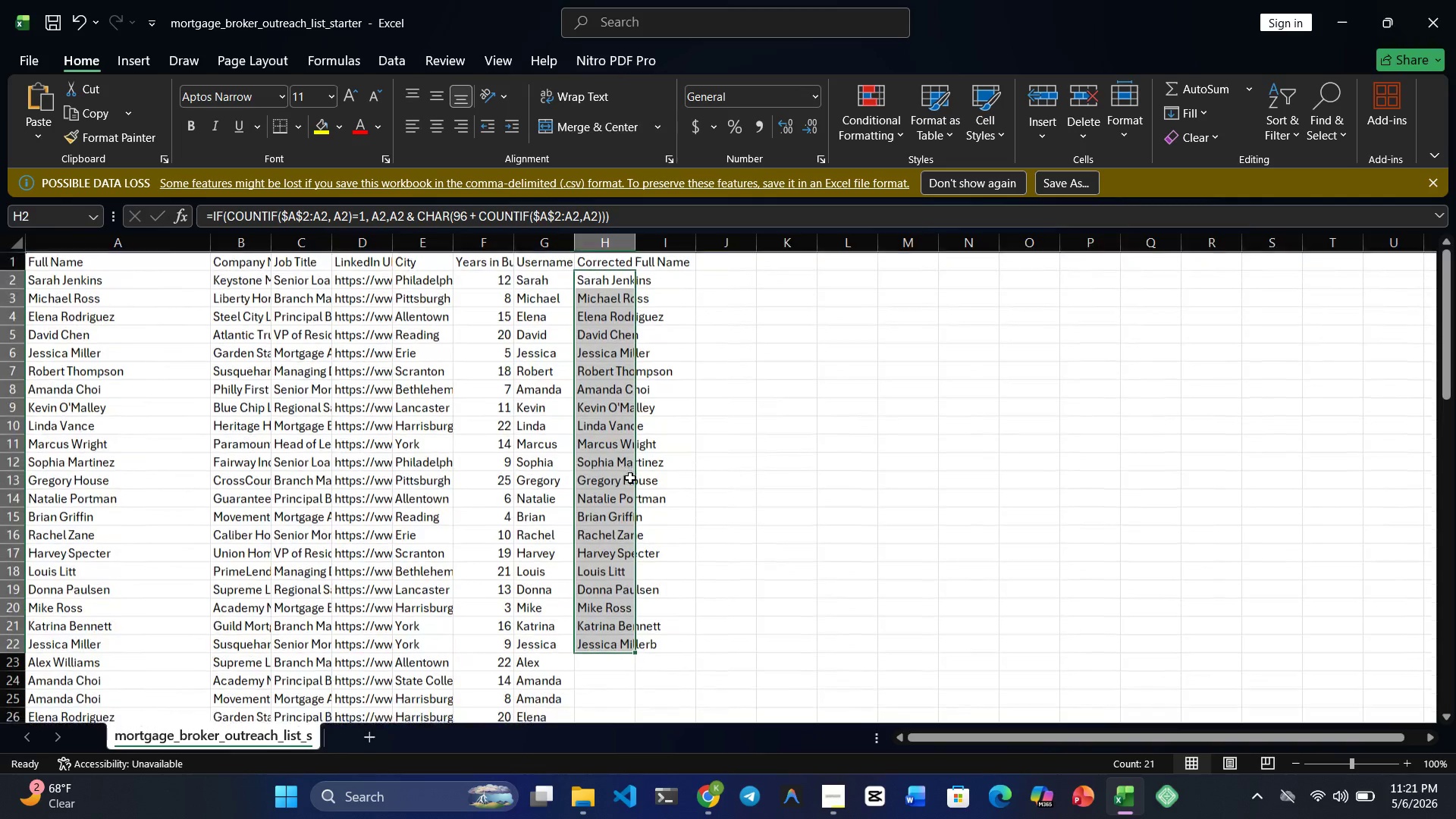 
wait(14.62)
 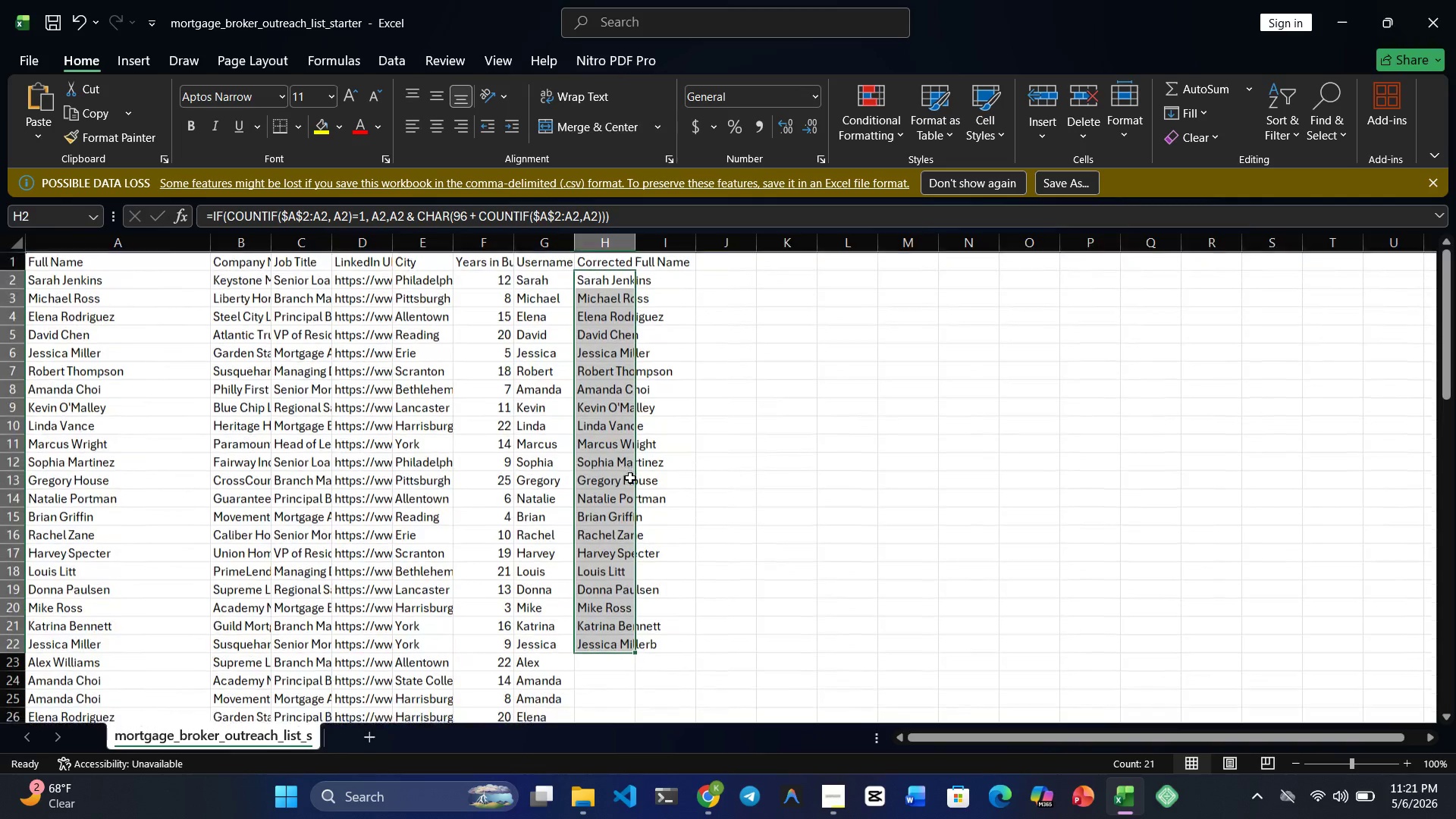 
left_click_drag(start_coordinate=[634, 401], to_coordinate=[598, 507])
 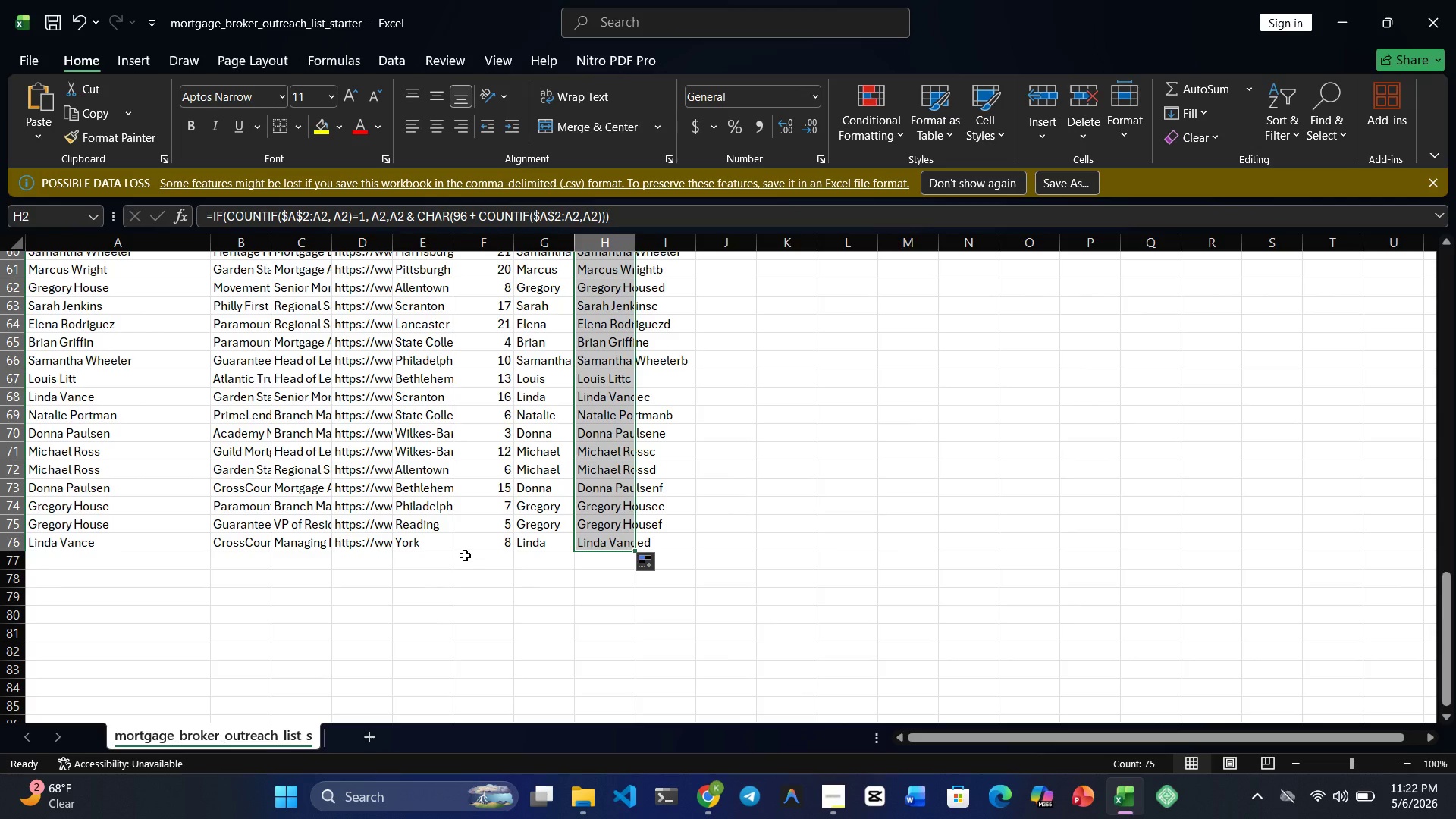 
wait(7.39)
 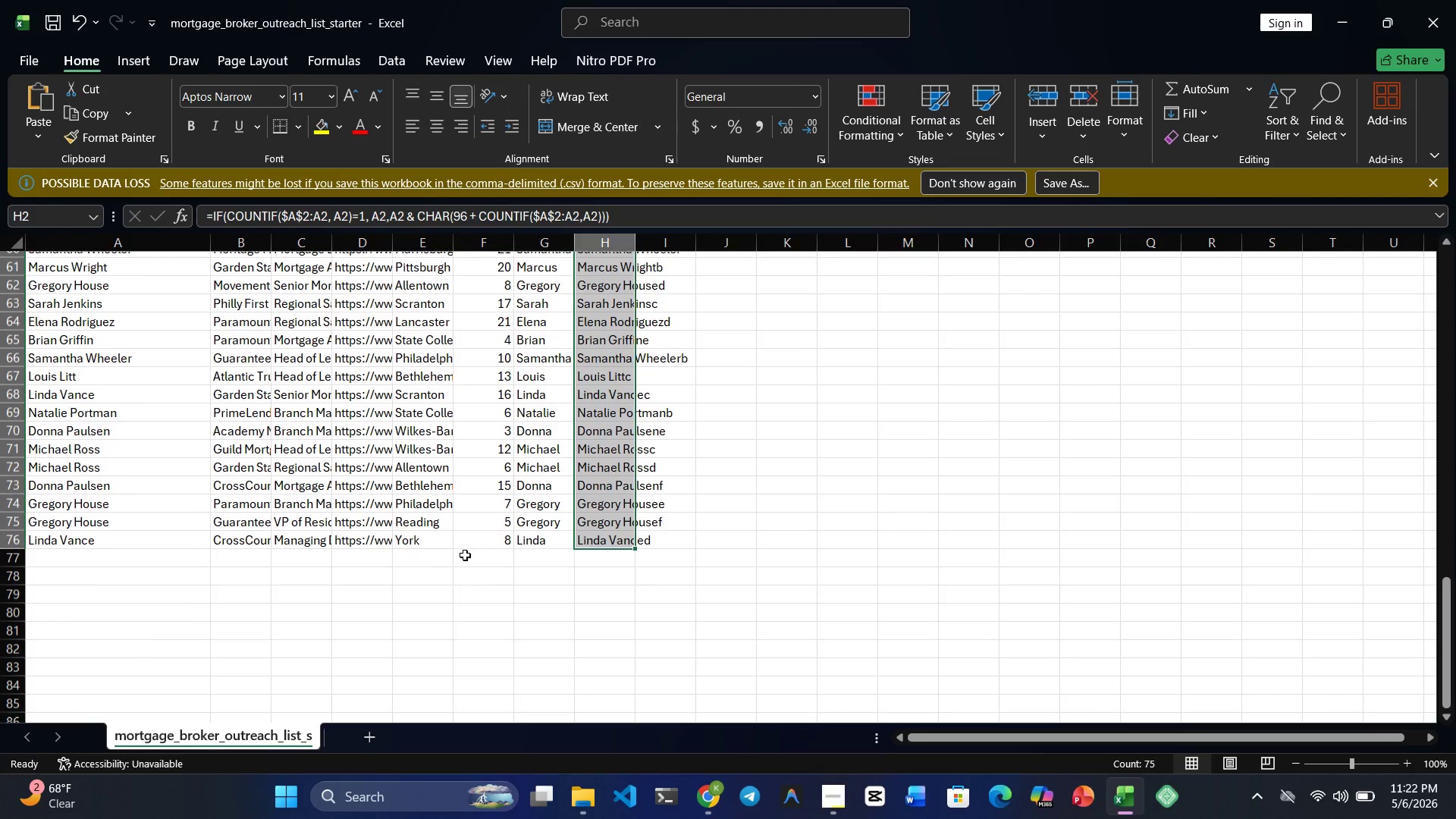 
double_click([93, 547])
 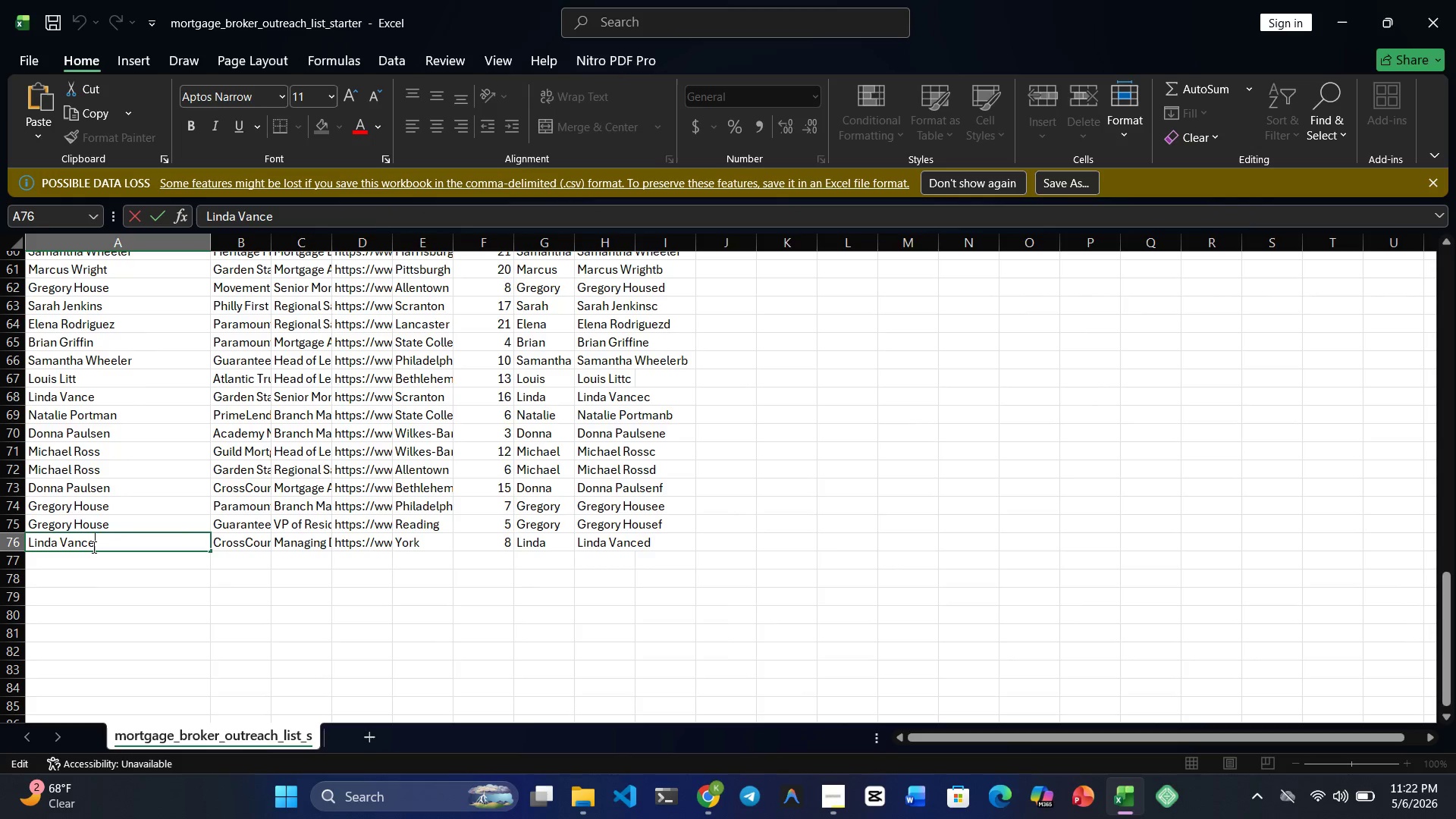 
double_click([93, 547])
 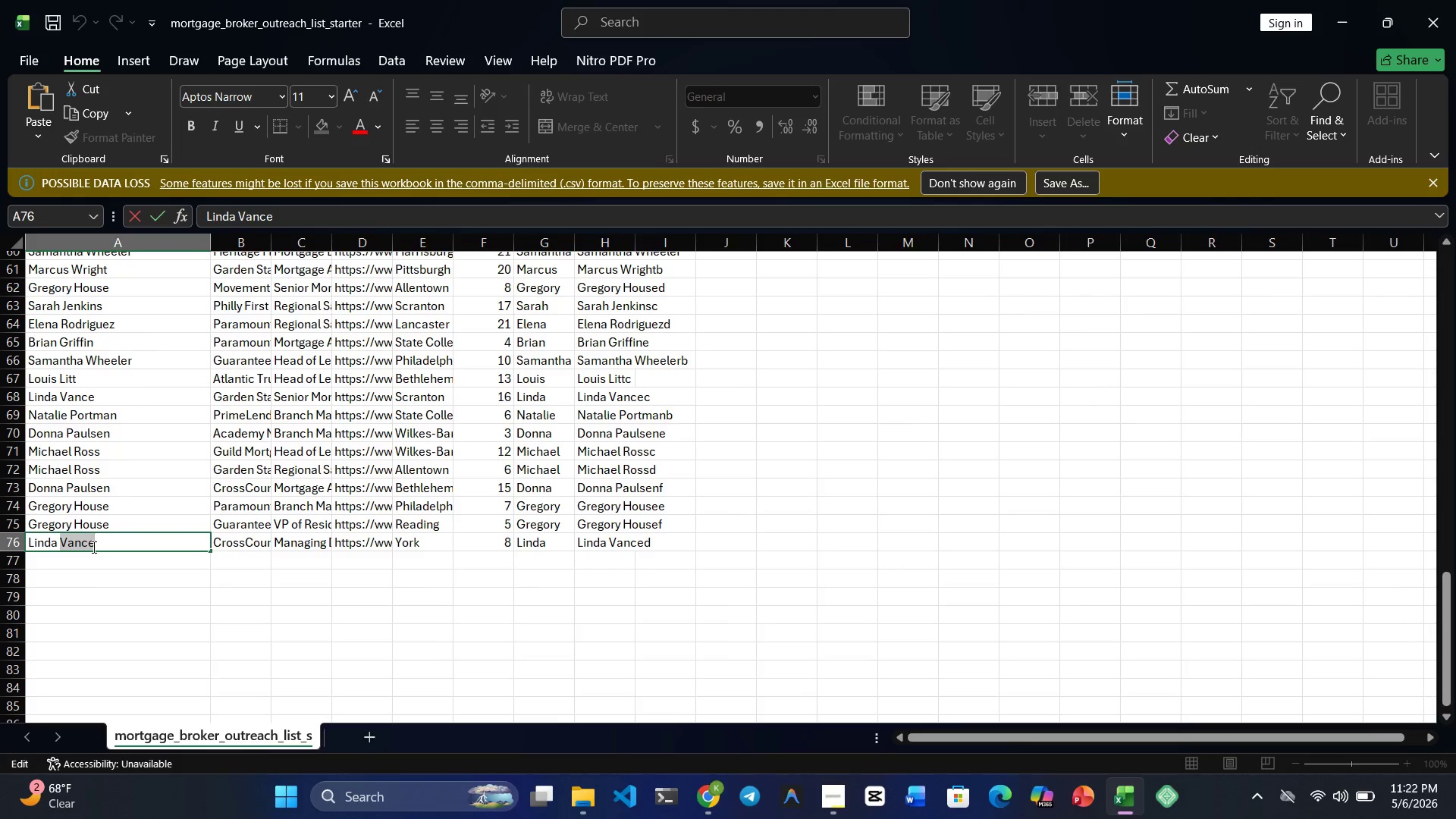 
triple_click([93, 547])
 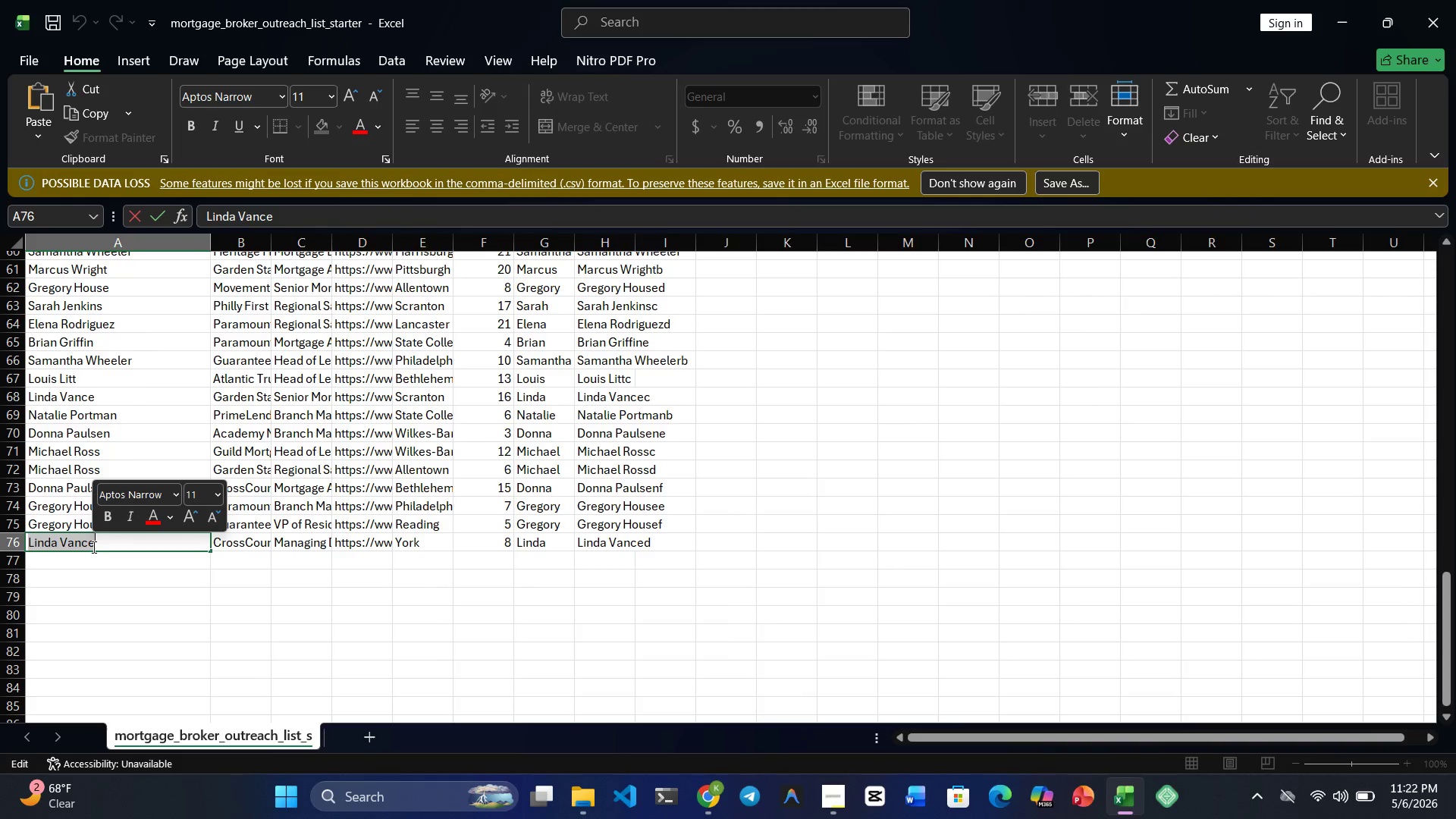 
key(Control+ControlRight)
 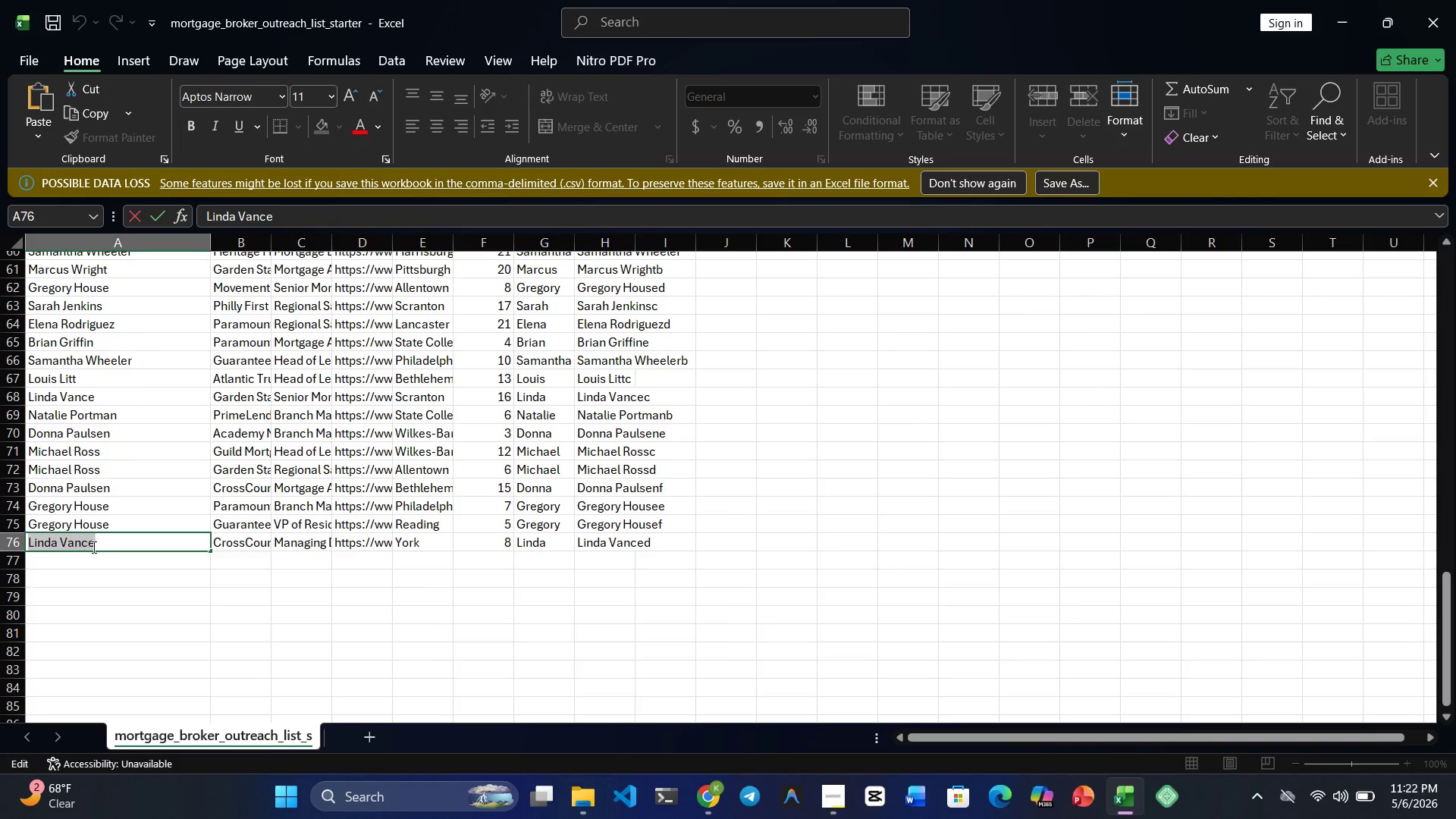 
key(Control+C)
 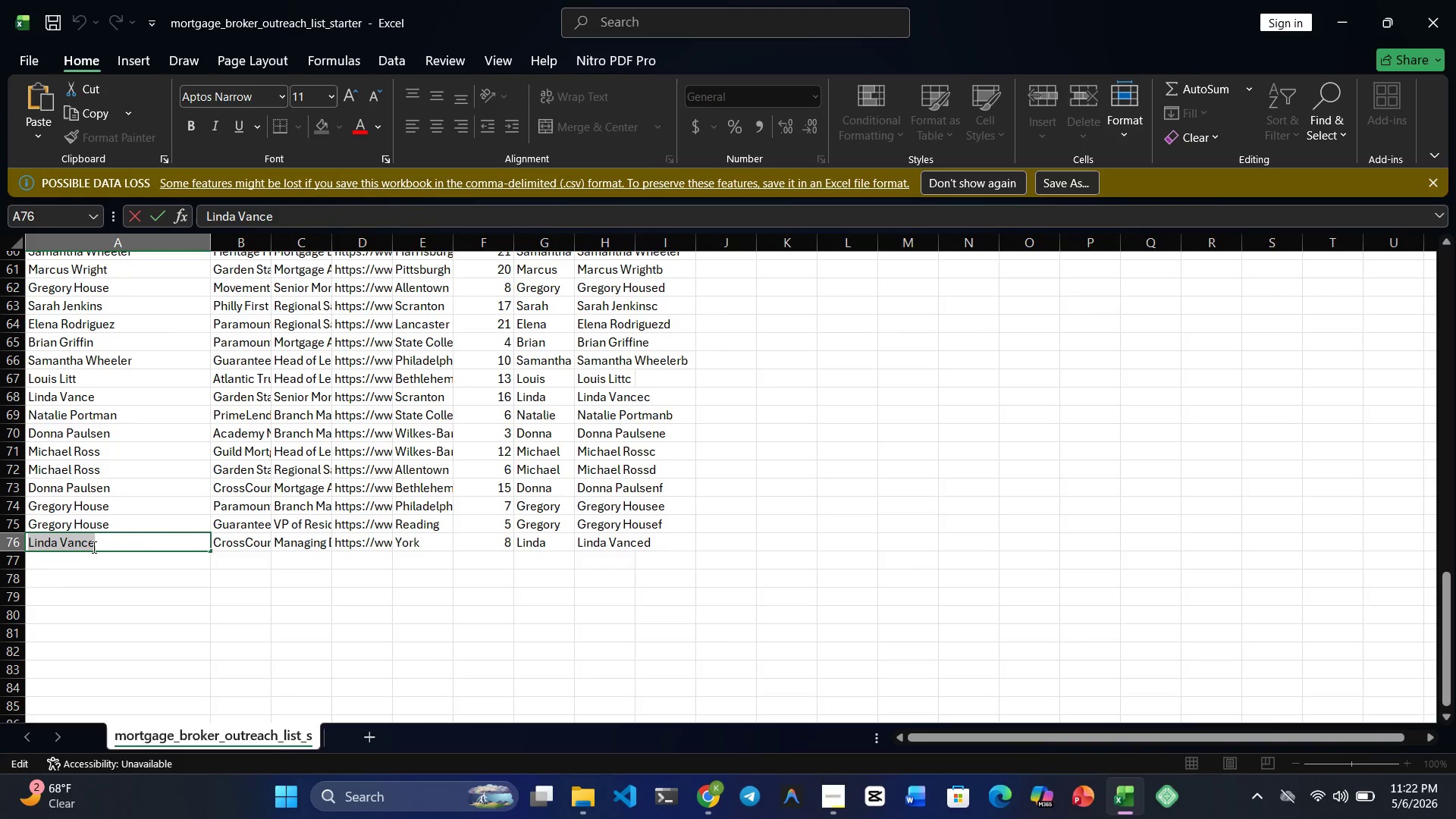 
key(Control+F)
 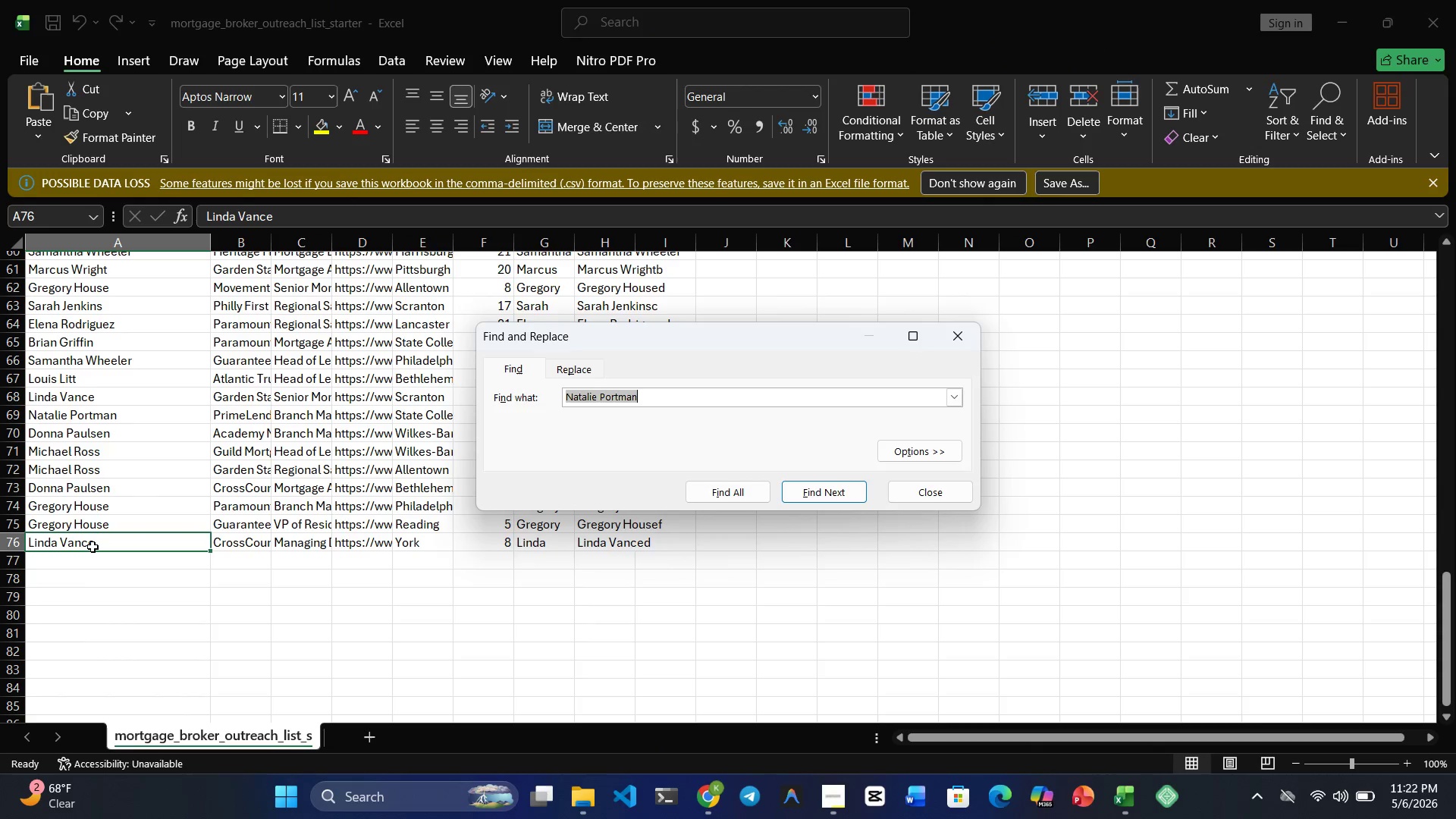 
key(Control+V)
 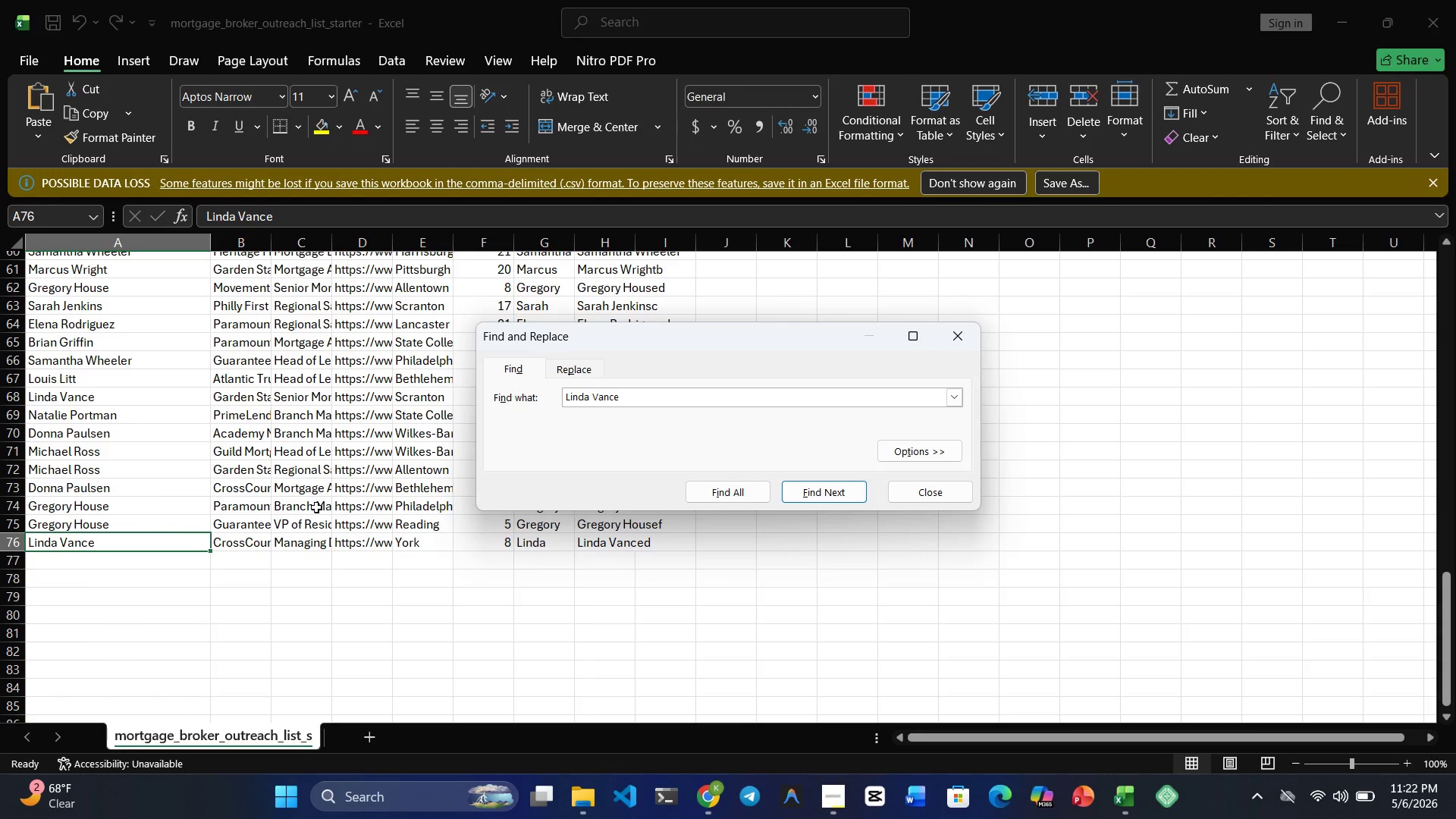 
key(Enter)
 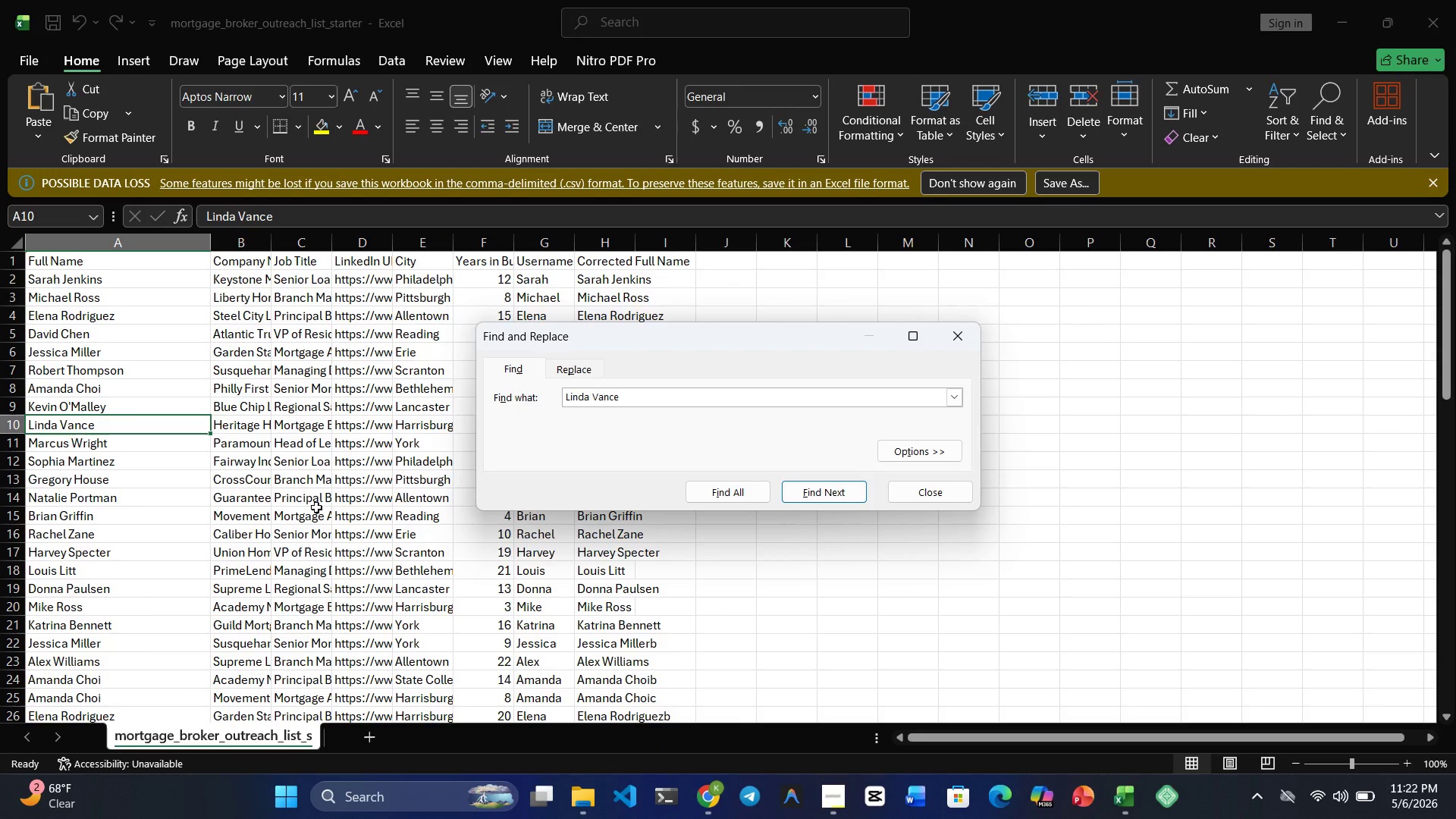 
key(Enter)
 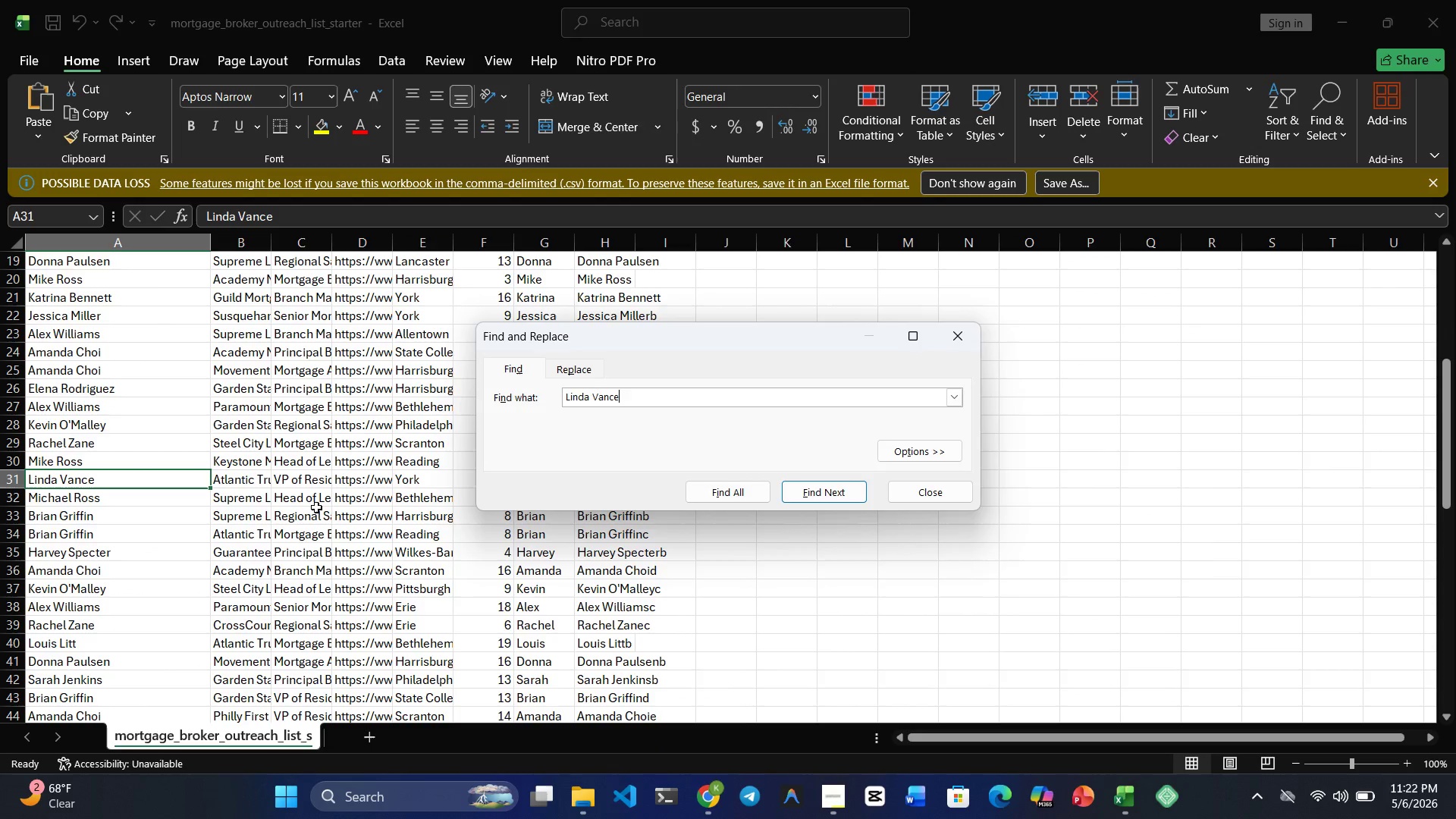 
key(Enter)
 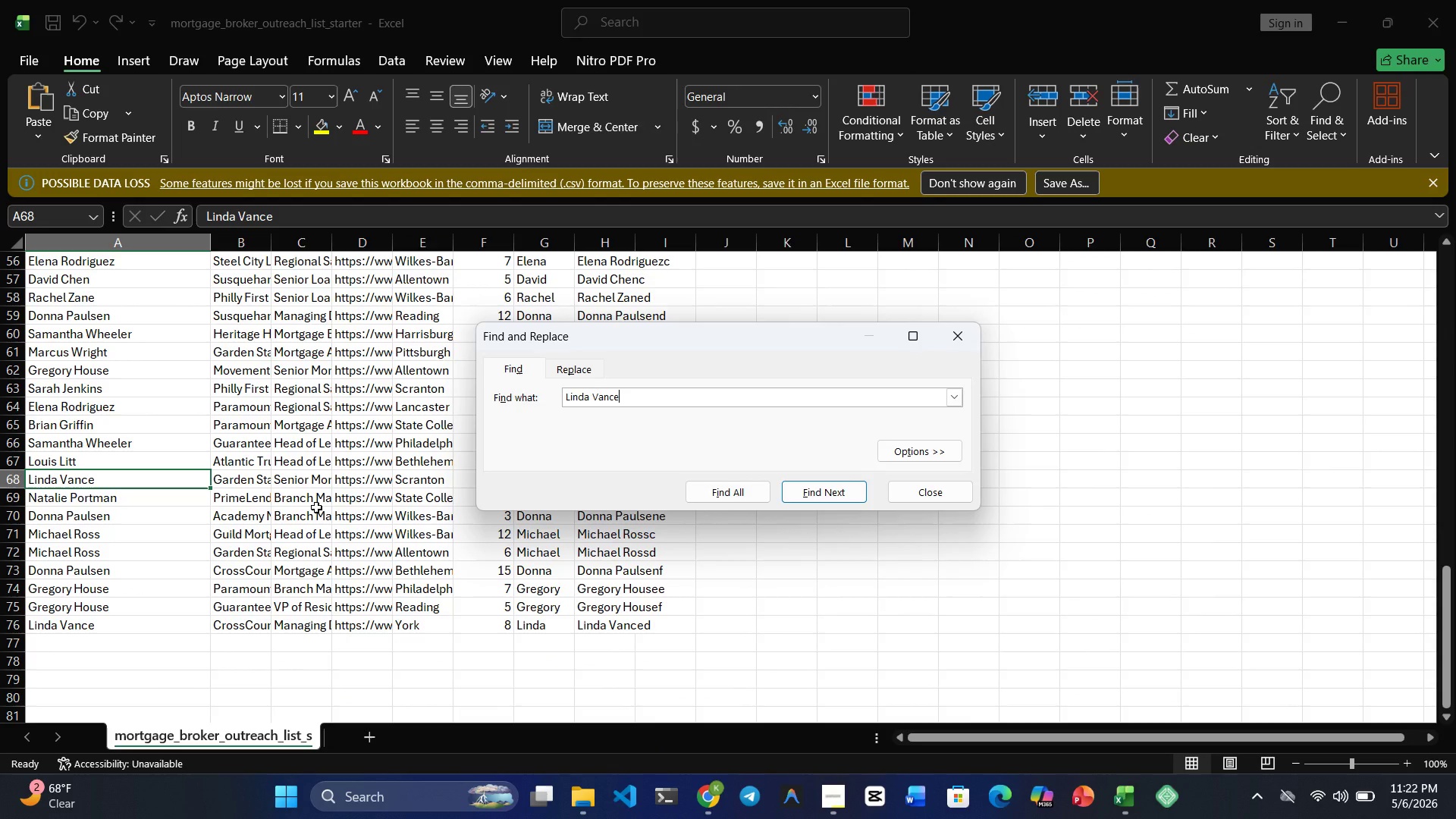 
key(Enter)
 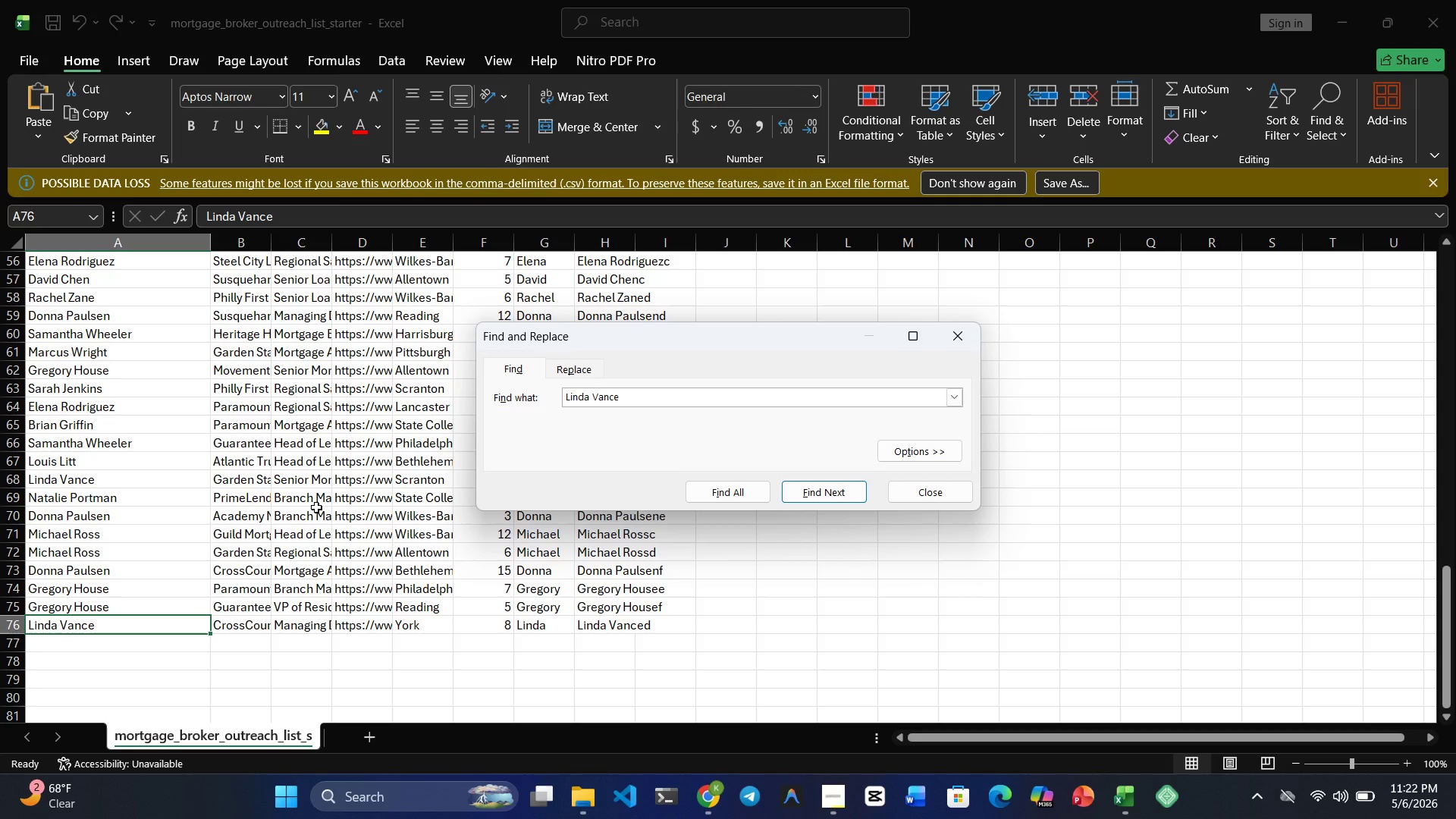 
key(Enter)
 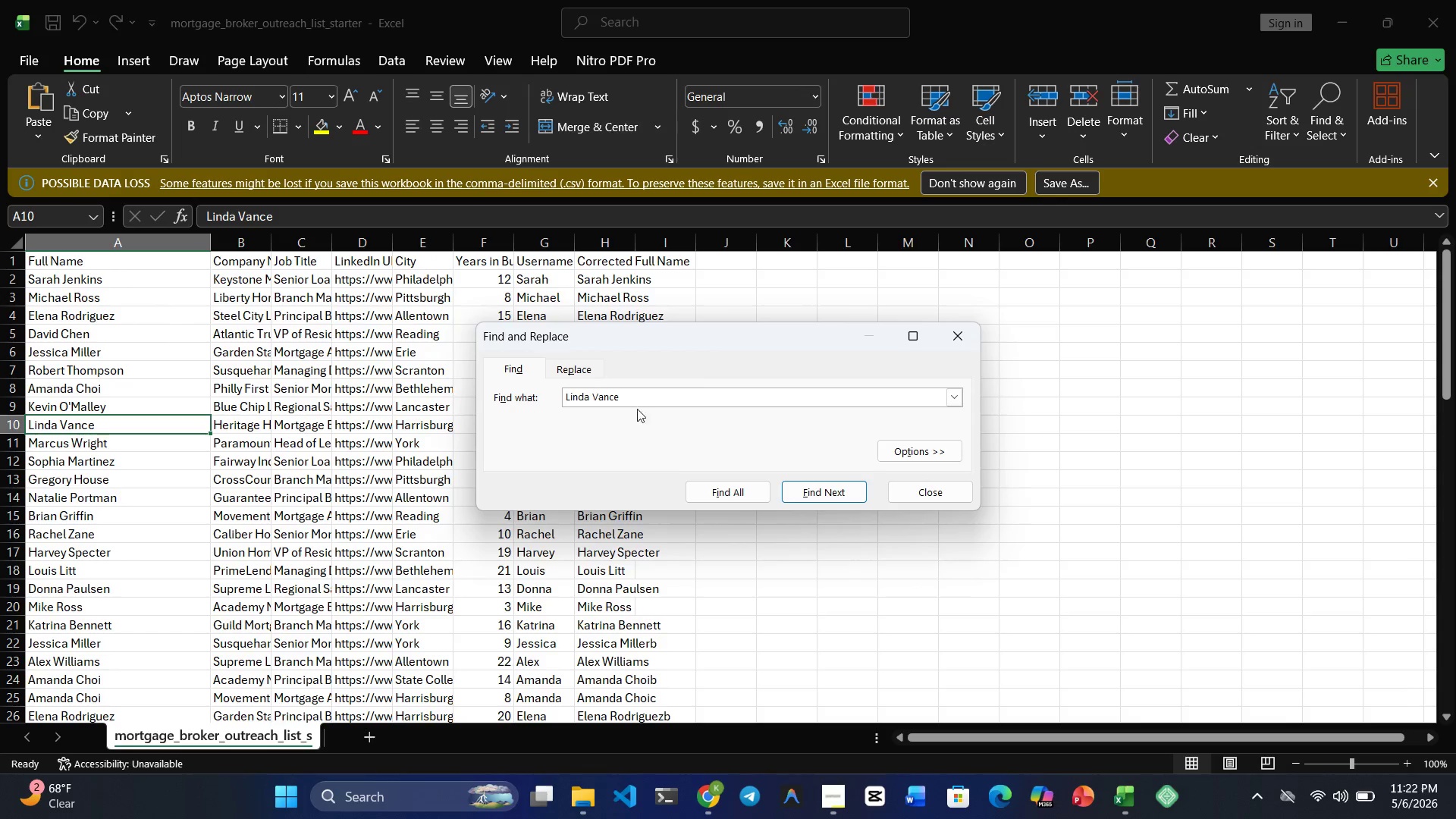 
left_click_drag(start_coordinate=[760, 335], to_coordinate=[1179, 344])
 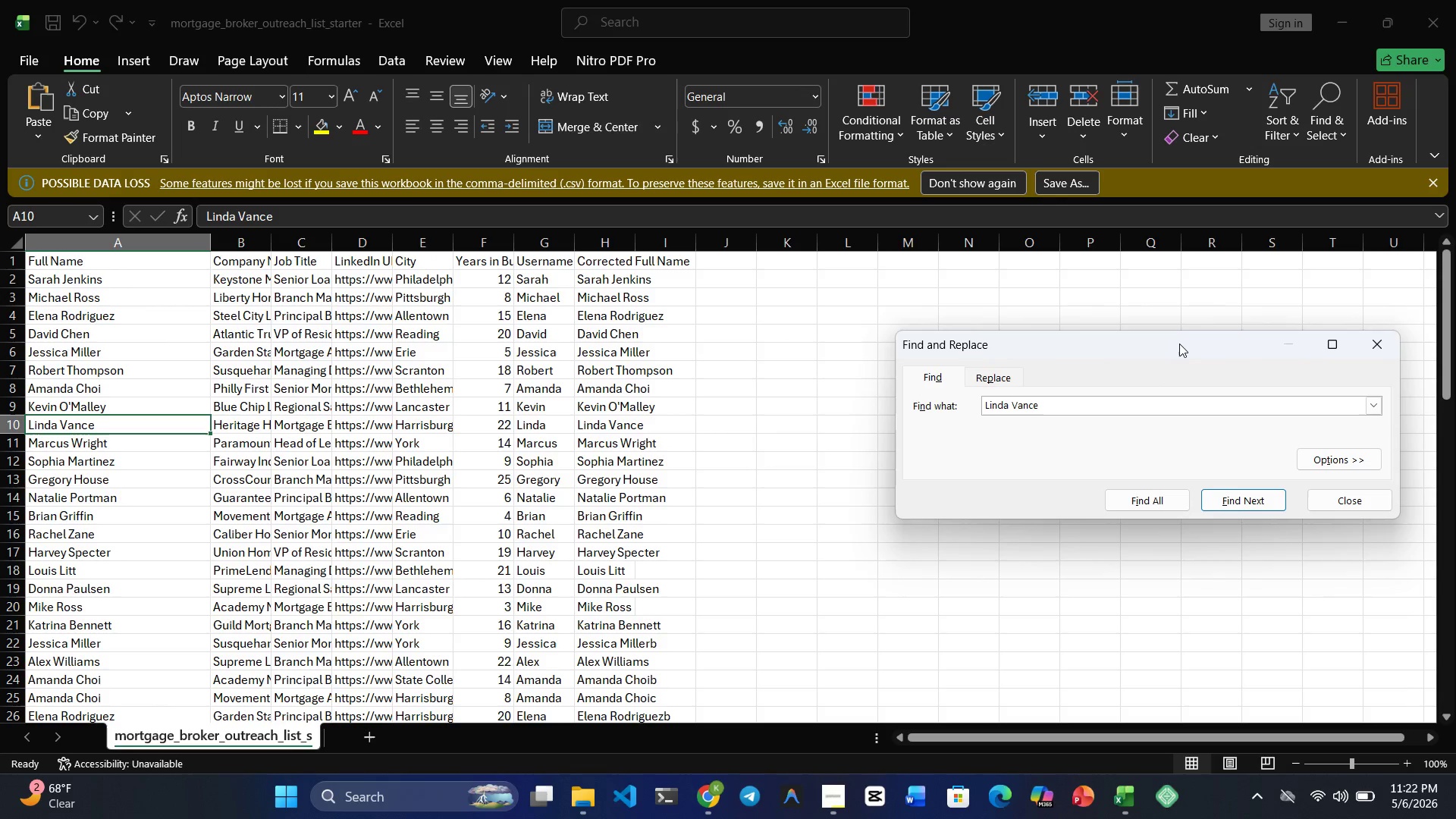 
key(Enter)
 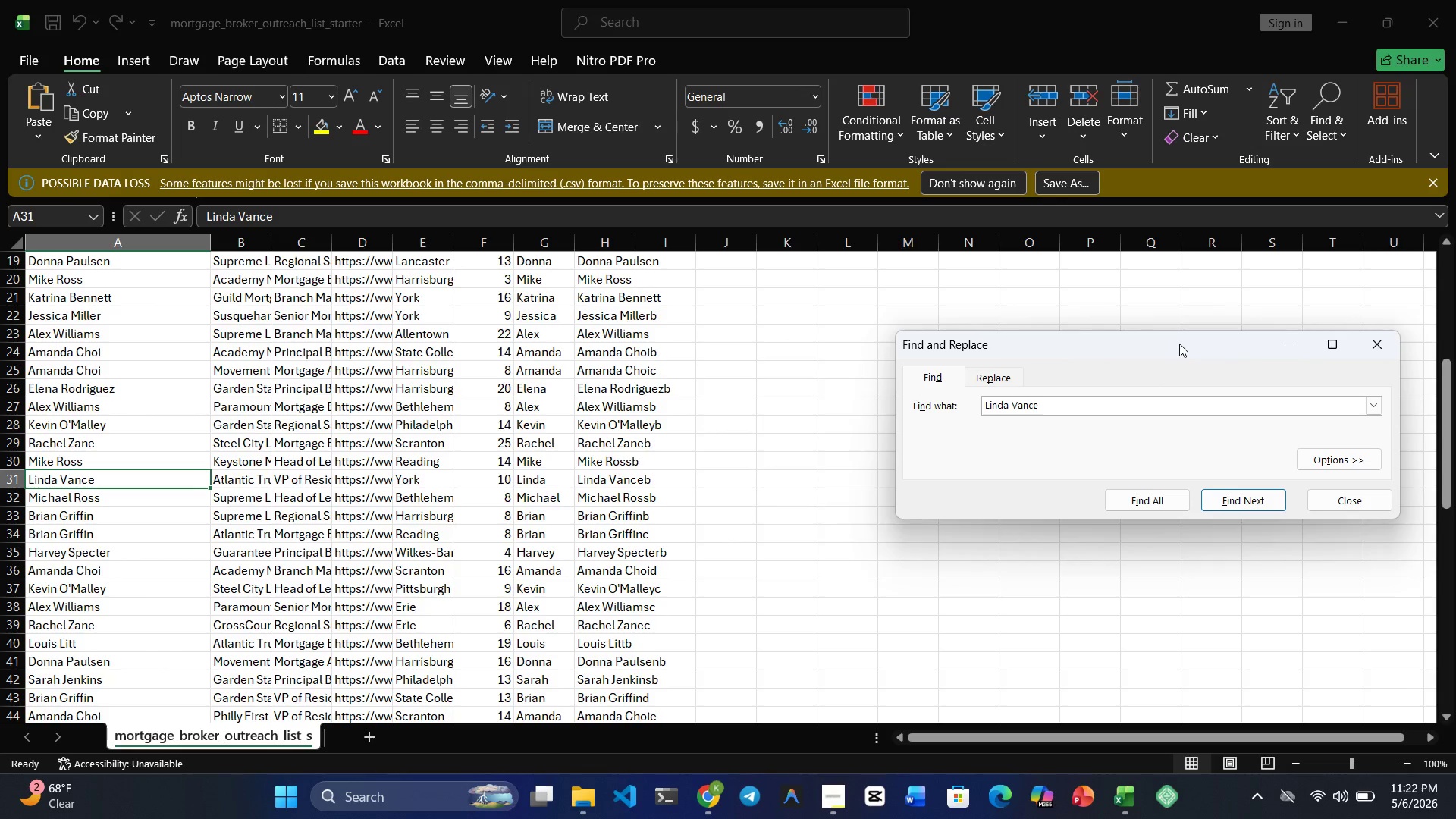 
key(Enter)
 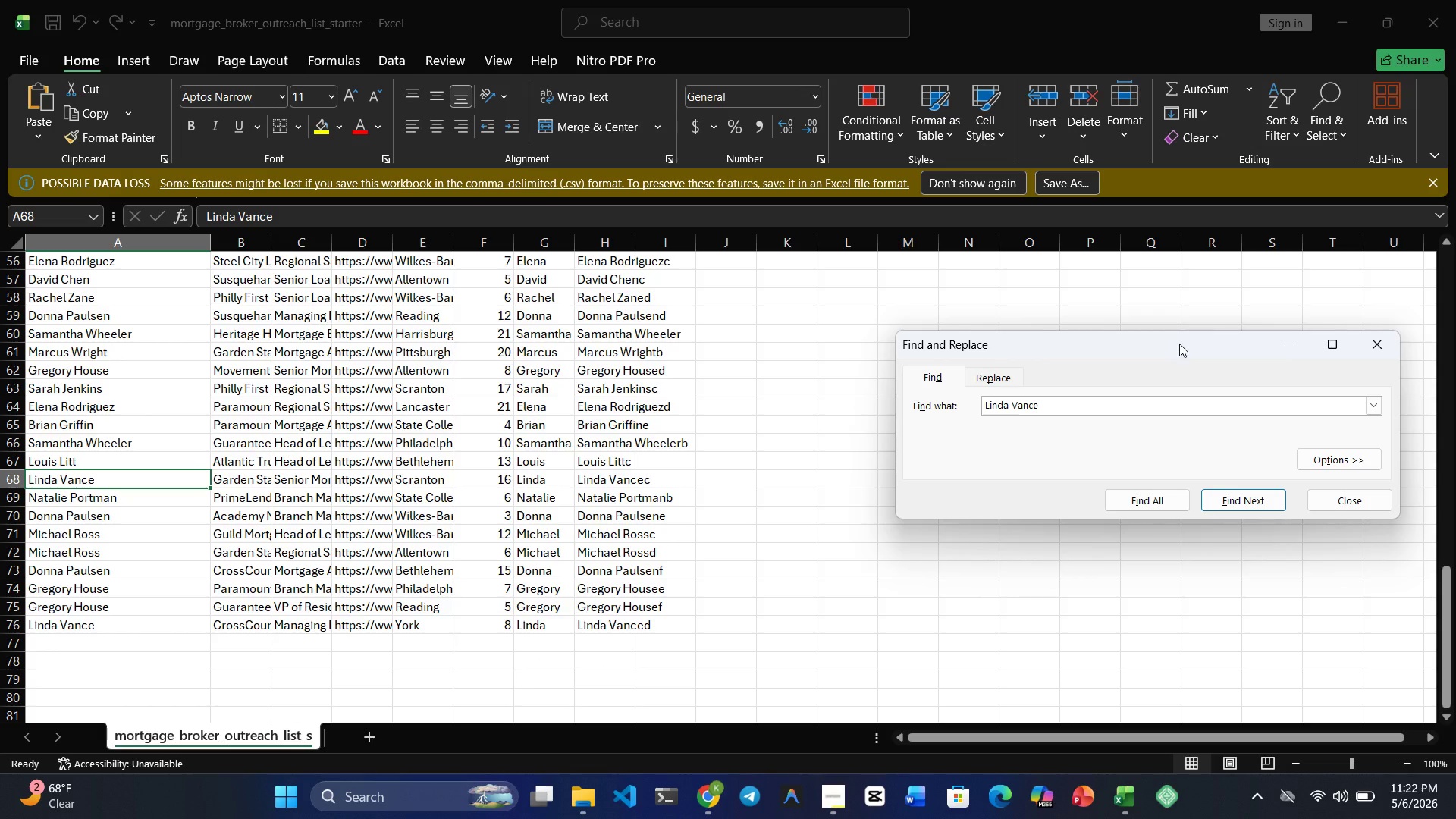 
key(Enter)
 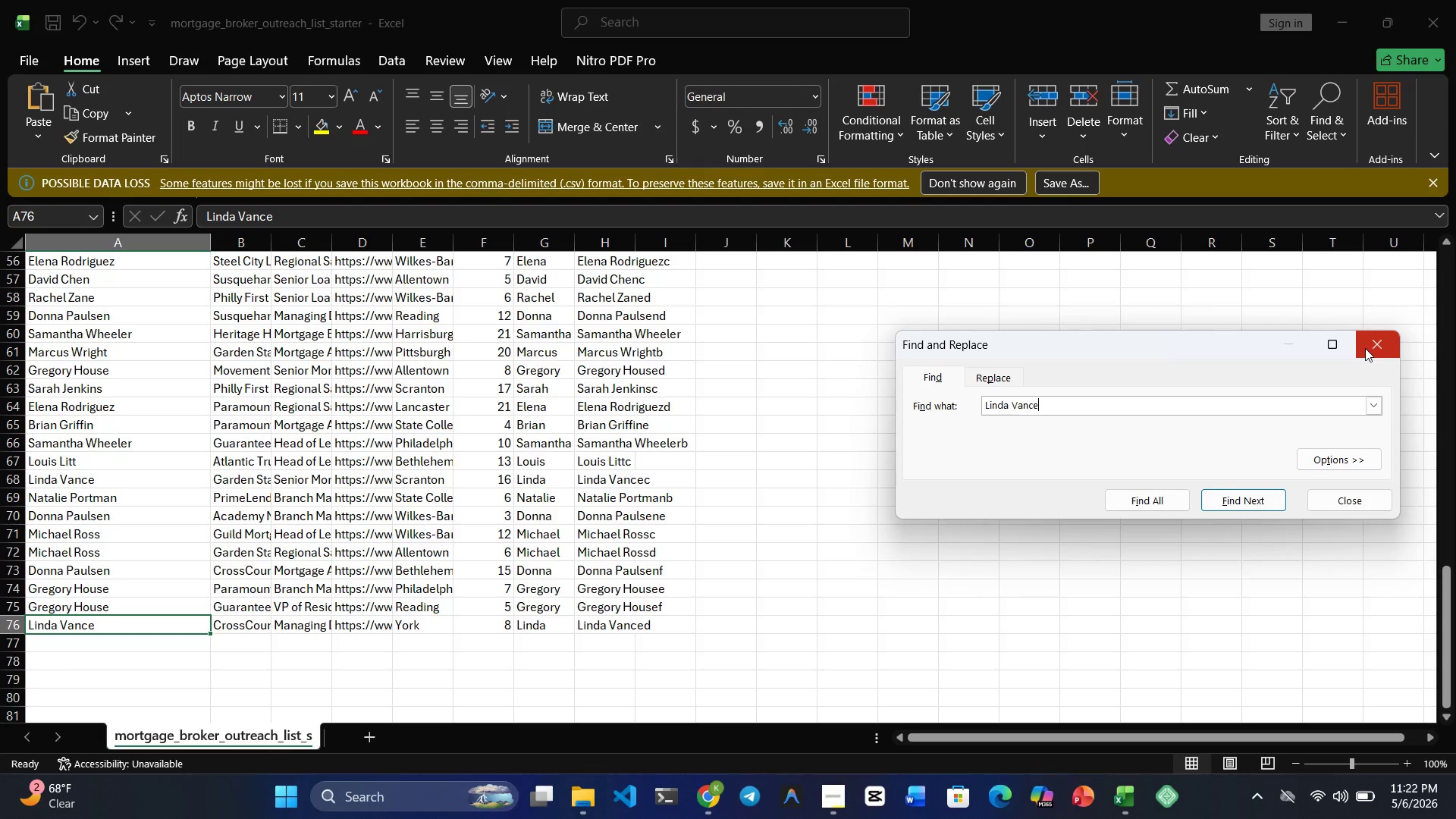 
wait(7.51)
 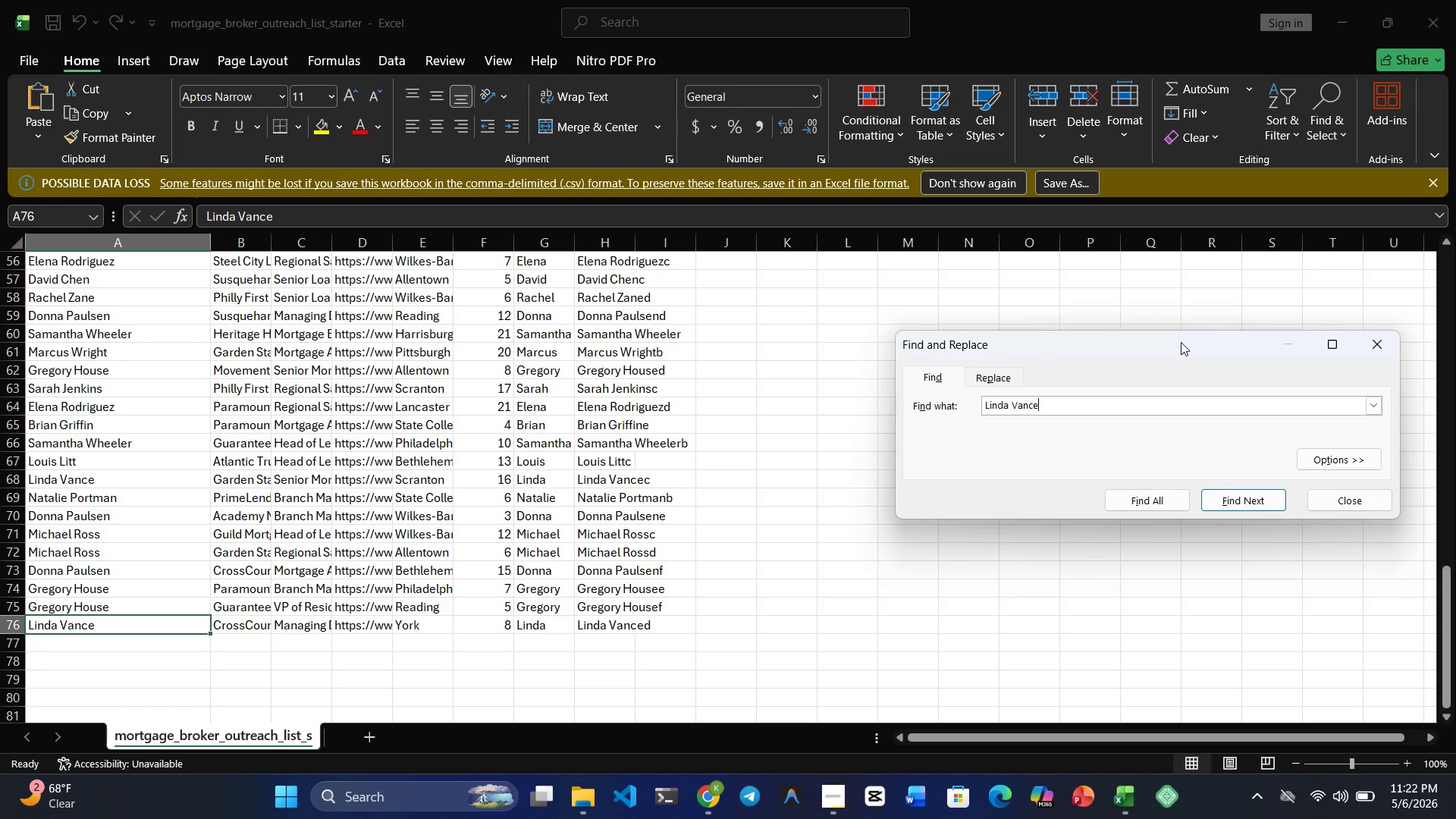 
key(Control+S)
 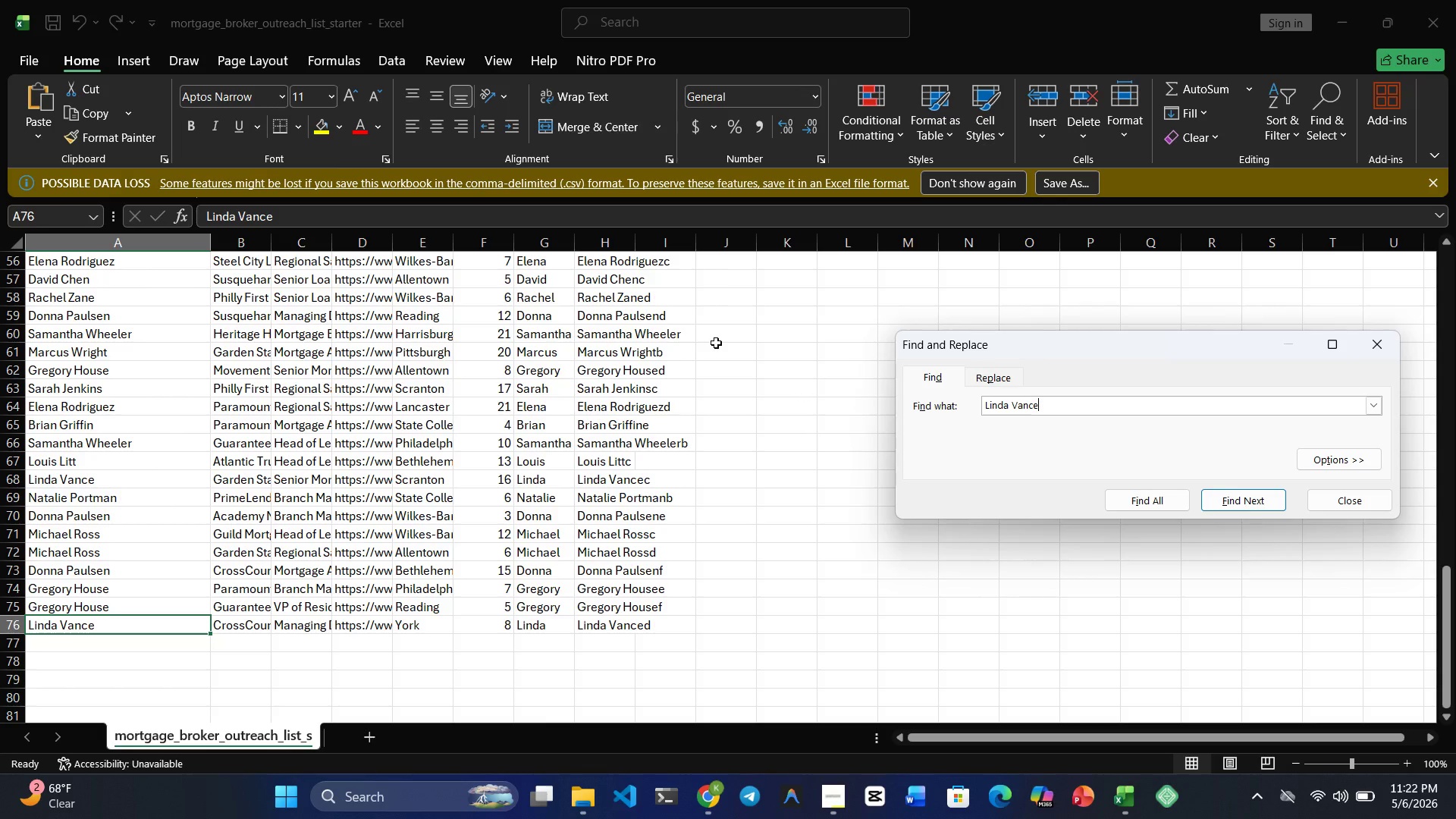 
left_click([716, 343])
 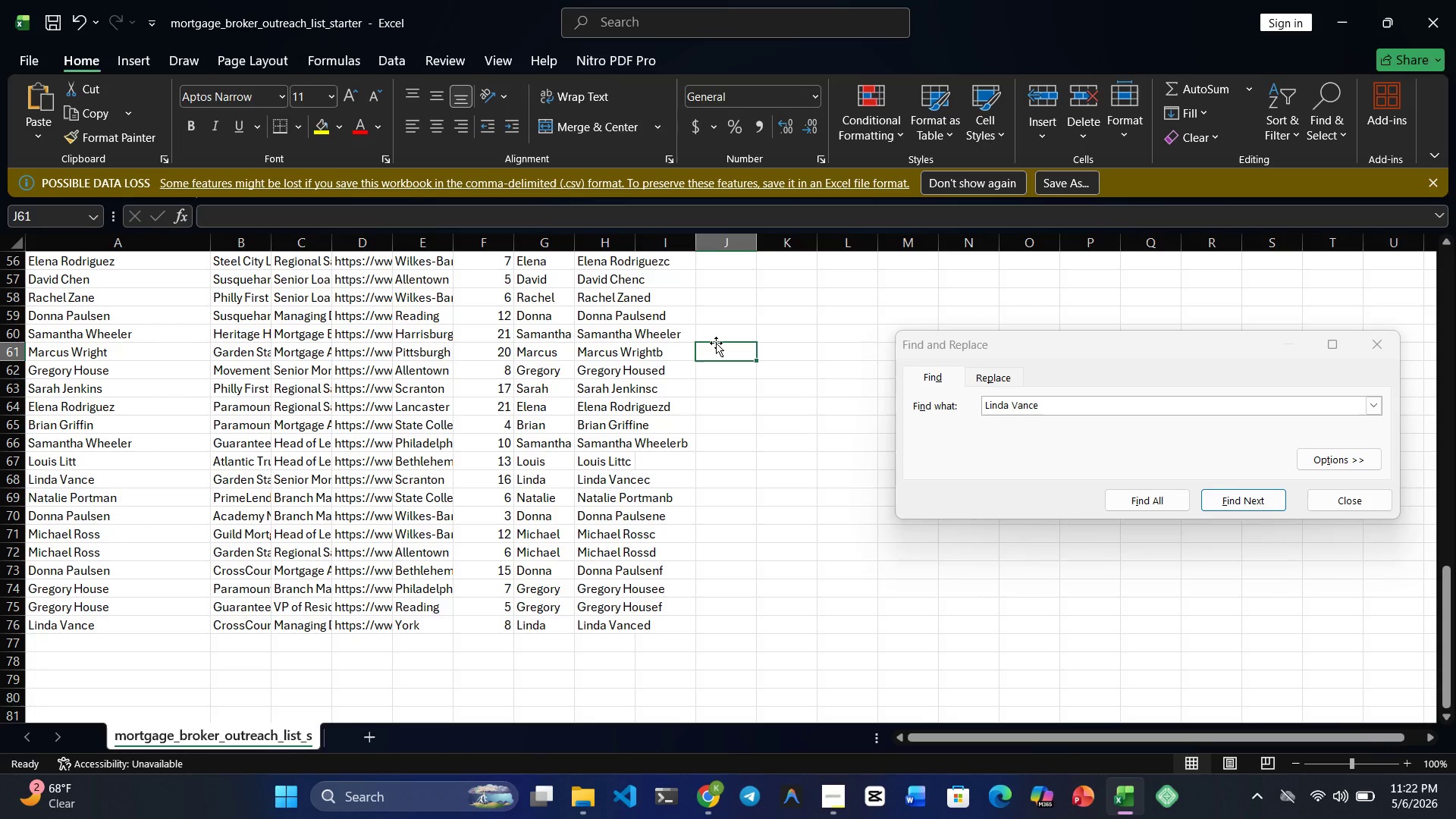 
key(Control+S)
 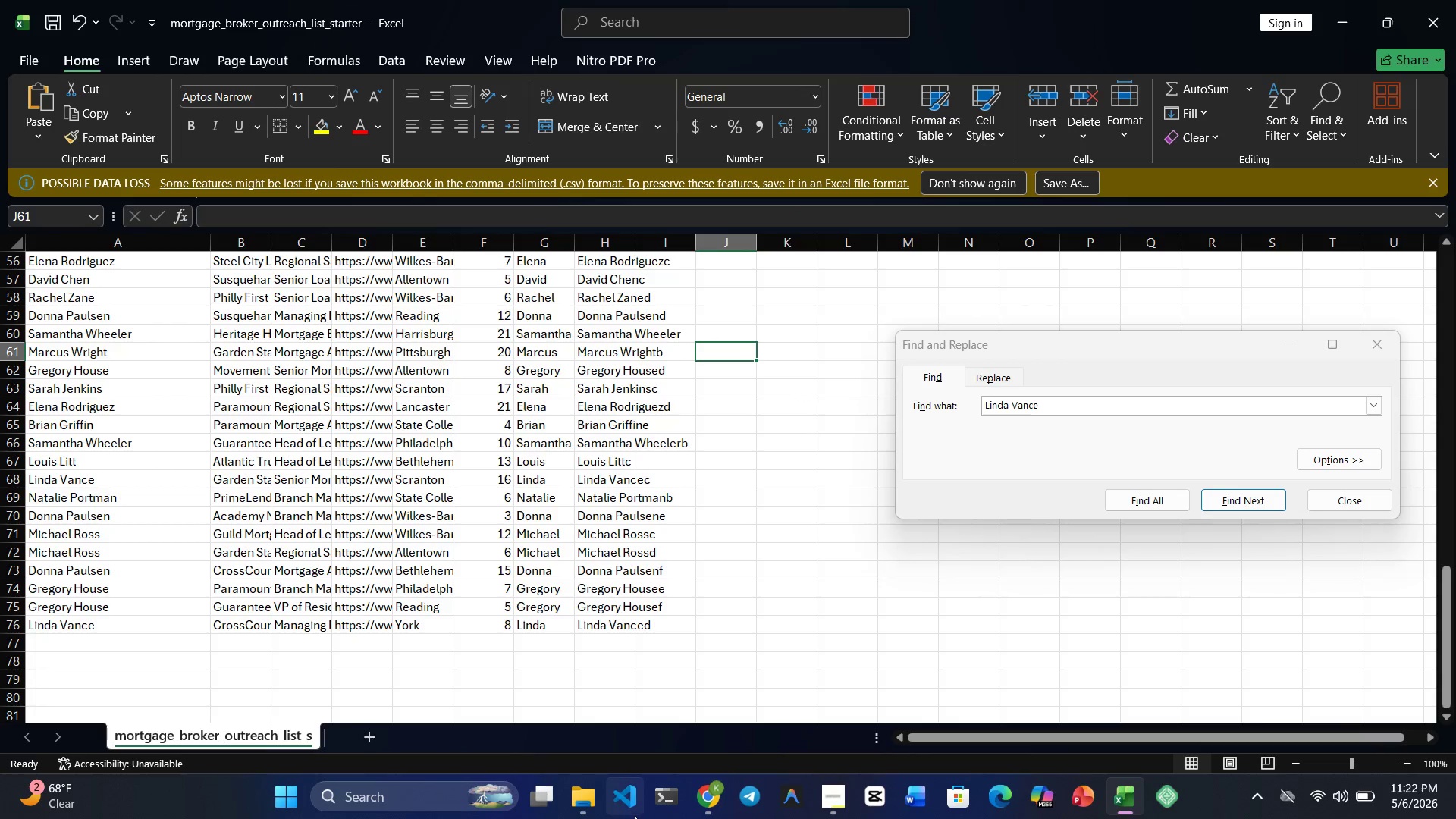 
left_click([714, 804])
 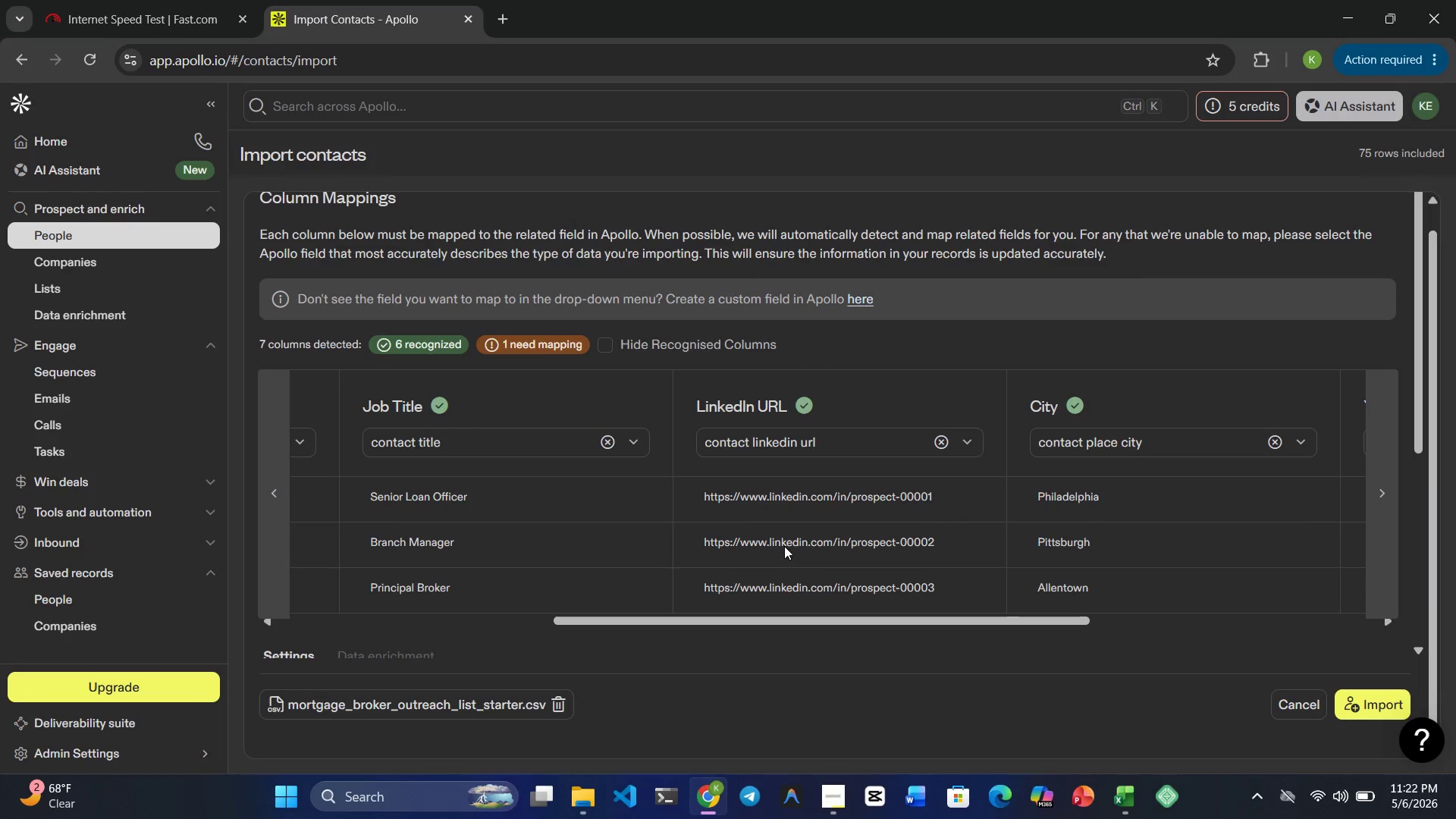 
mouse_move([1009, 446])
 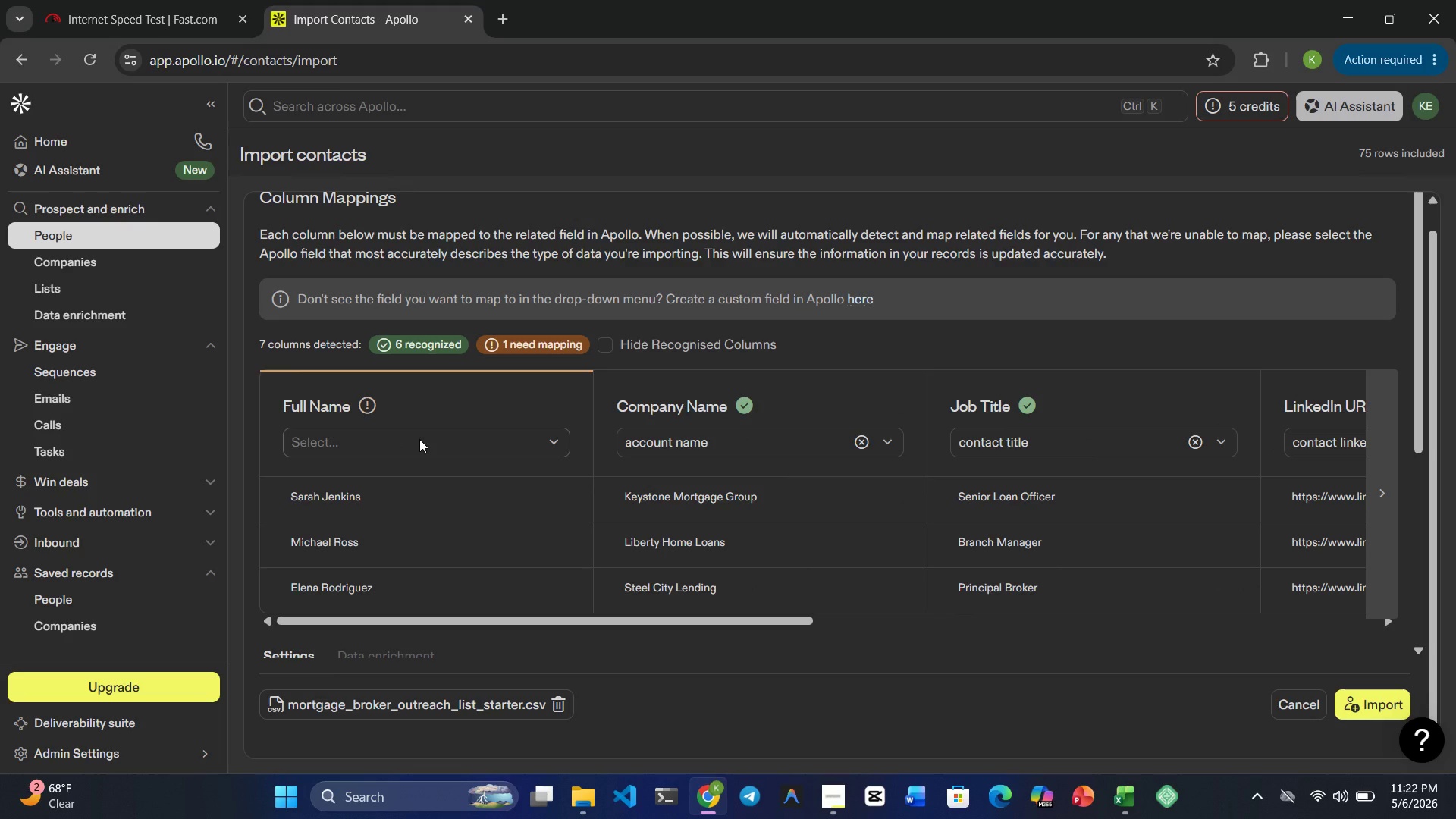 
left_click([419, 439])
 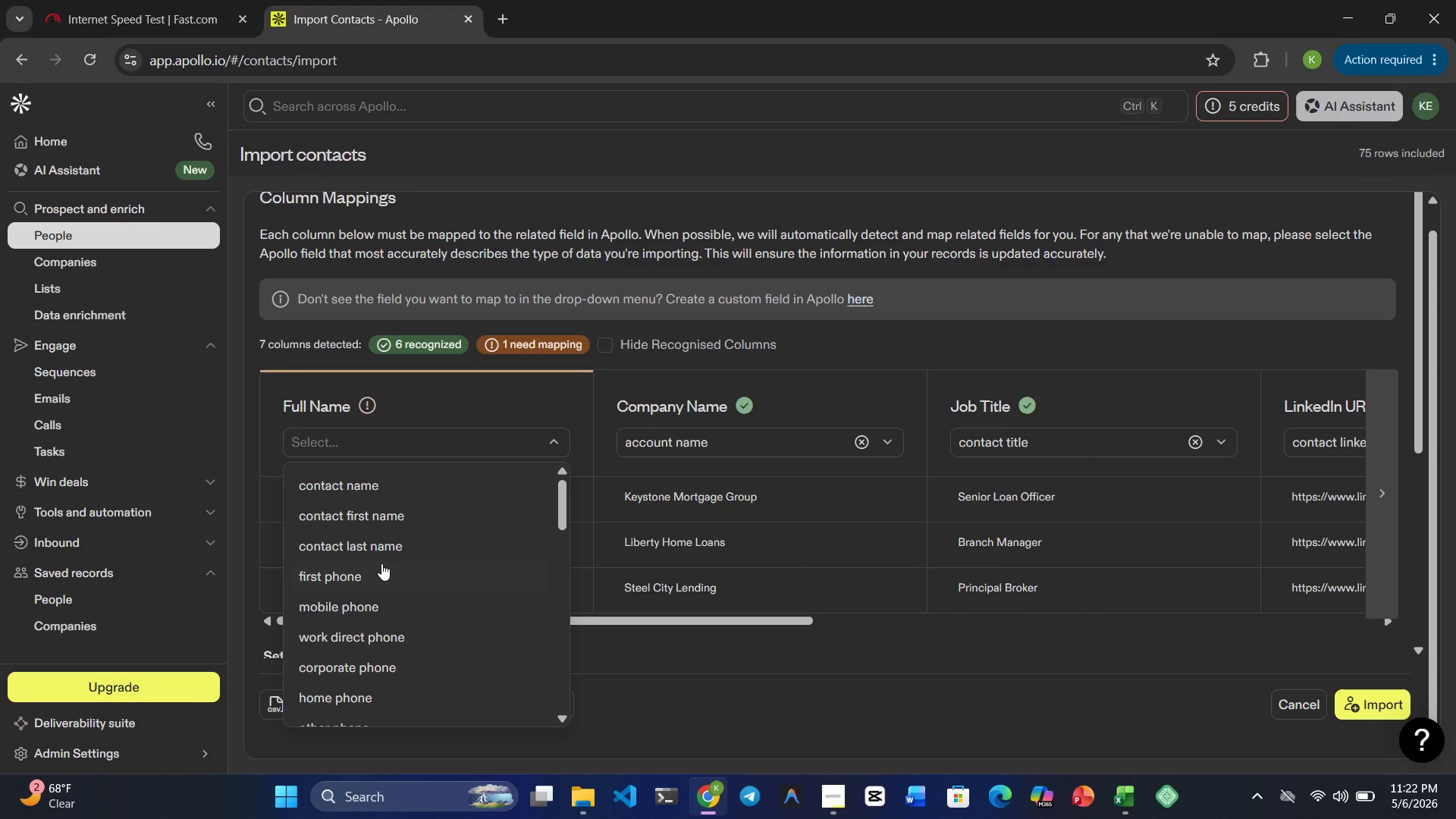 
wait(7.56)
 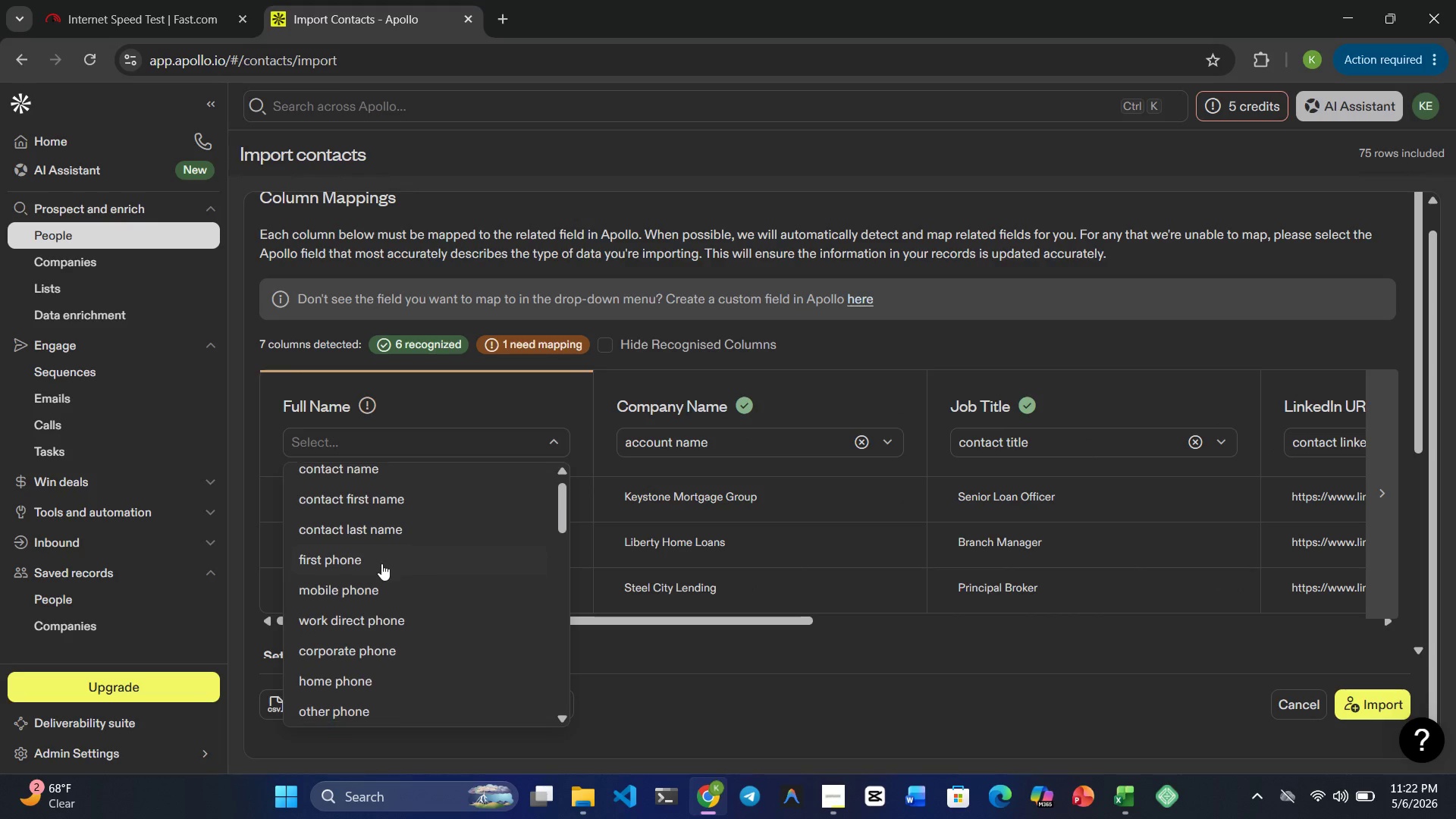 
mouse_move([556, 416])
 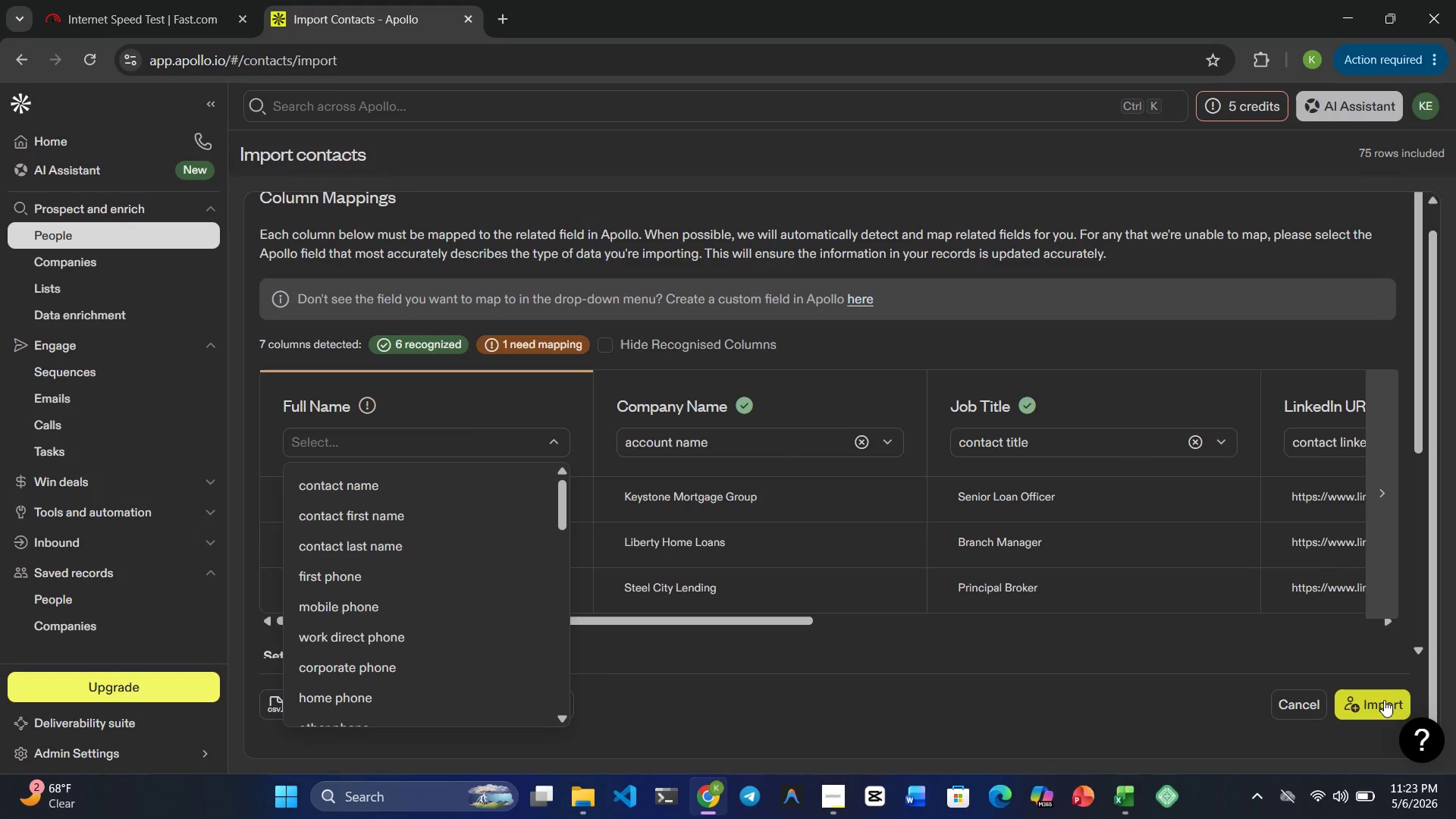 
left_click([1379, 700])
 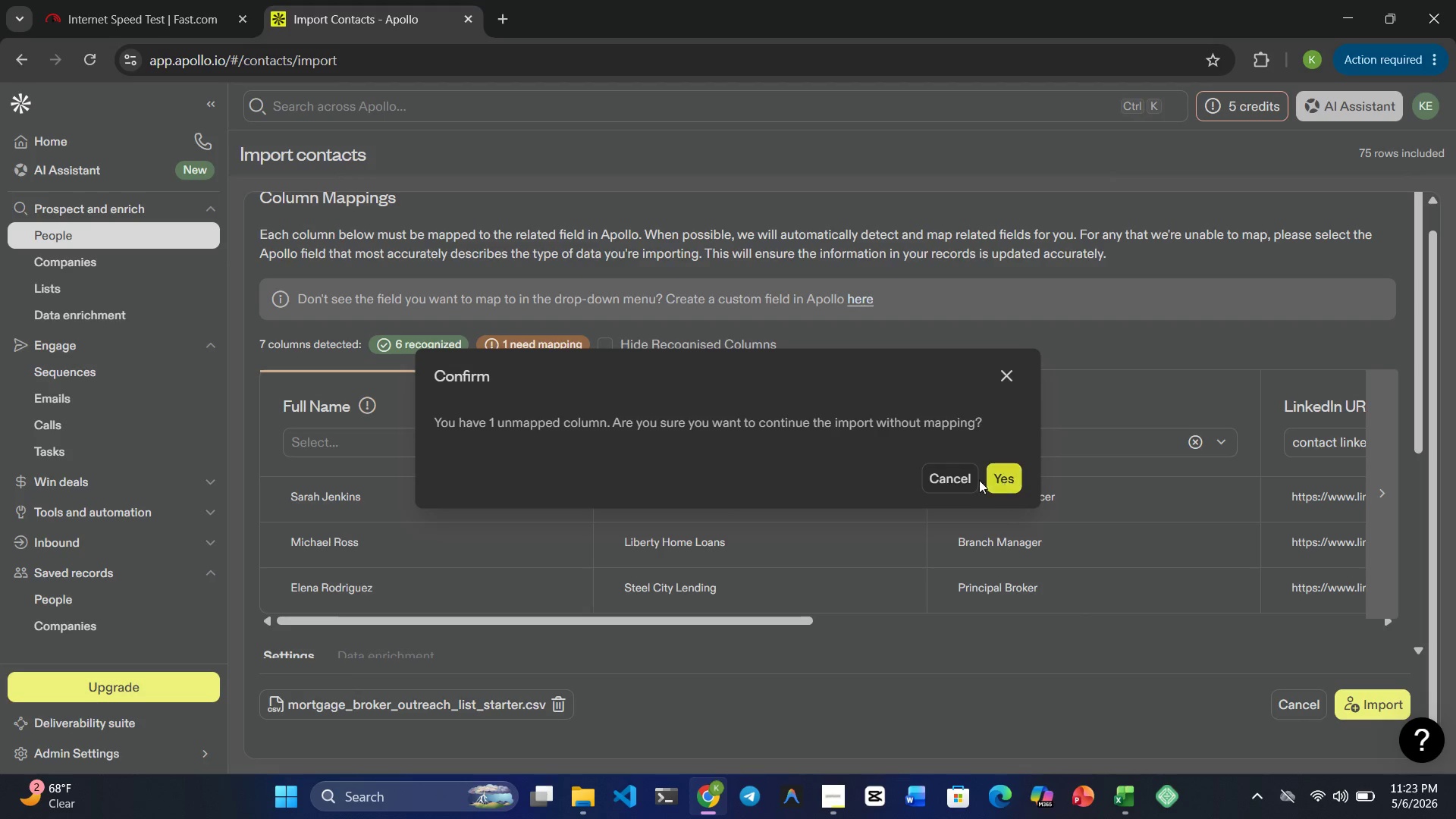 
left_click([962, 480])
 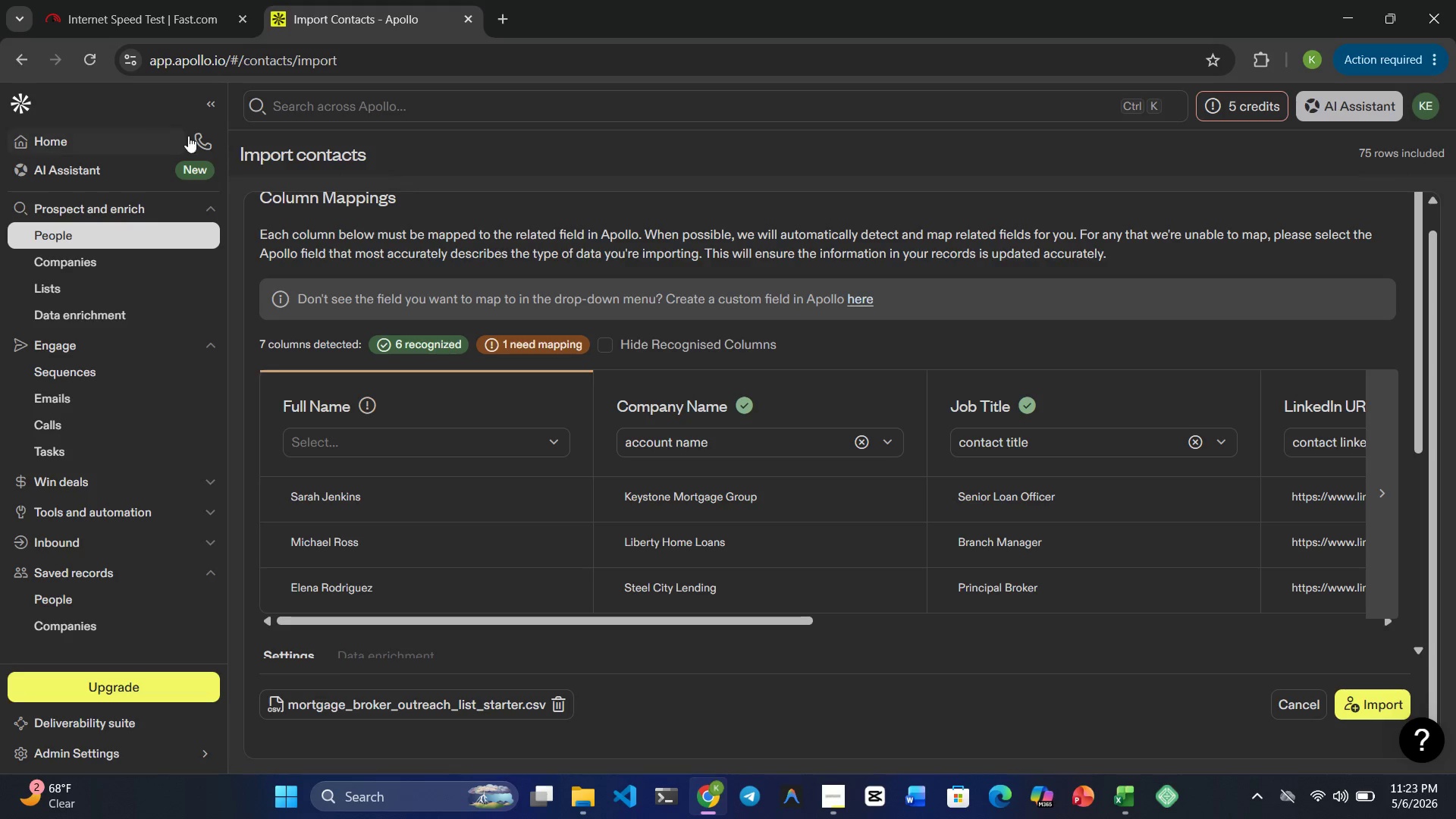 
key(Control+R)
 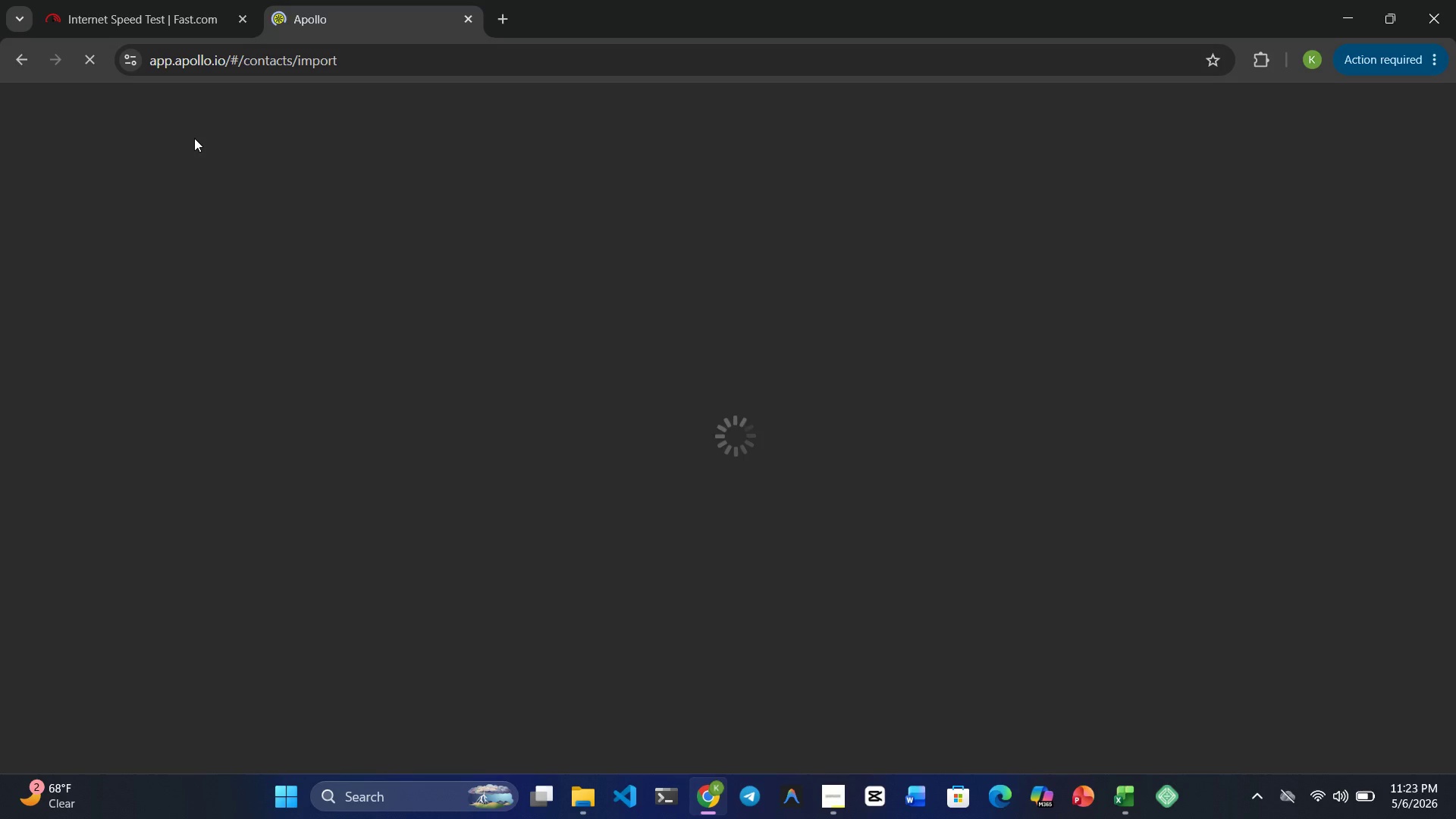 
wait(8.34)
 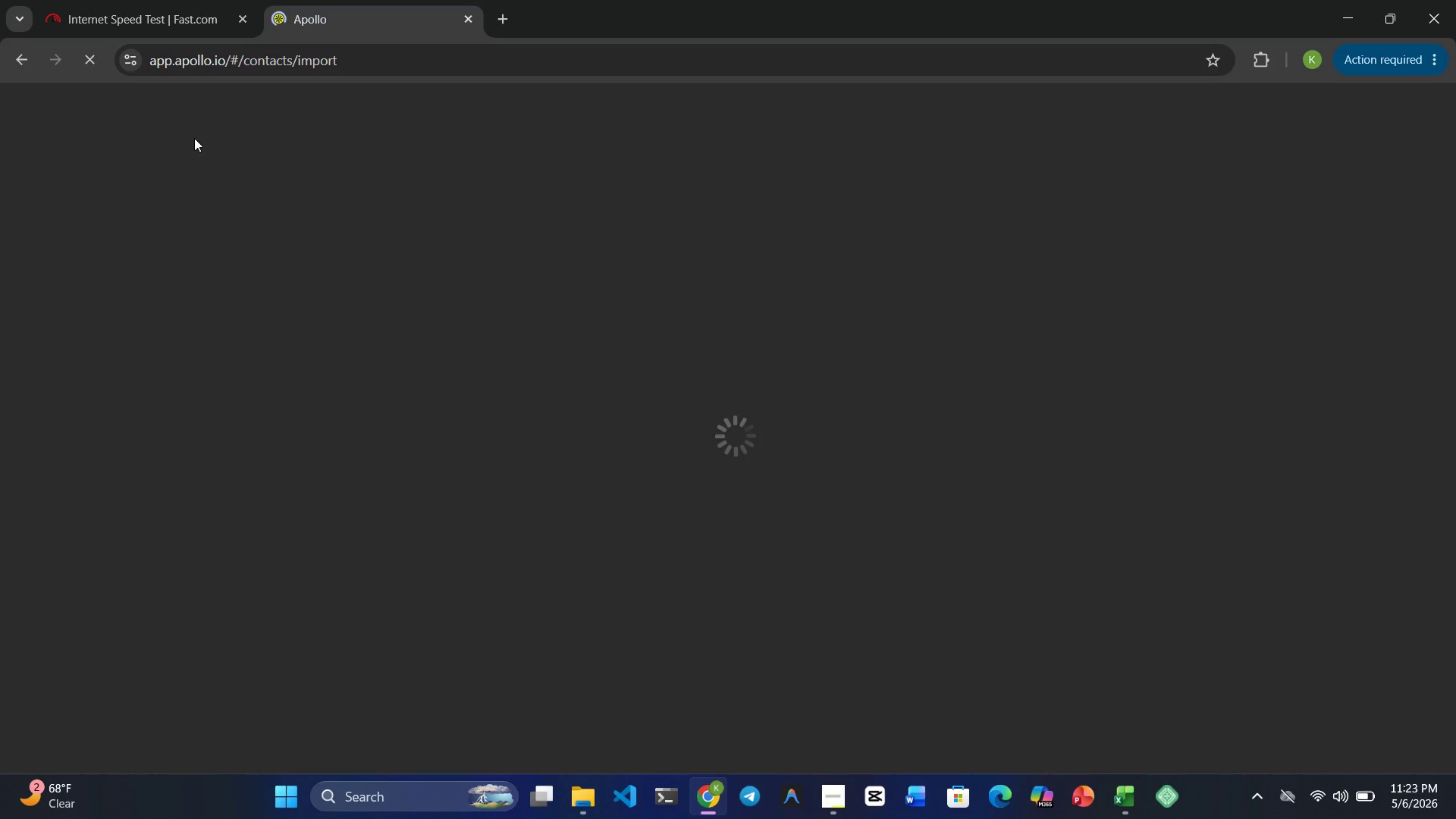 
left_click([612, 550])
 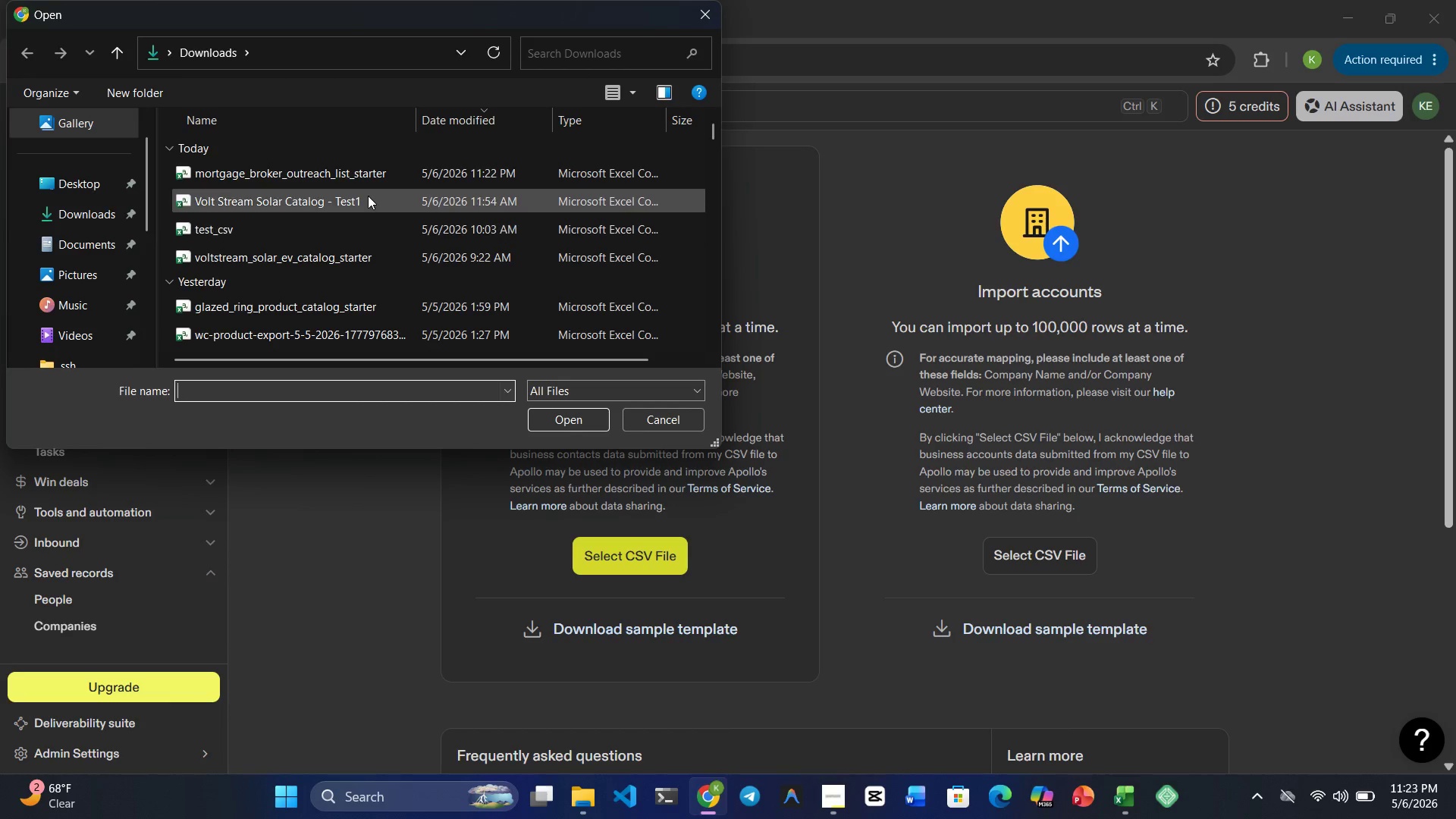 
left_click([333, 178])
 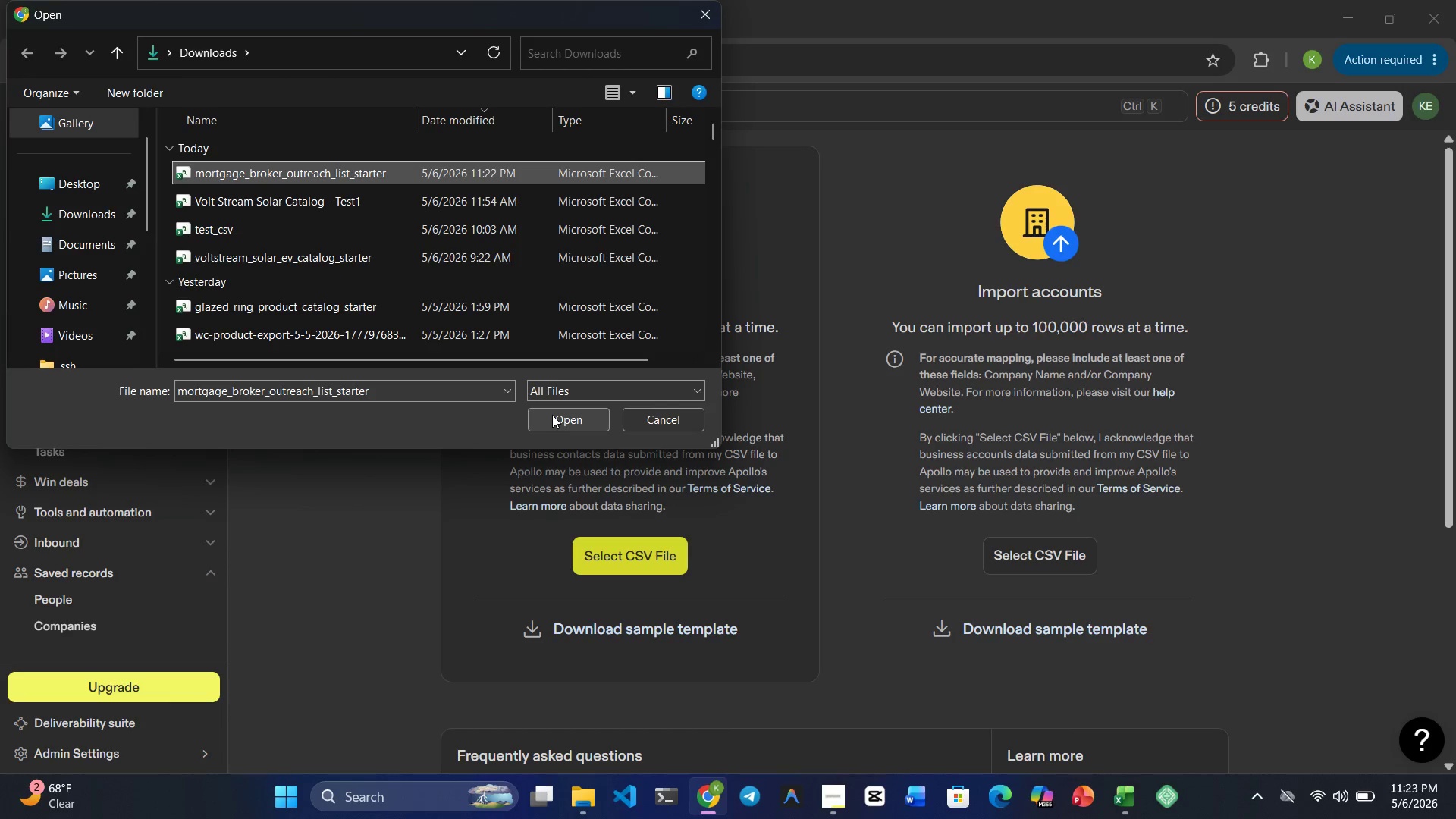 
left_click([552, 415])
 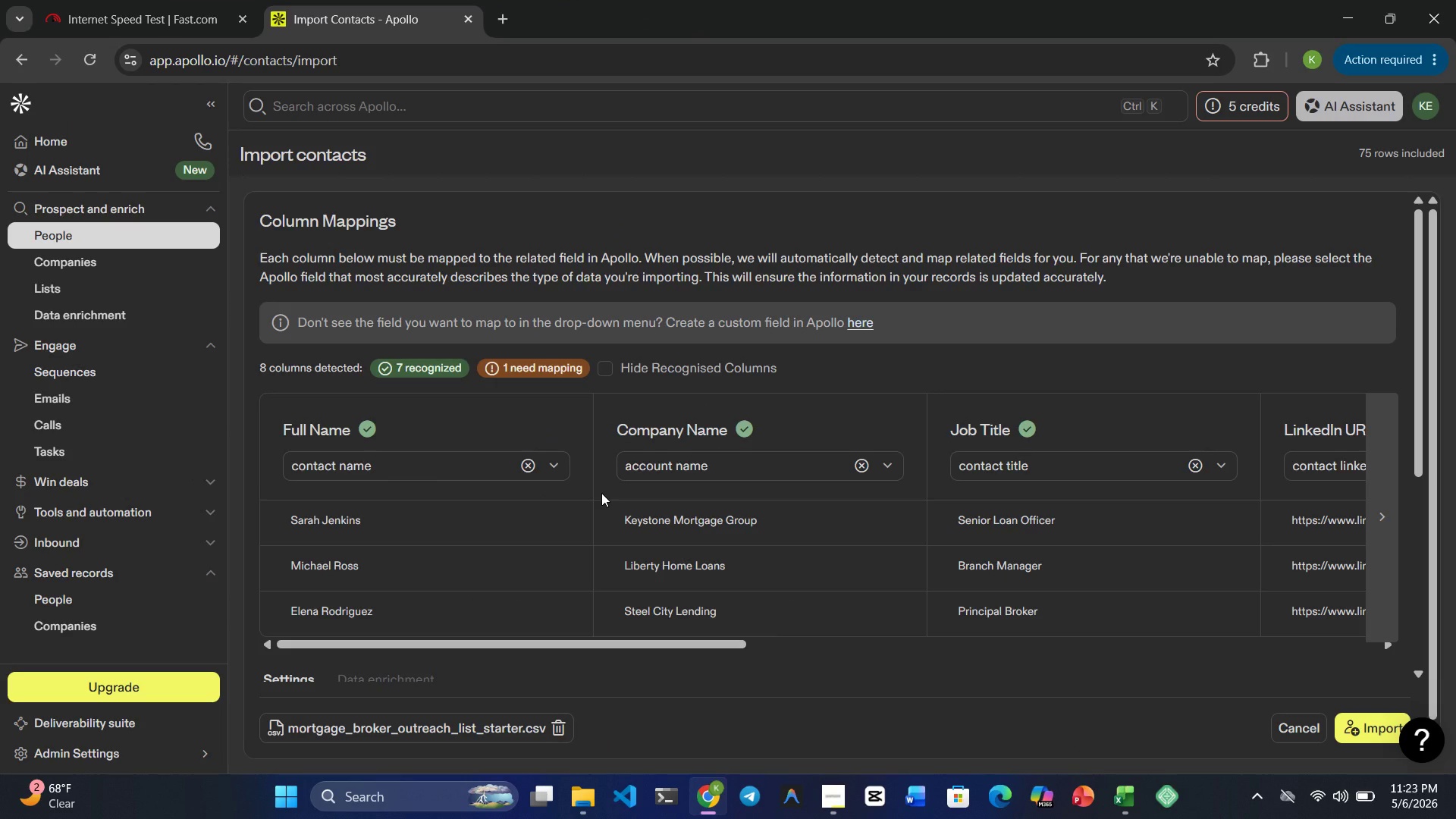 
wait(7.31)
 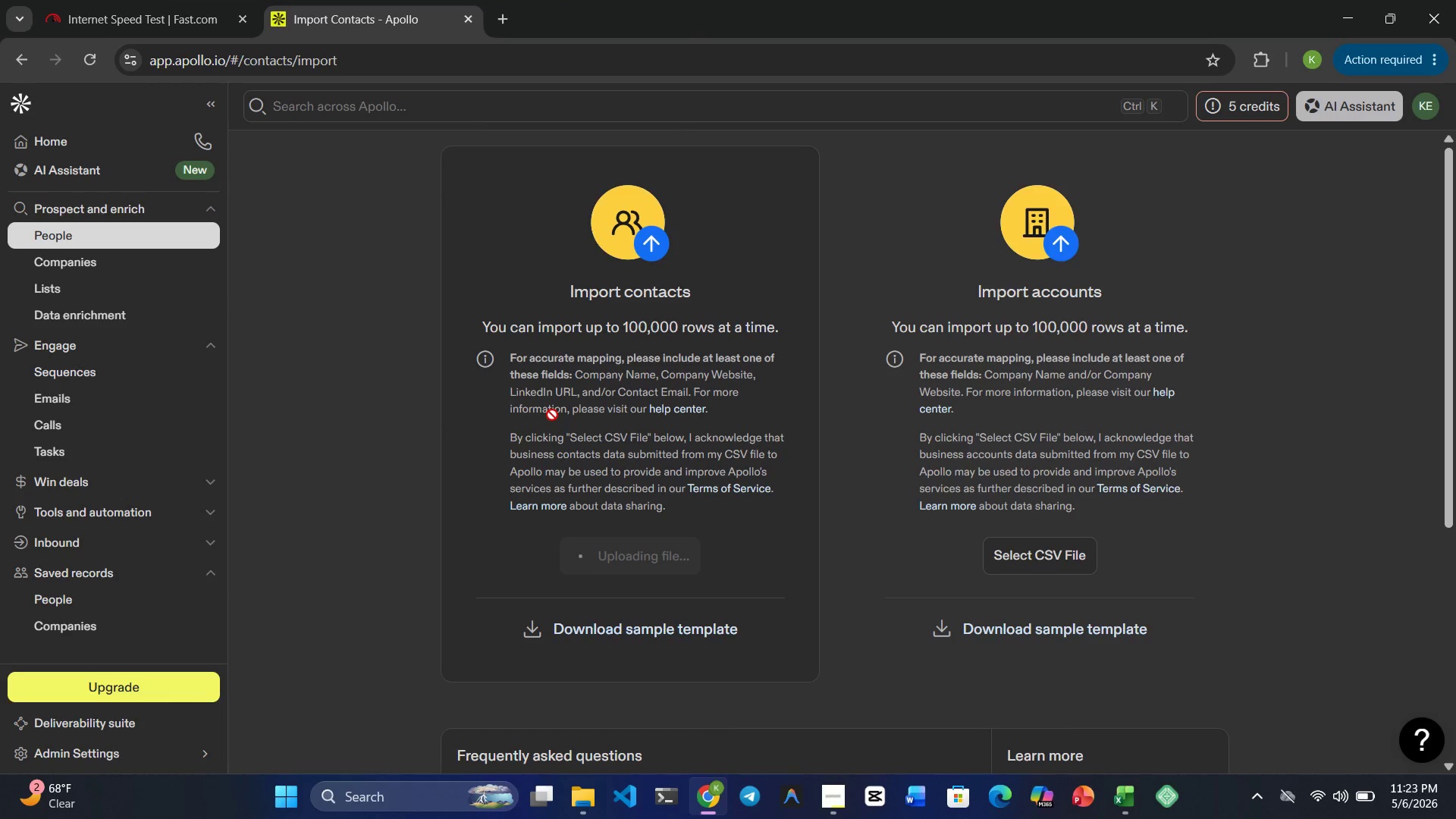 
left_click([481, 464])
 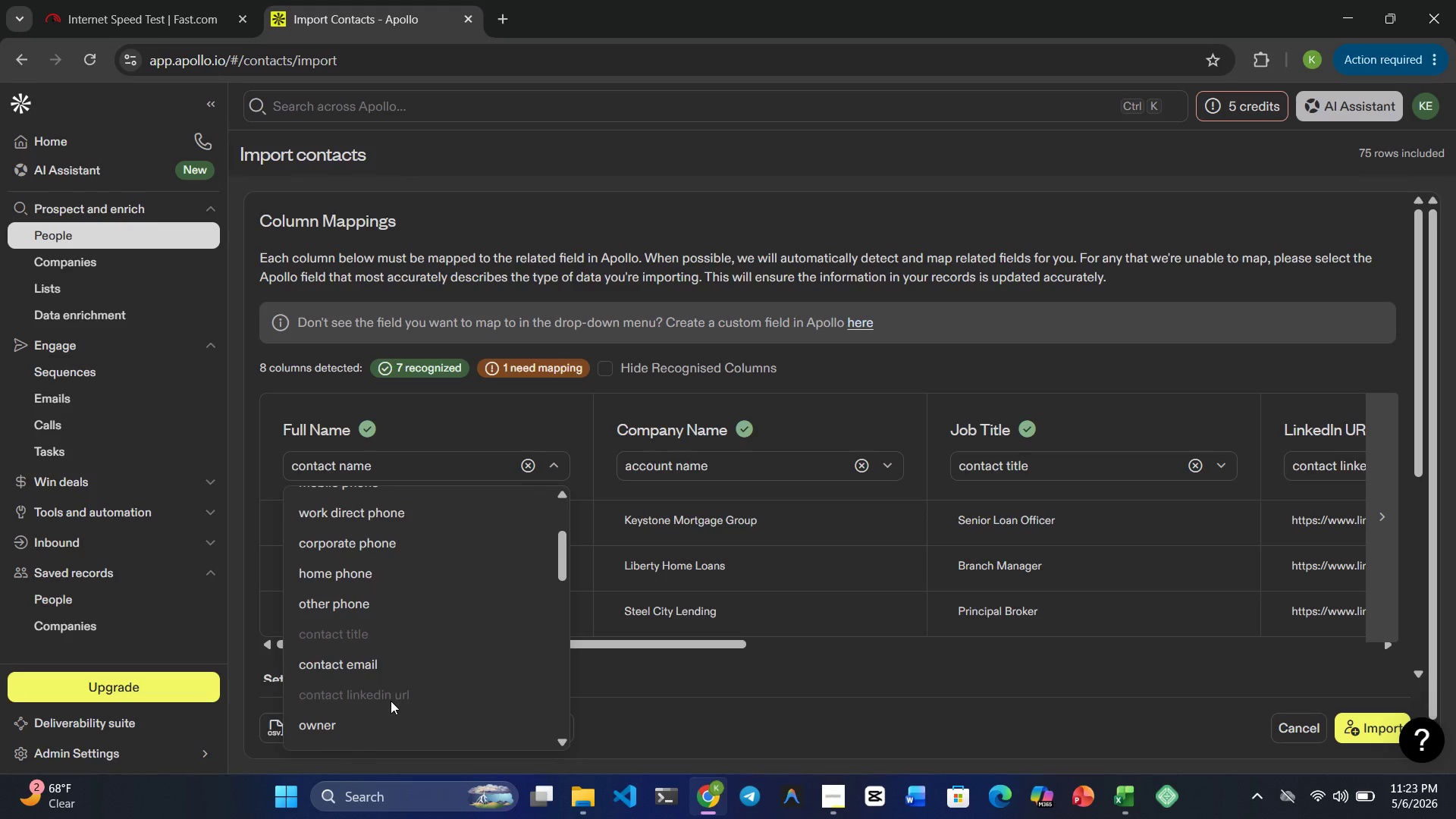 
wait(7.2)
 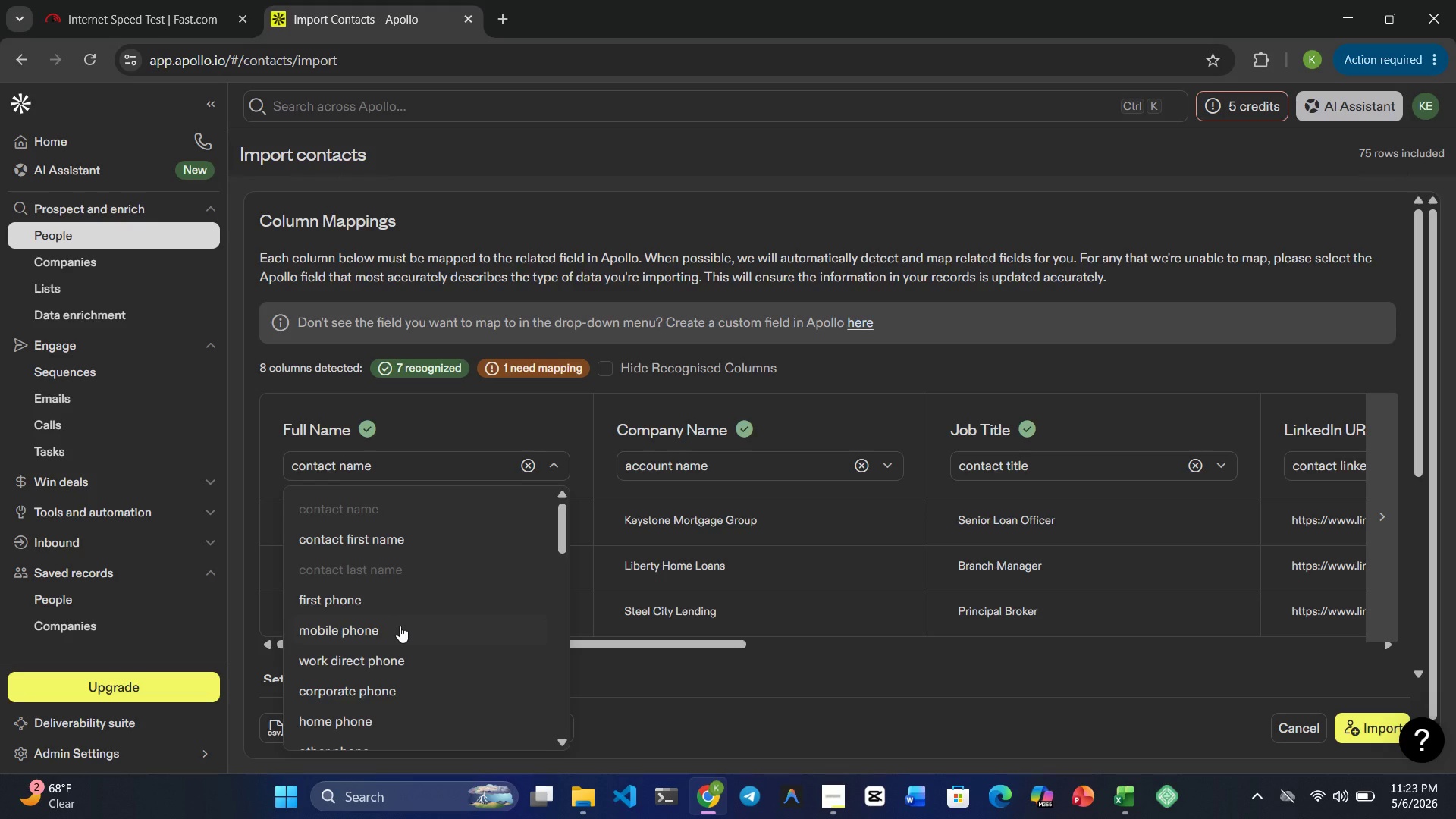 
mouse_move([526, 453])
 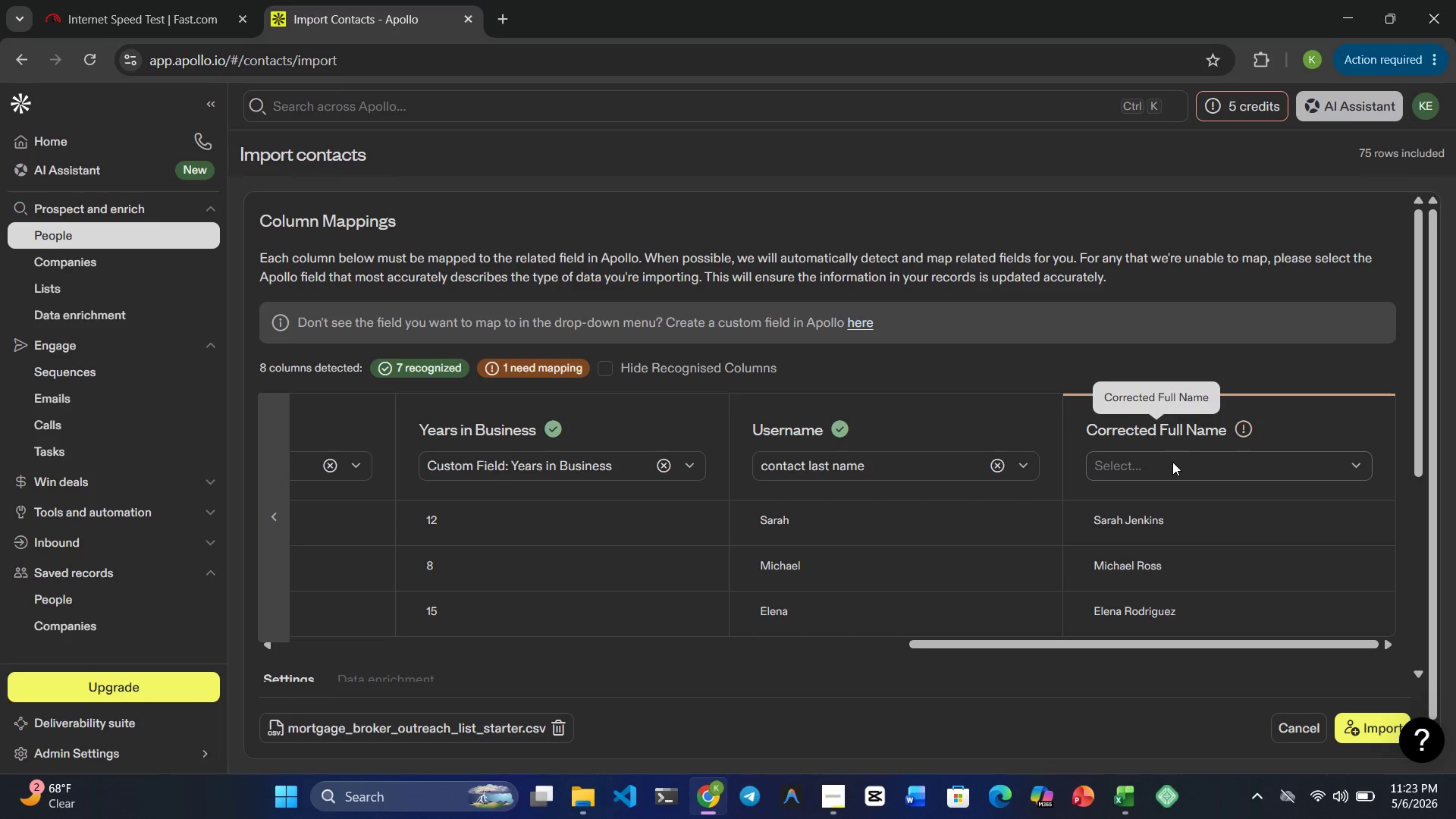 
left_click([1172, 462])
 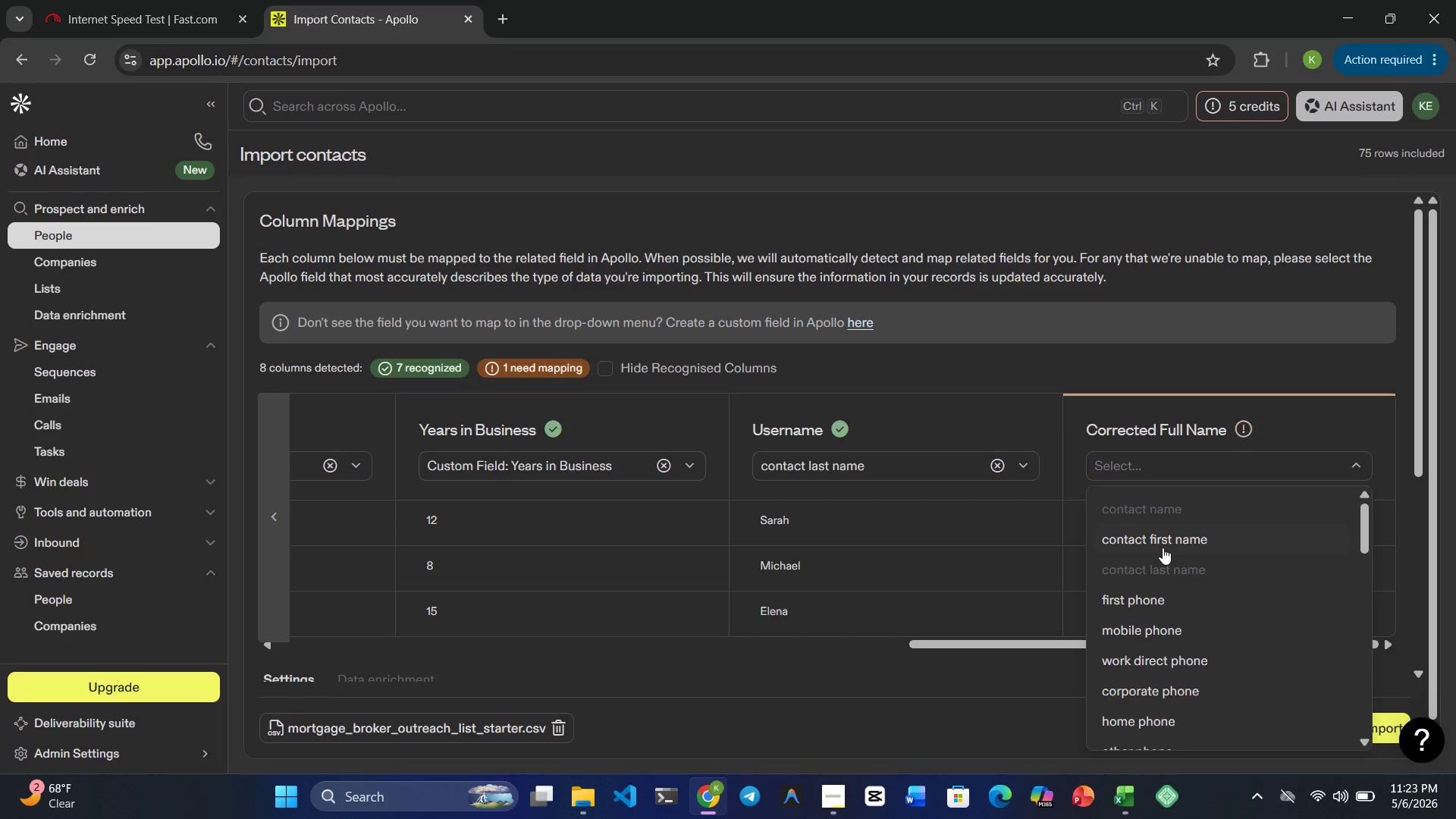 
mouse_move([824, 439])
 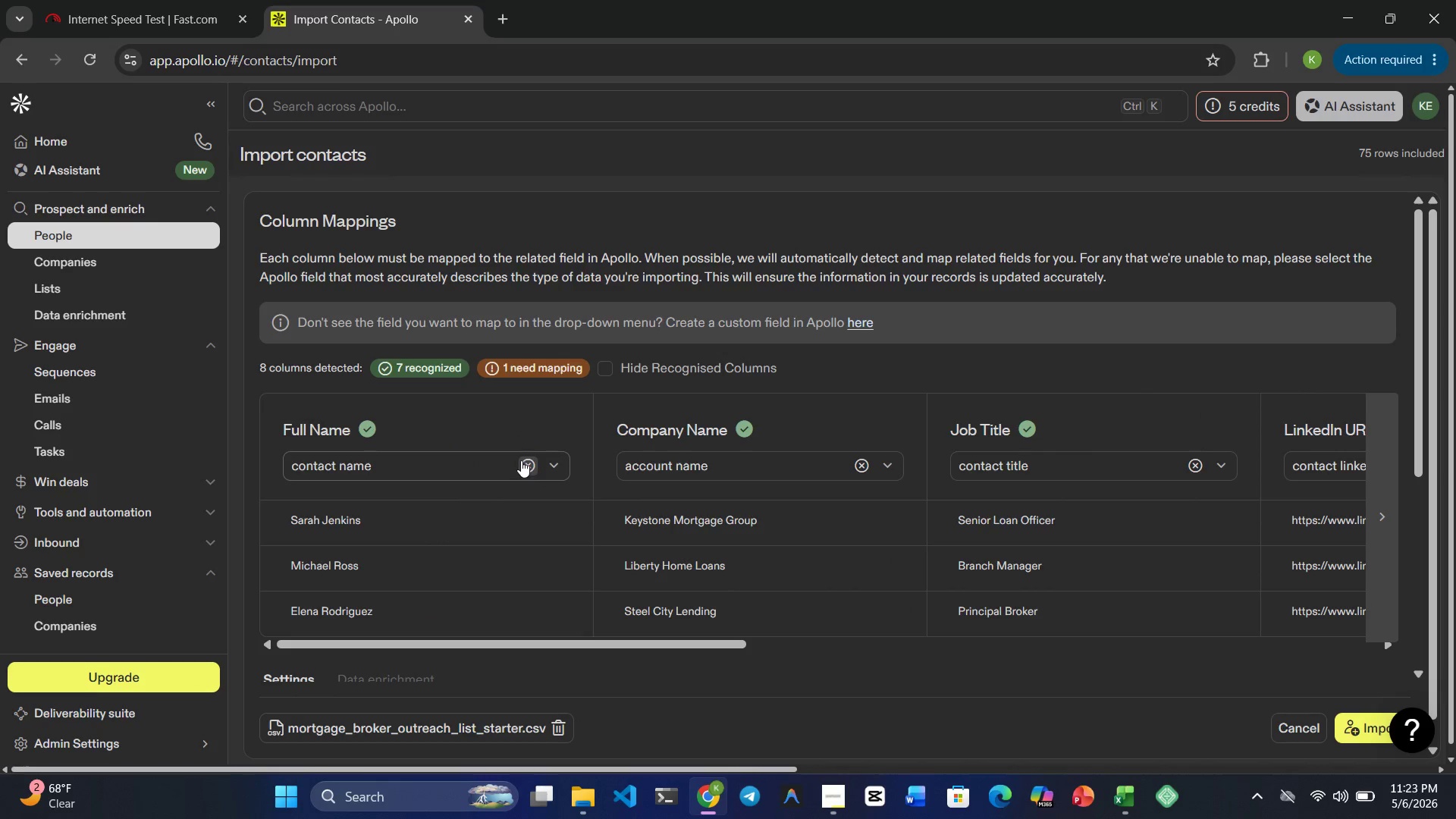 
left_click([521, 460])
 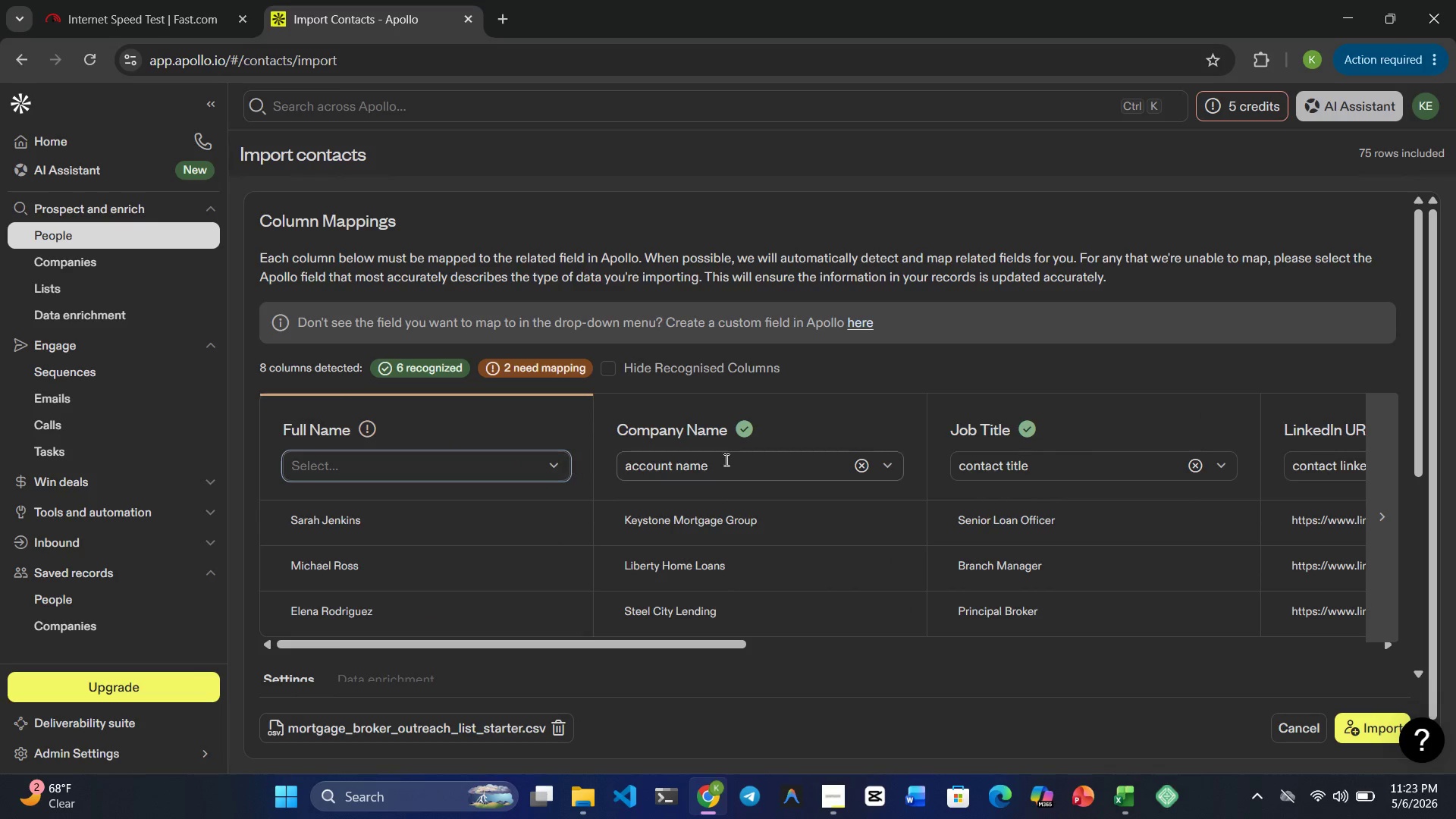 
mouse_move([1016, 457])
 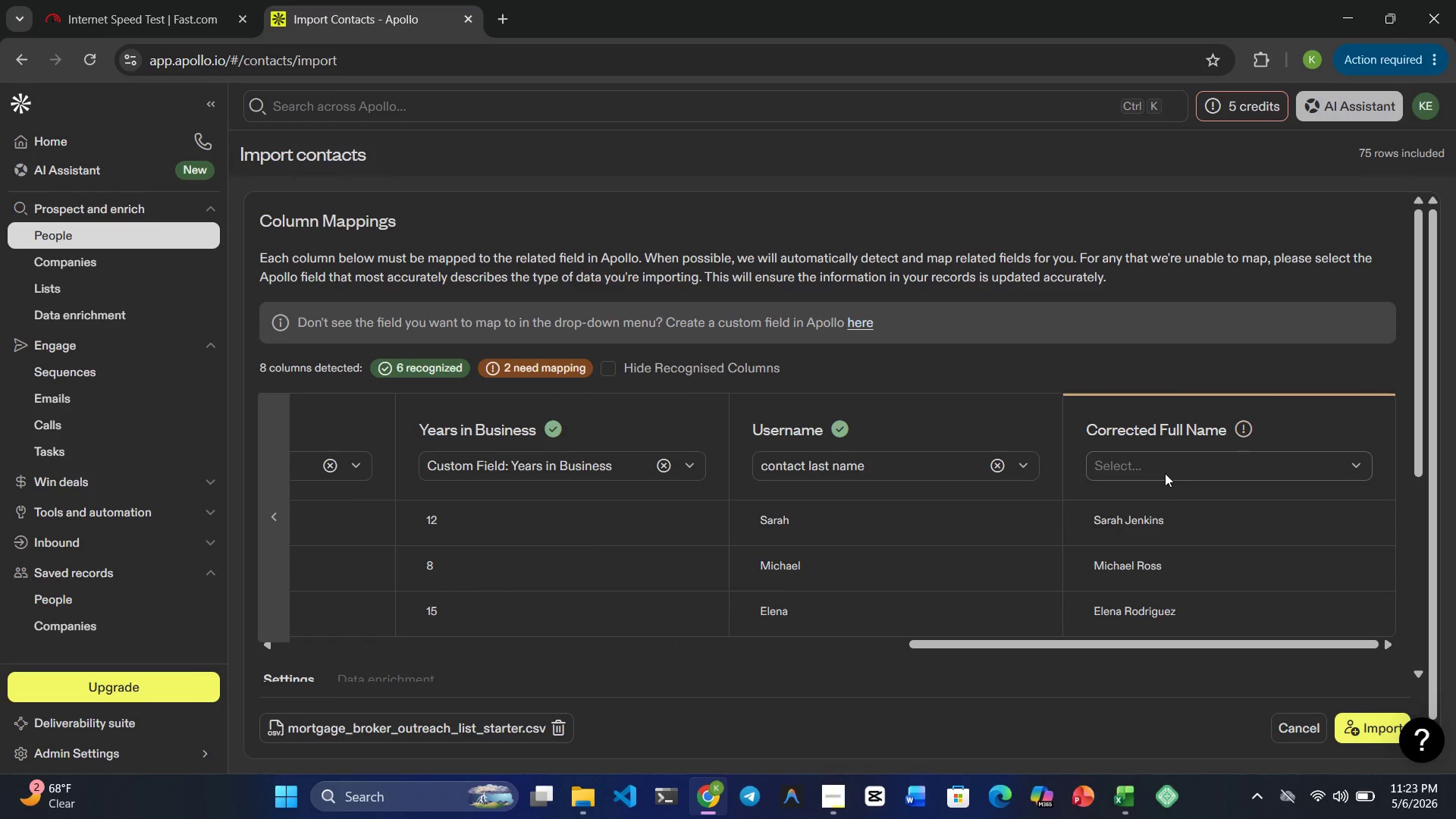 
left_click([1165, 473])
 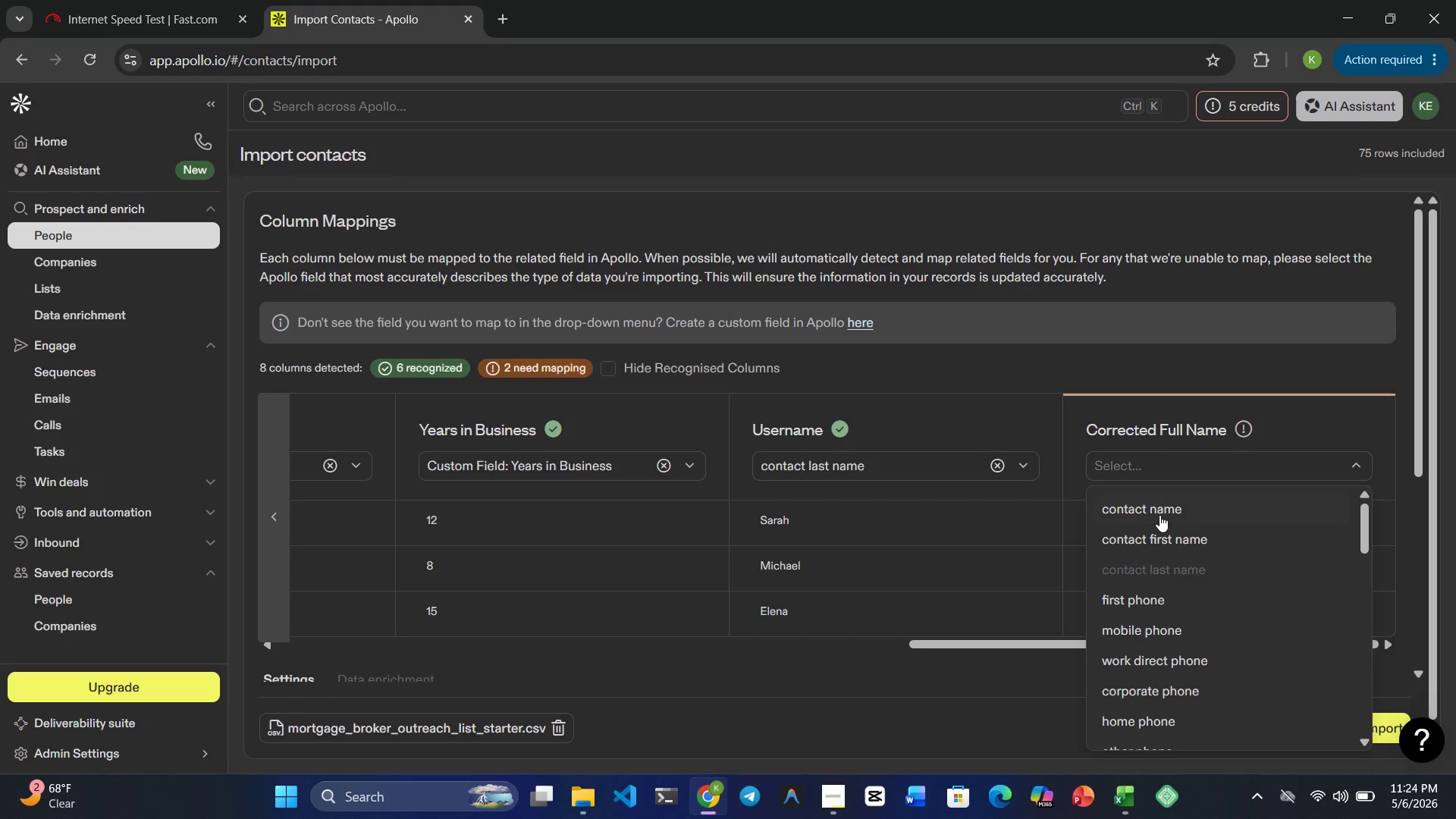 
wait(11.12)
 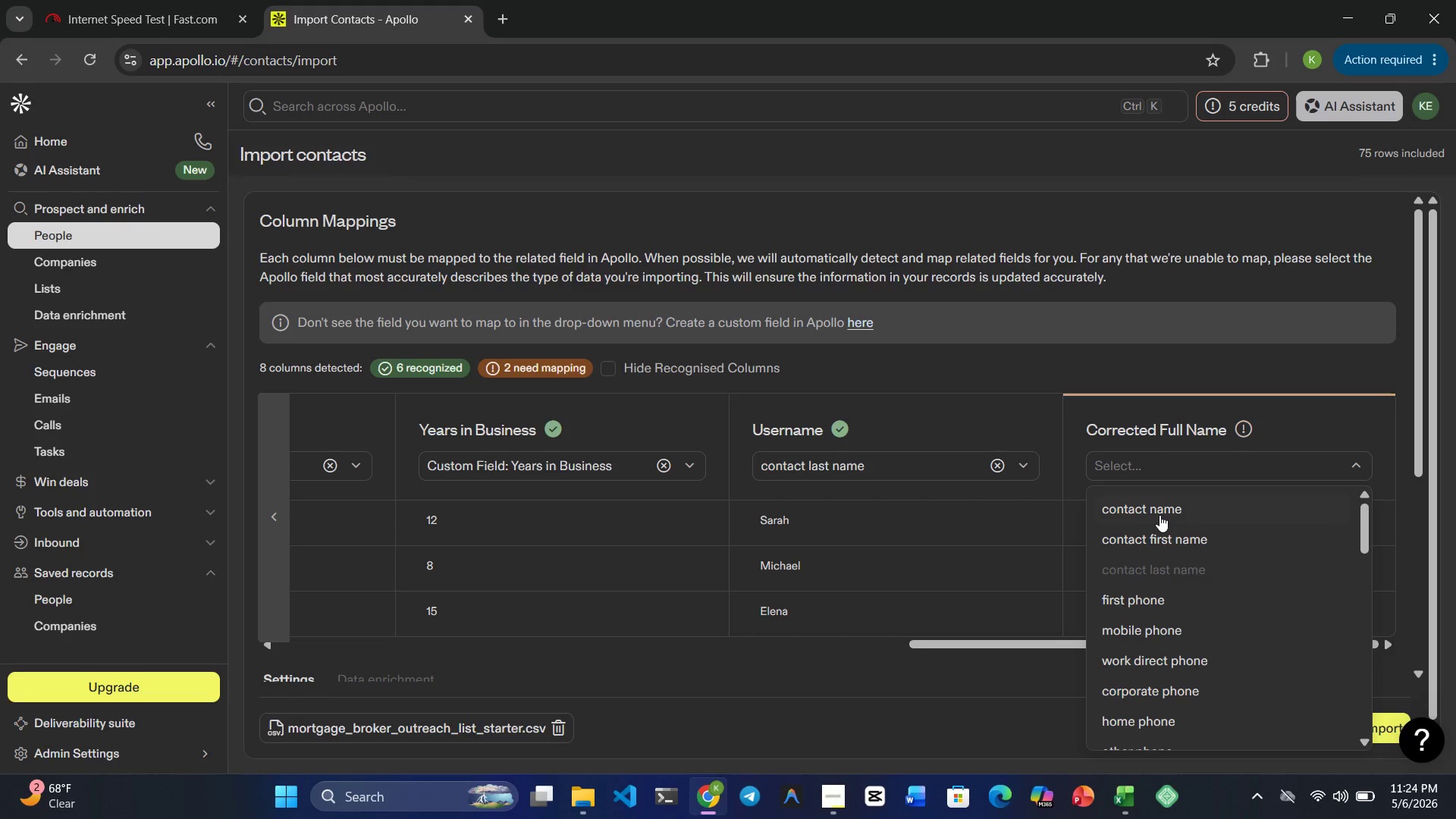 
left_click([1159, 515])
 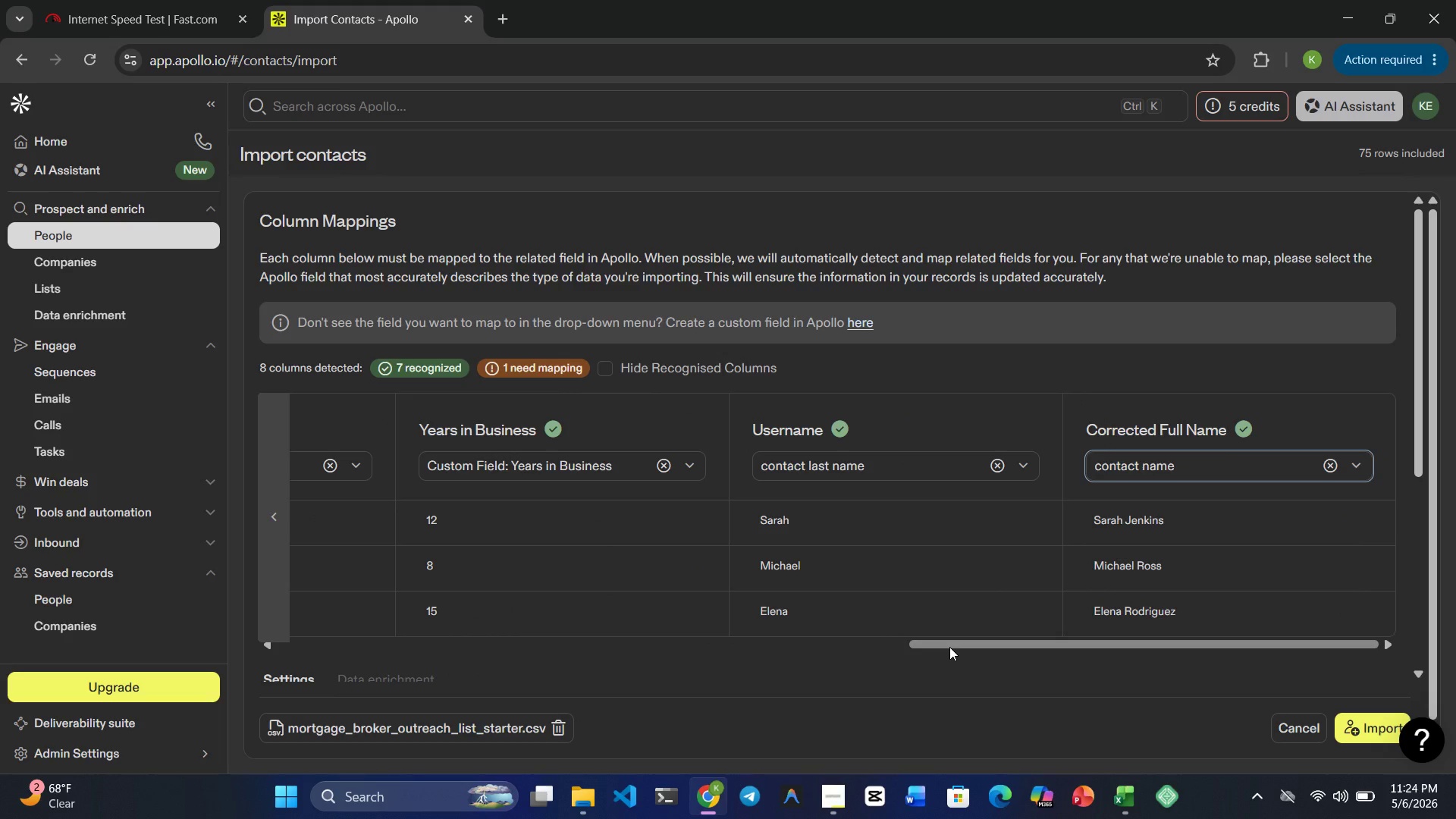 
wait(23.28)
 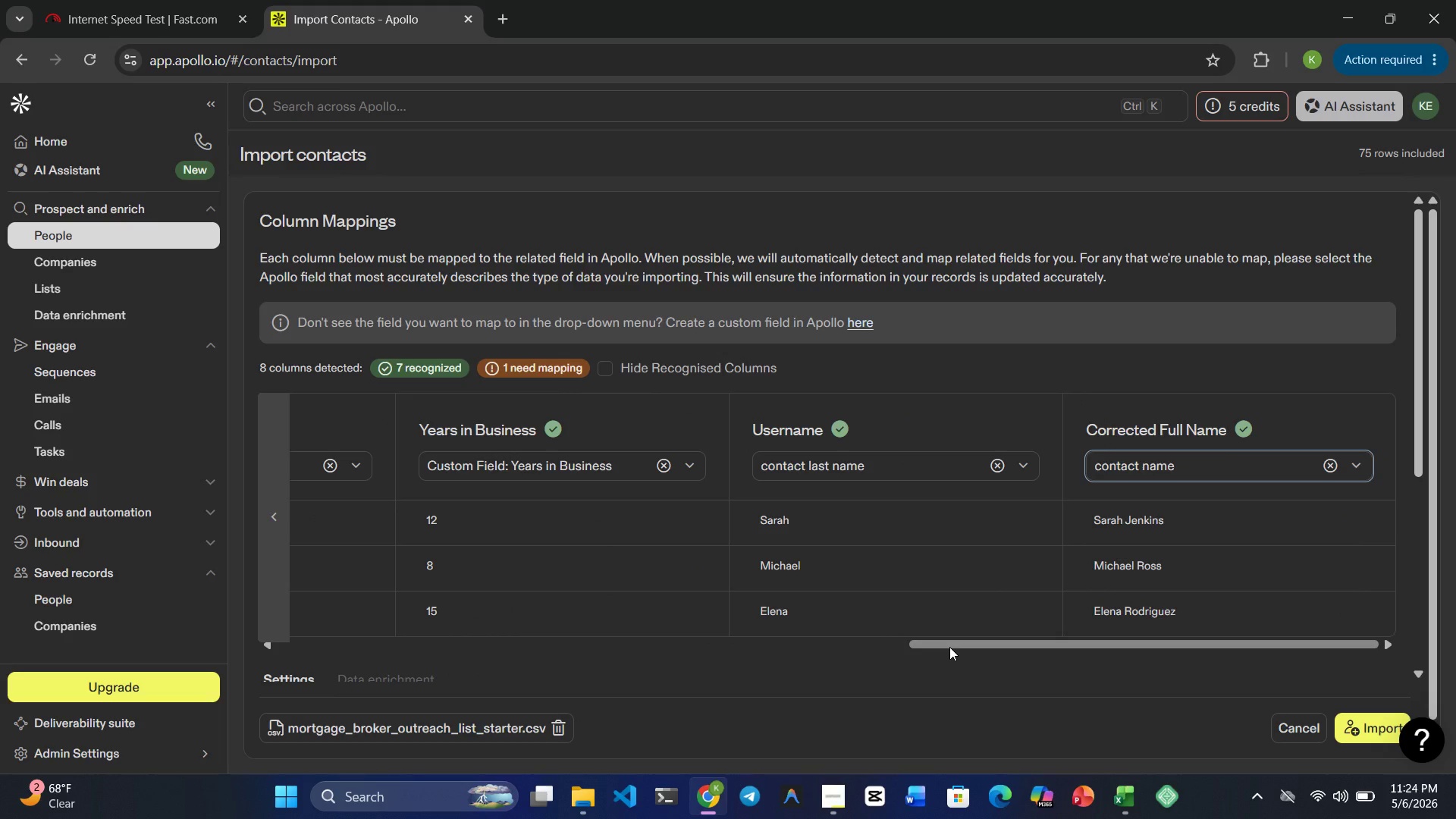 
left_click([1376, 717])
 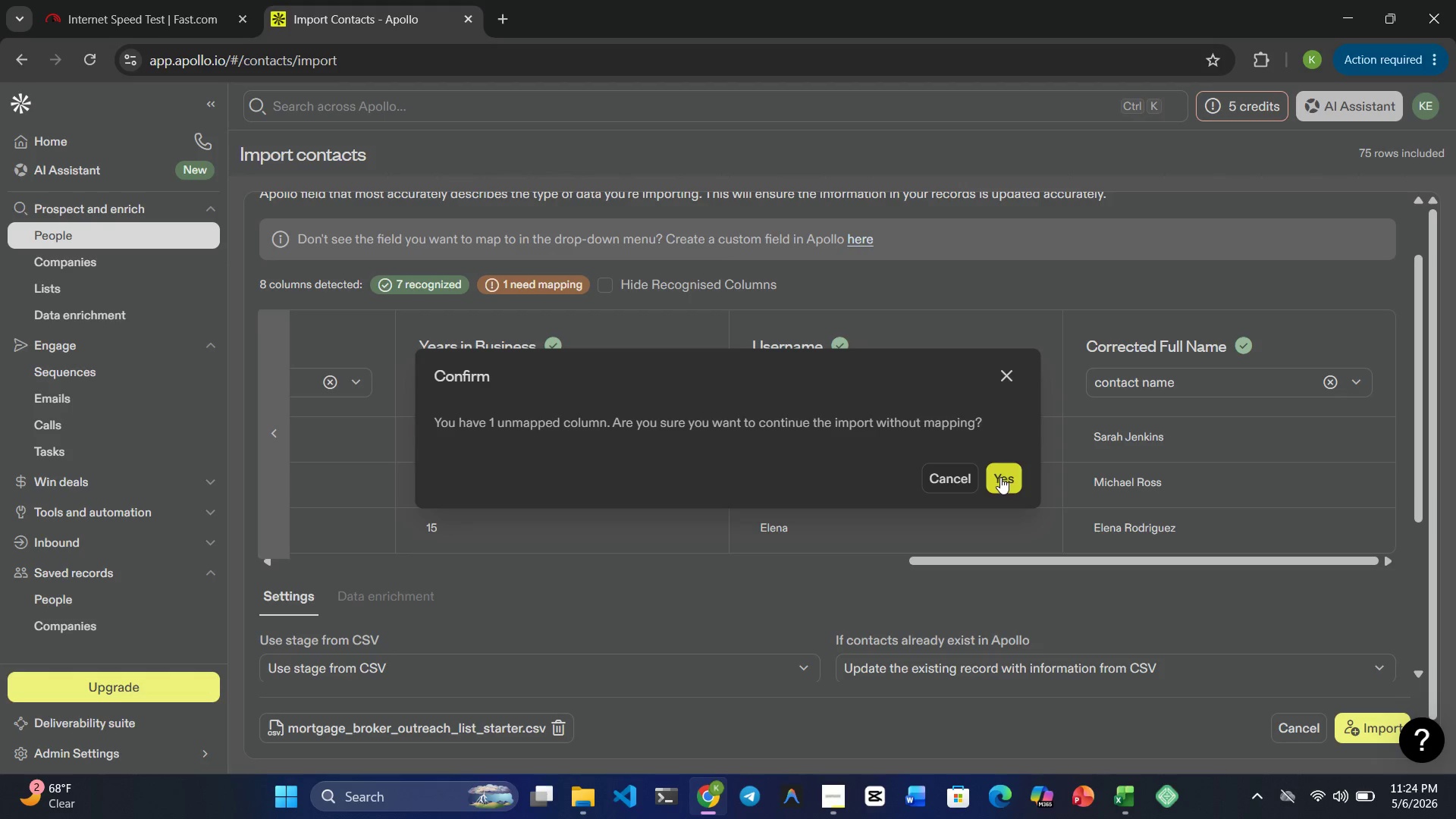 
wait(6.19)
 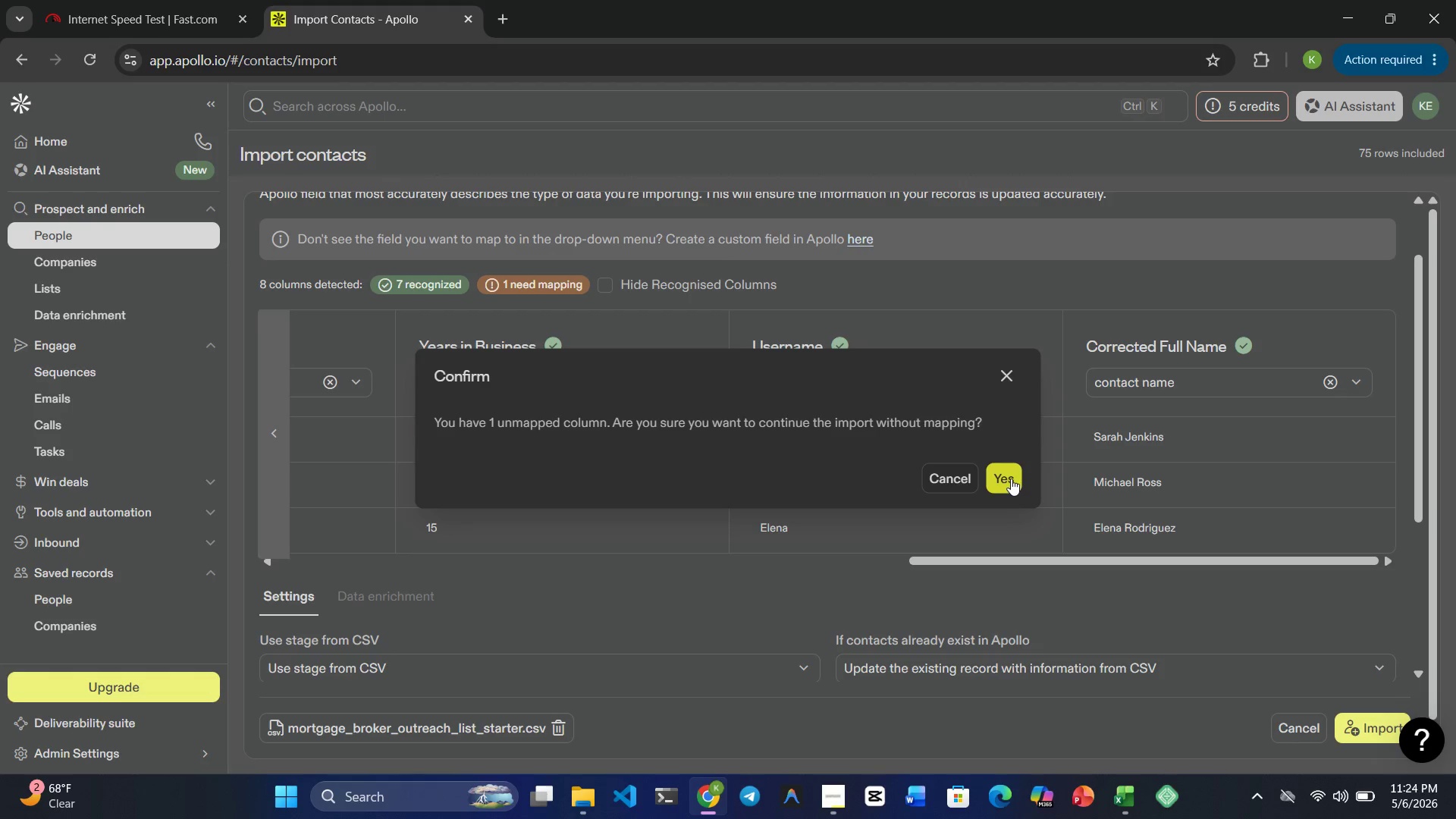 
left_click([996, 477])
 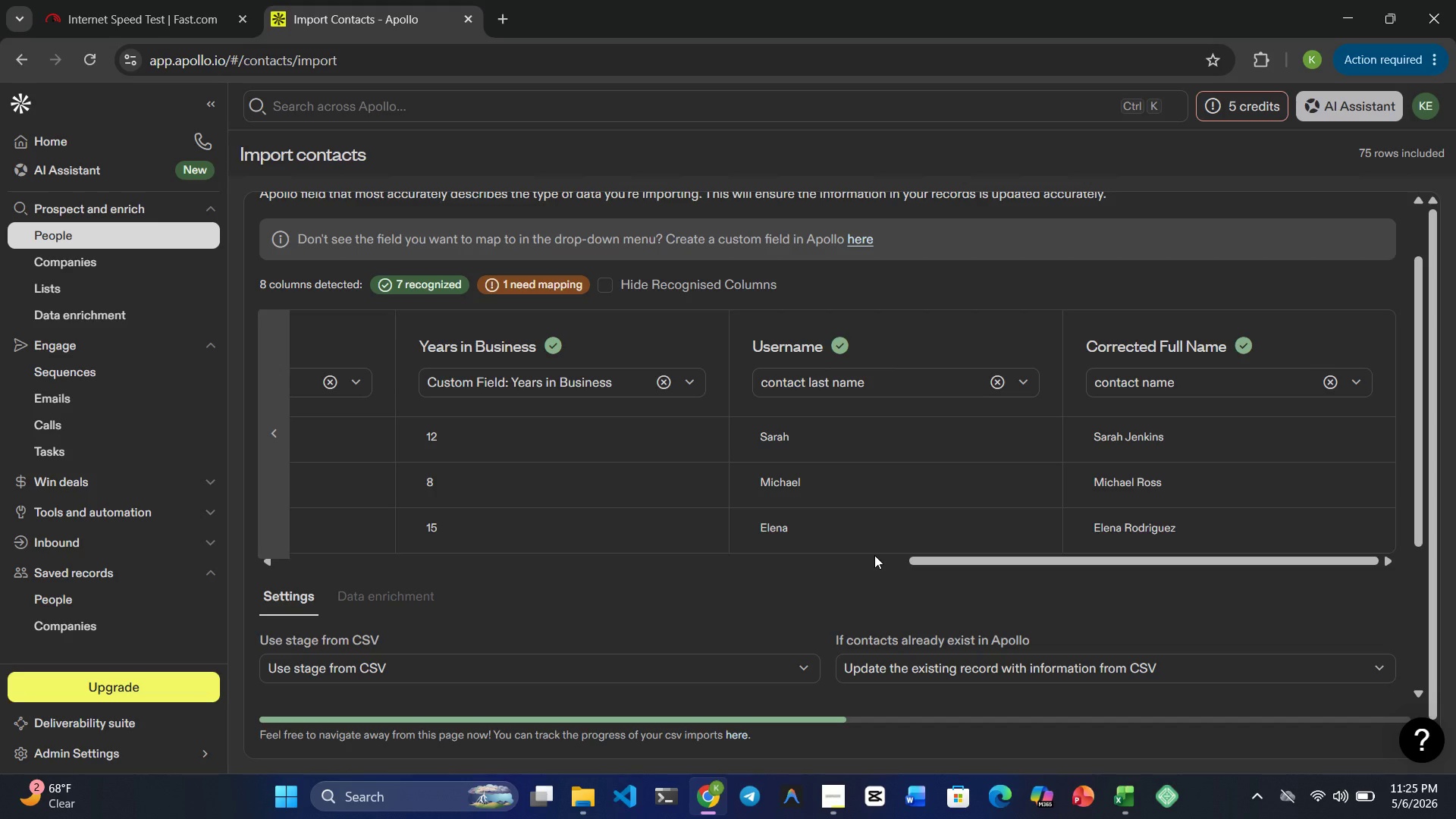 
wait(29.86)
 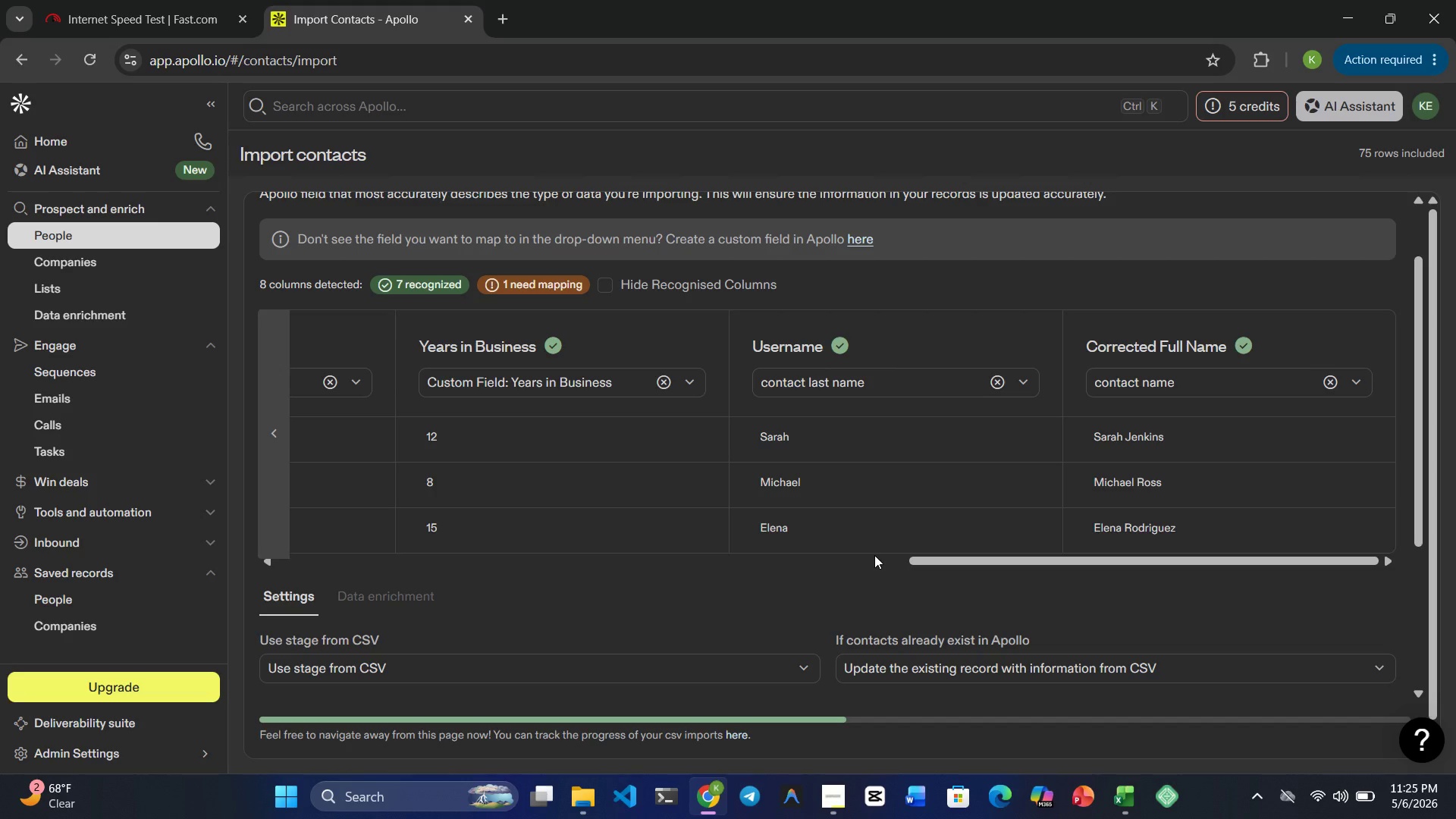 
left_click([542, 563])
 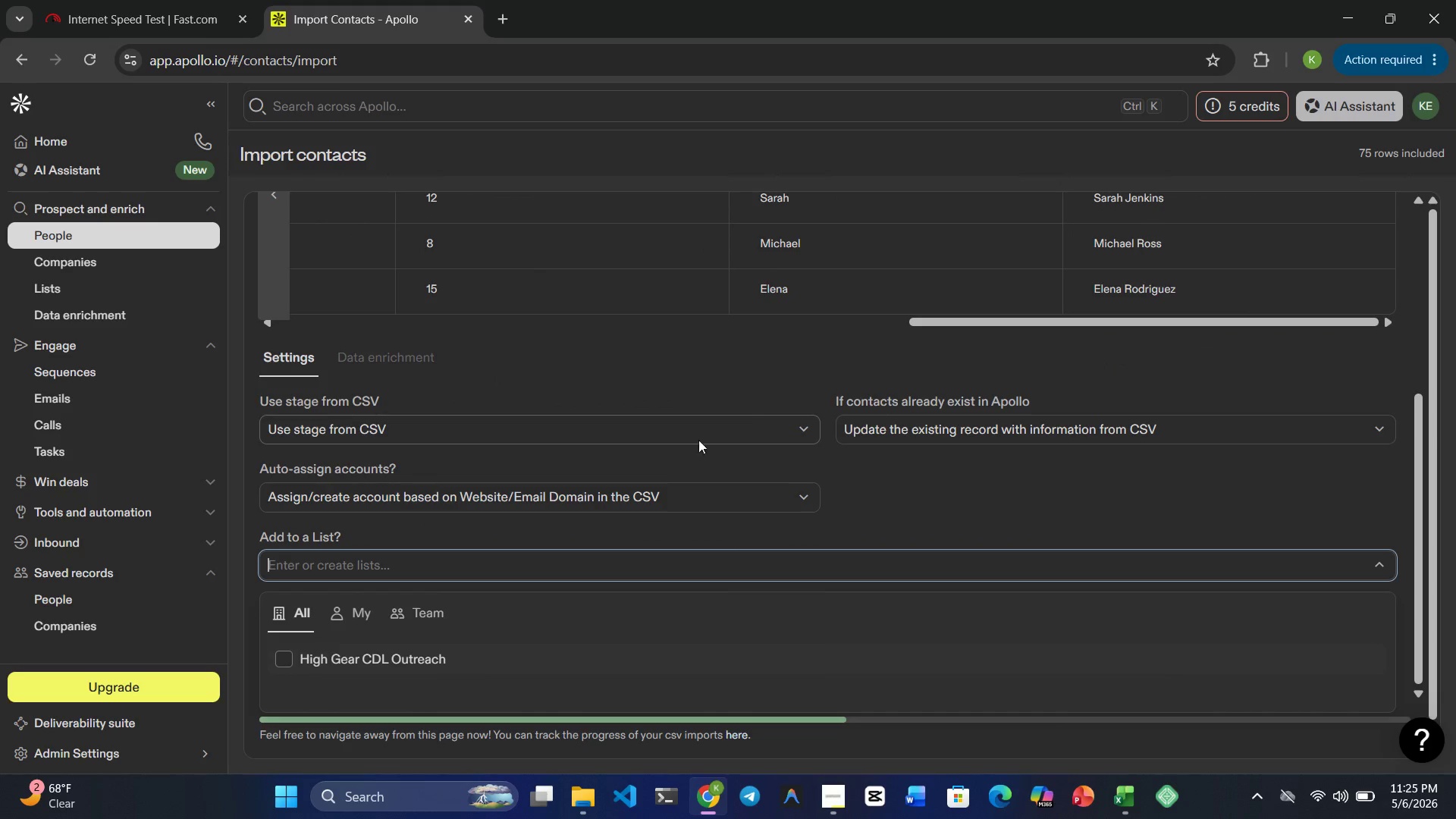 
wait(9.51)
 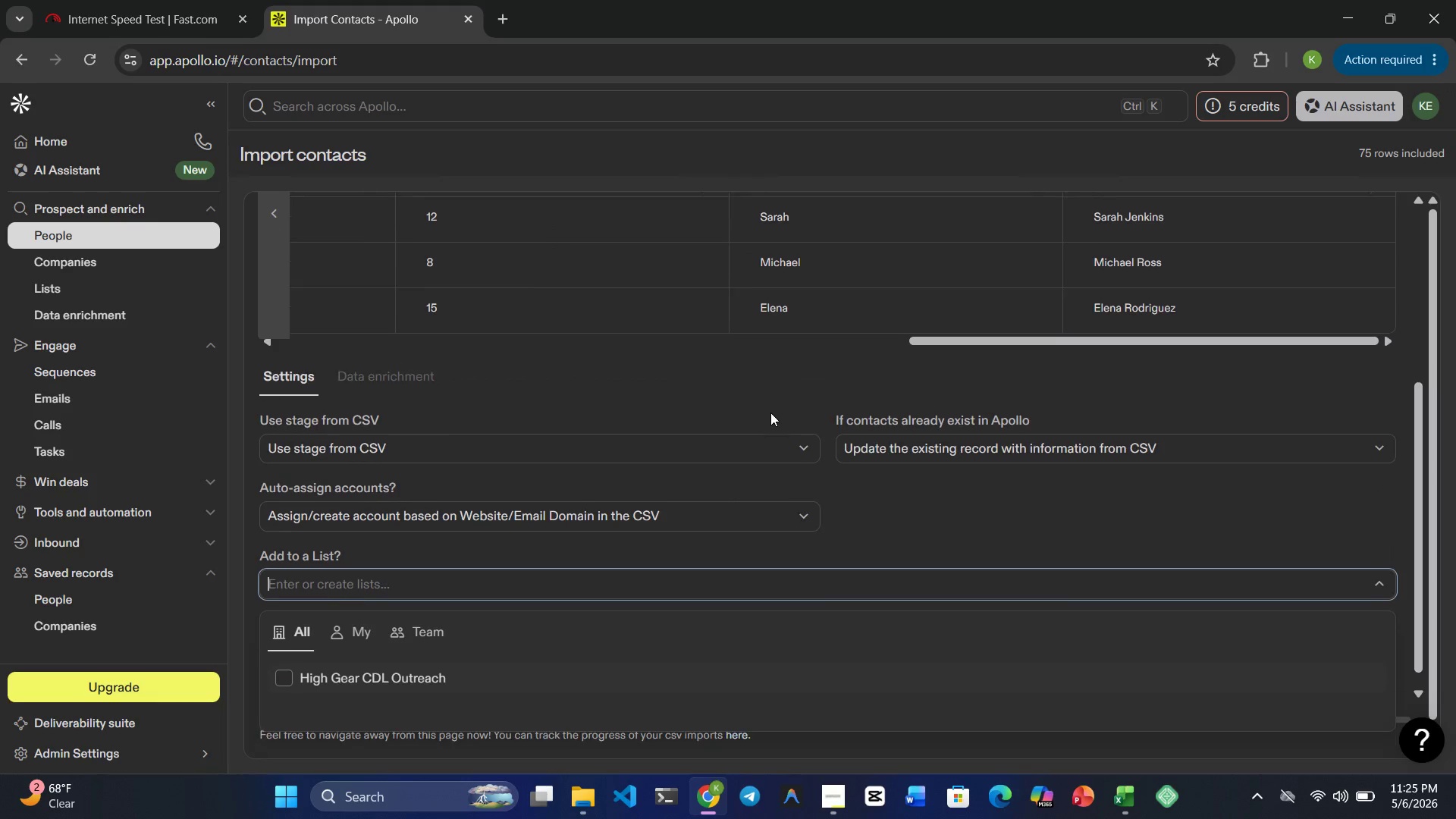 
type(bROK)
key(Backspace)
key(Backspace)
key(Backspace)
key(Backspace)
type(Broker Outreach Lis t)
 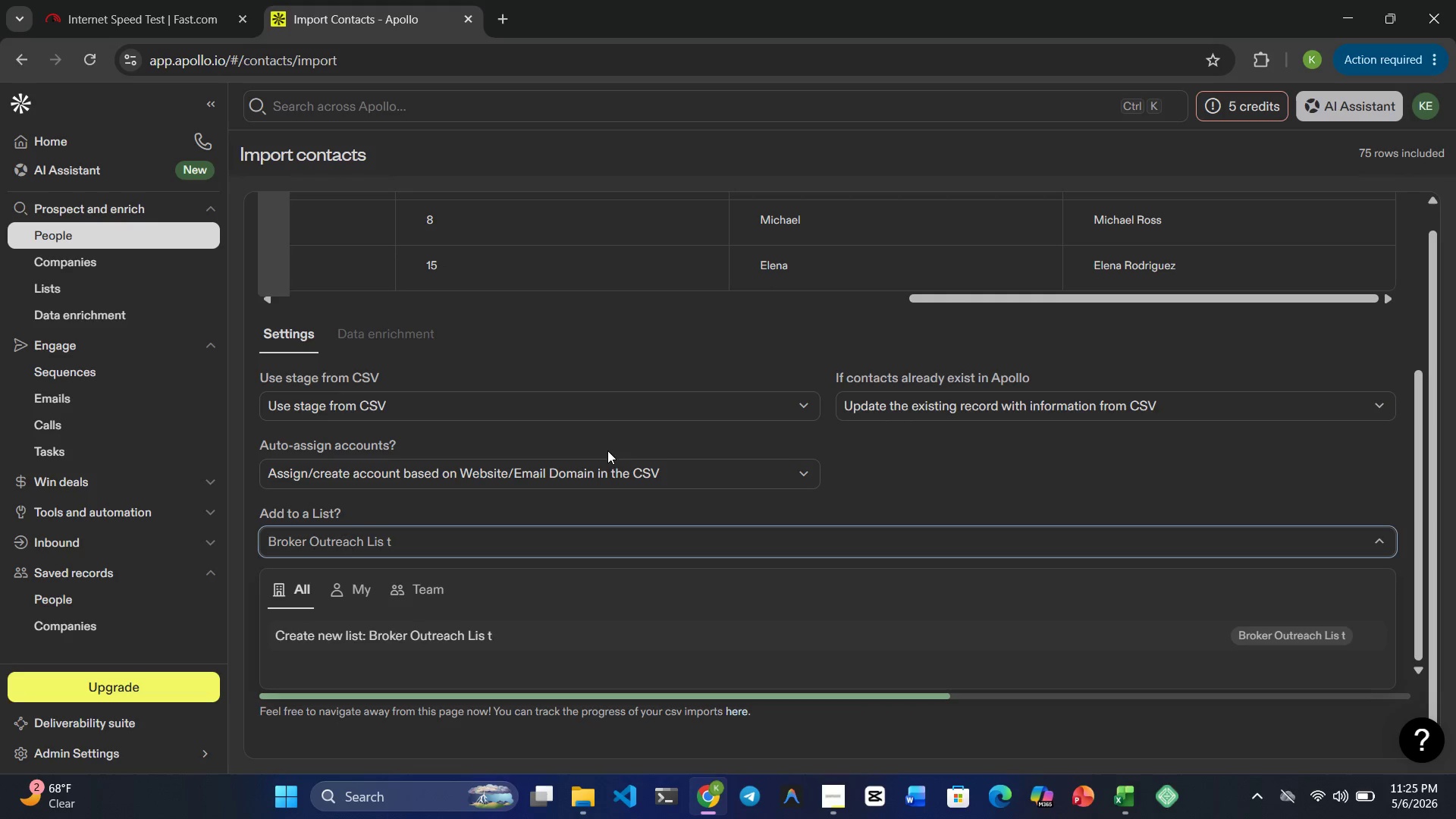 
key(Backspace)
 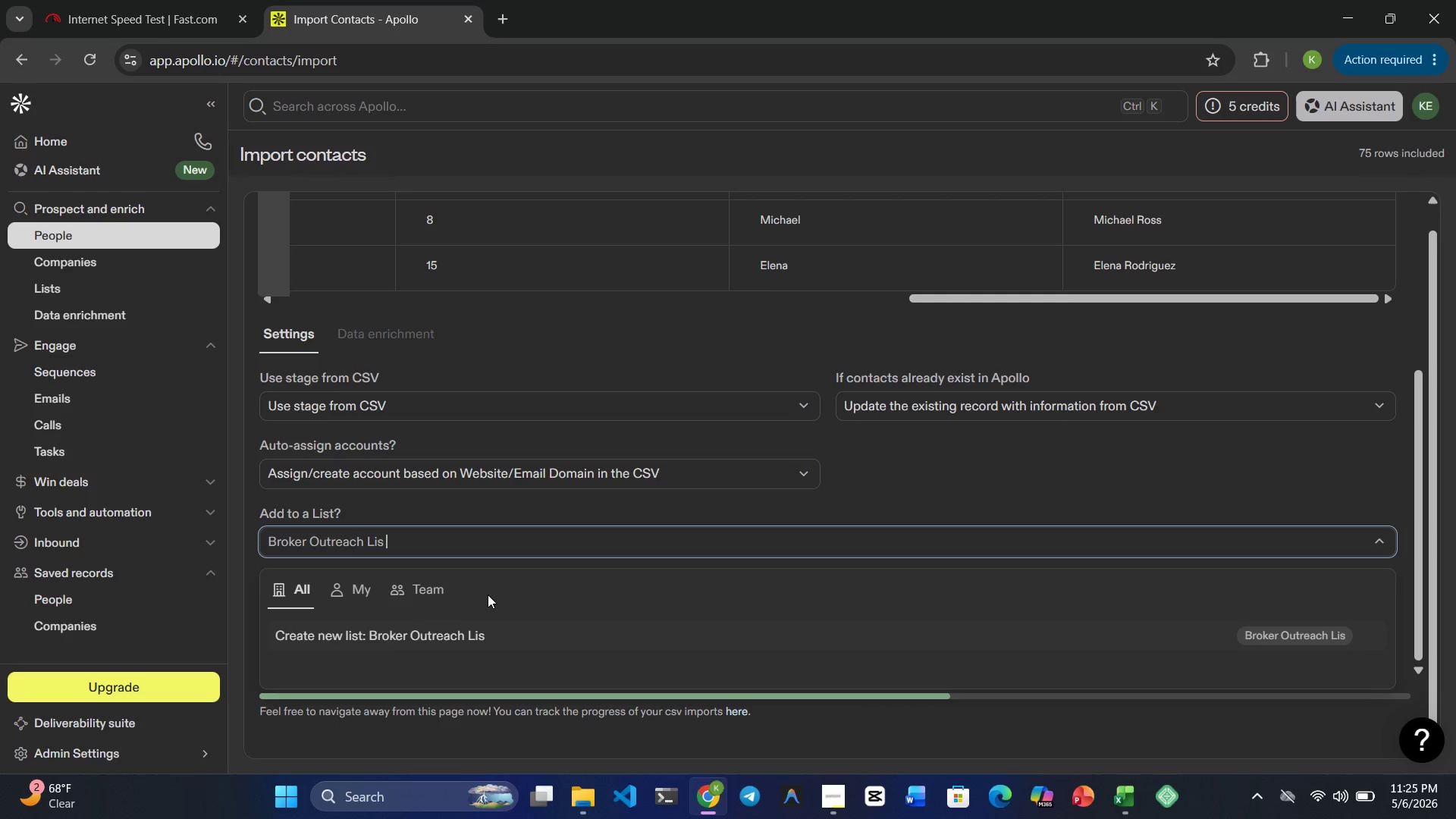 
key(T)
 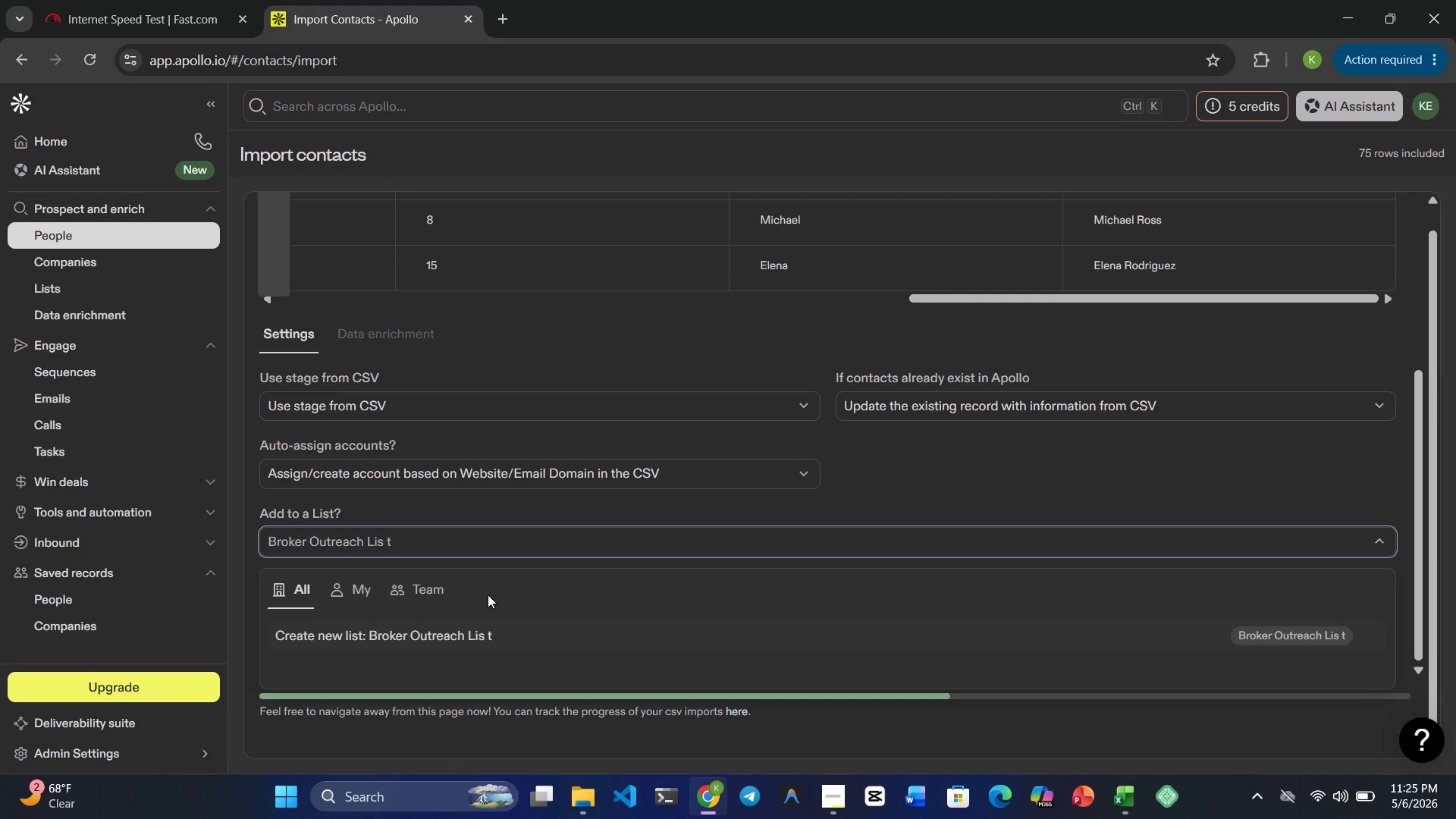 
key(Backspace)
 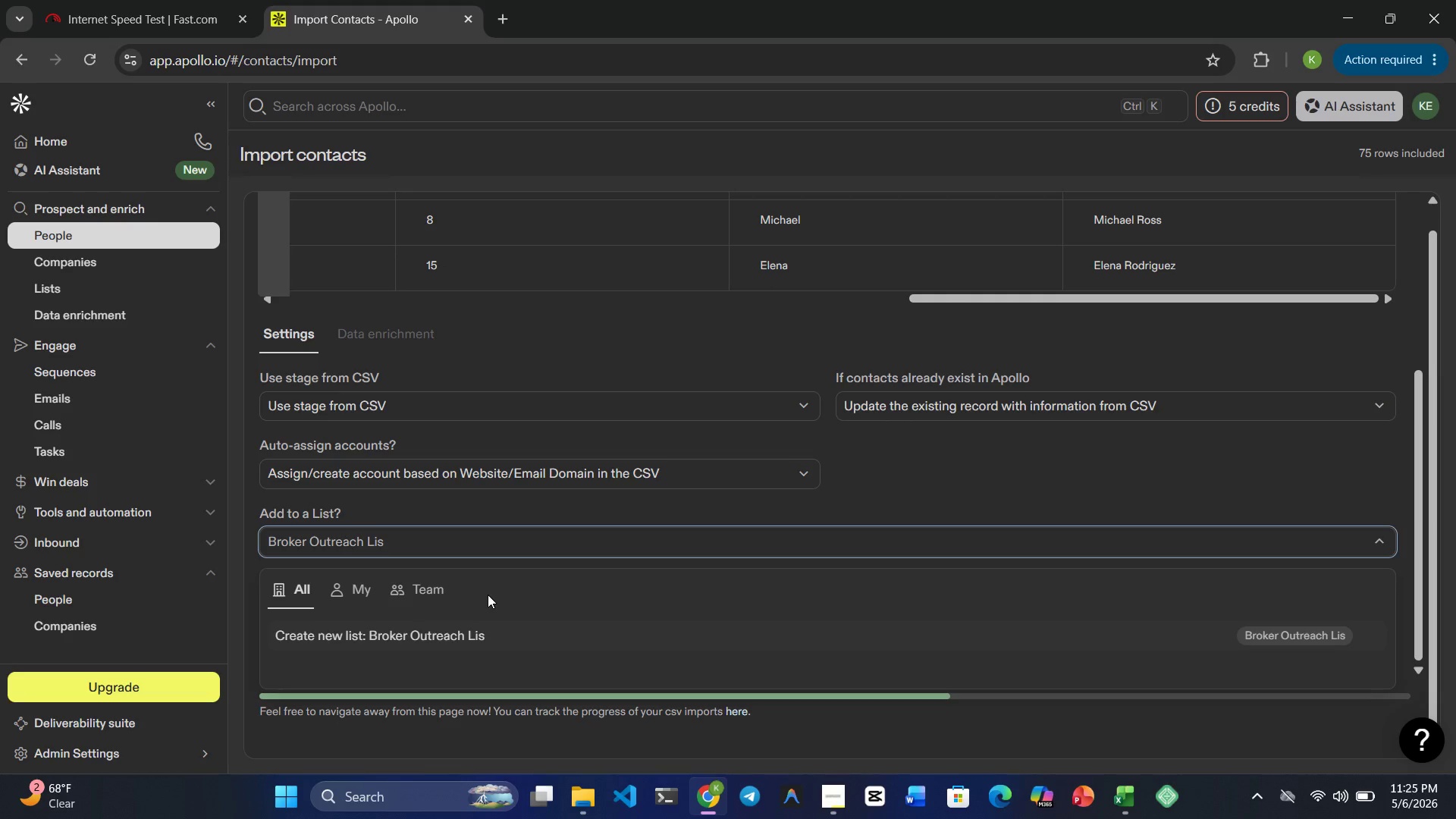 
key(Backspace)
 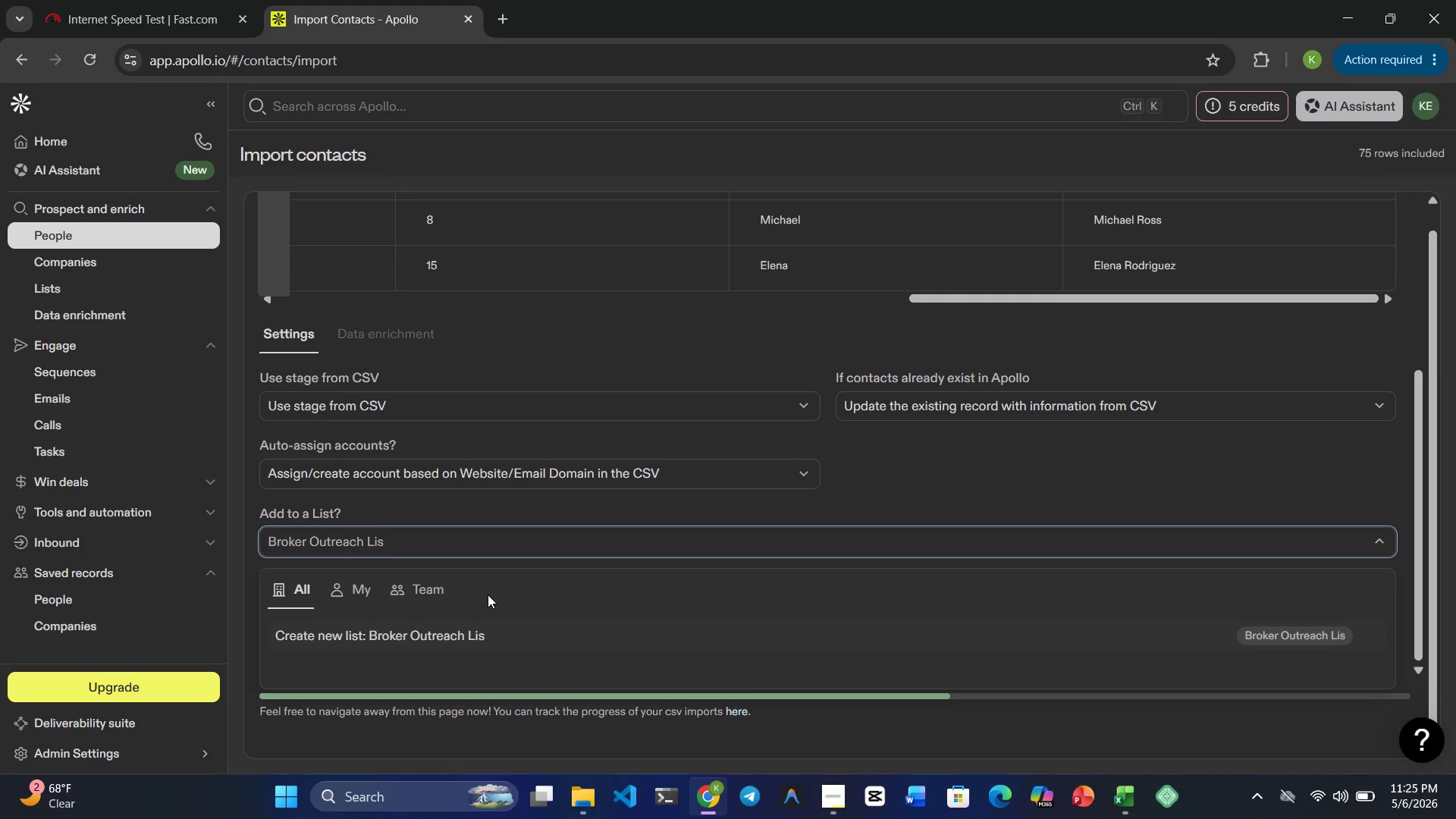 
key(T)
 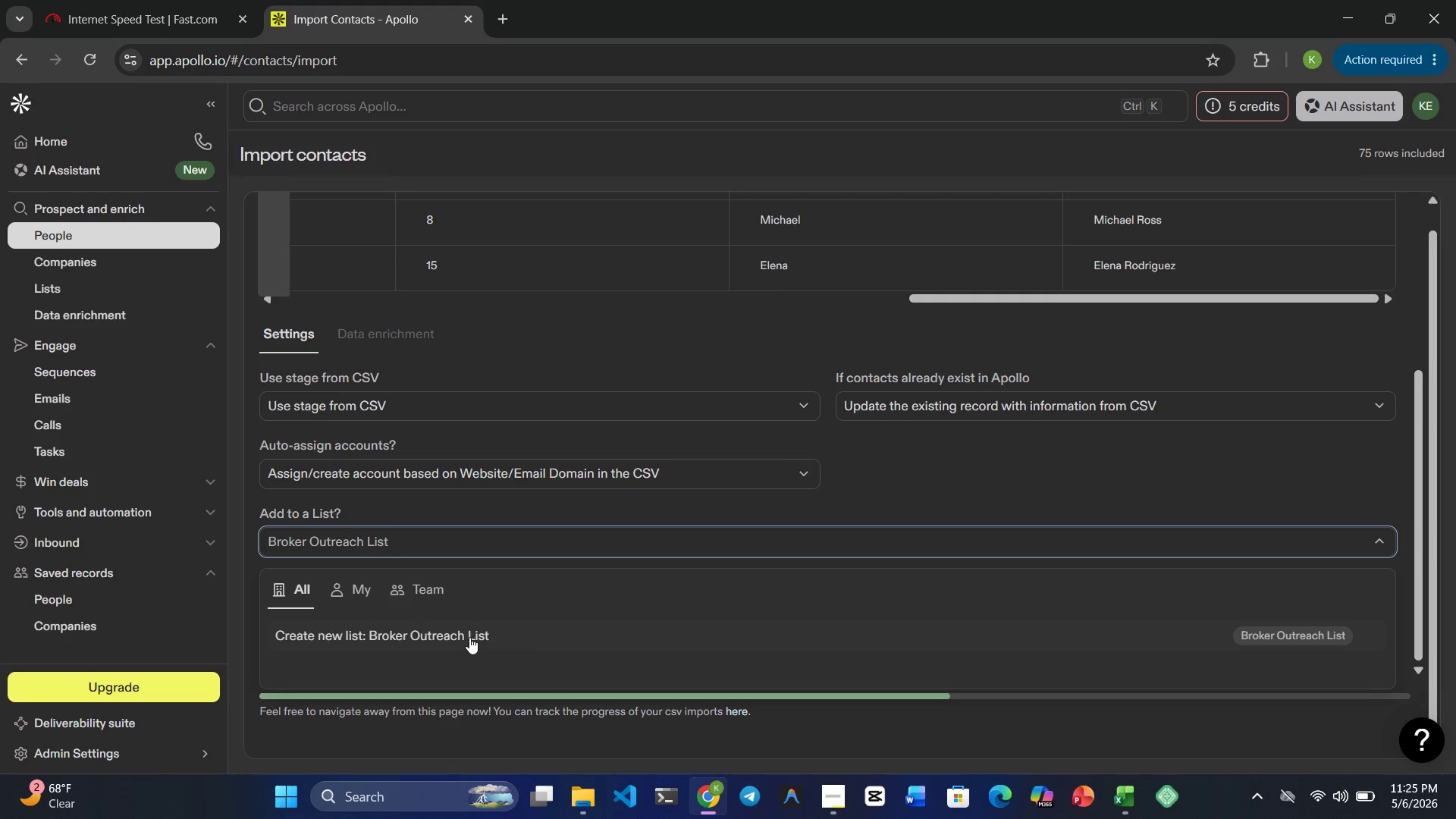 
left_click([469, 637])
 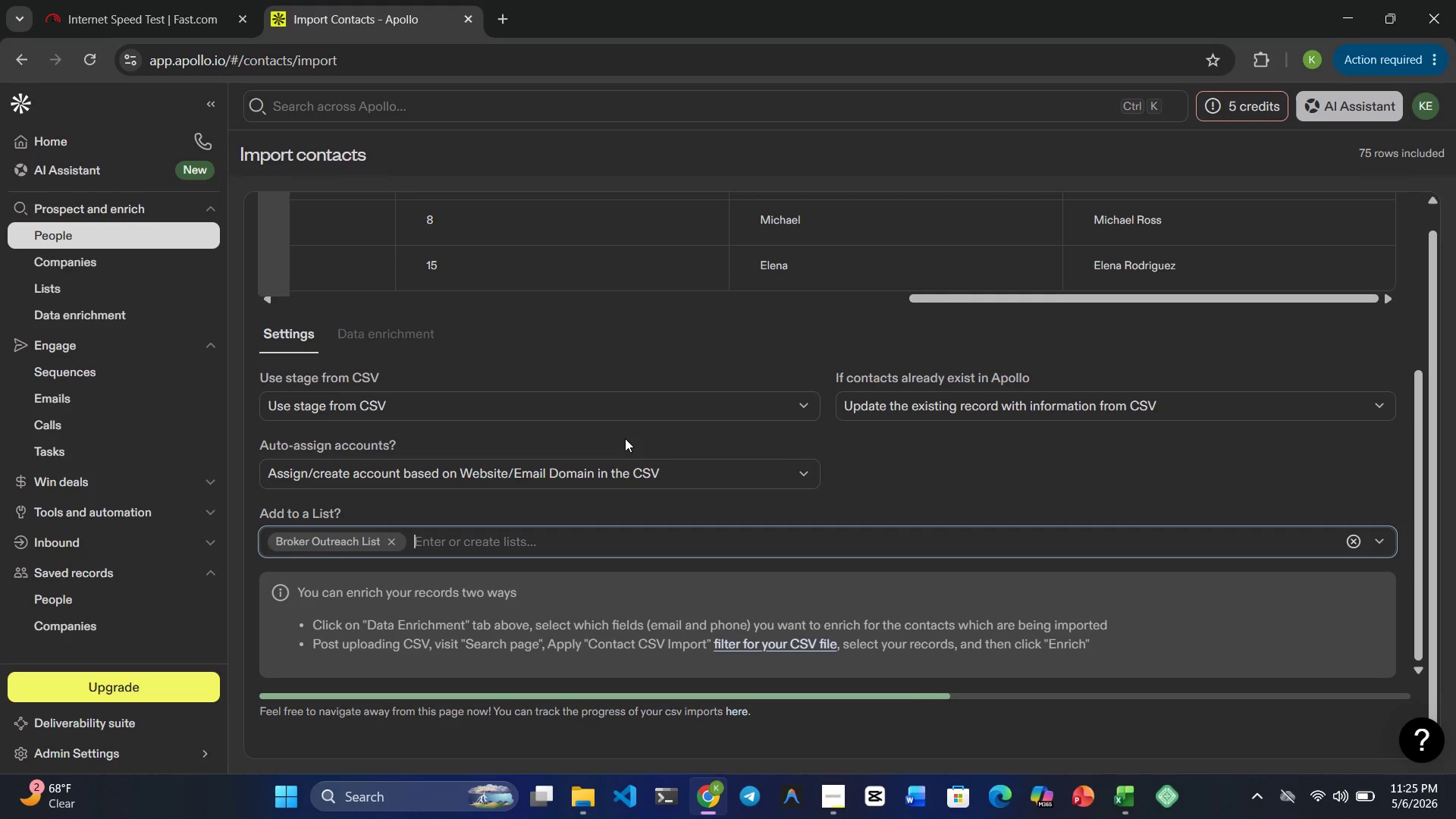 
wait(14.78)
 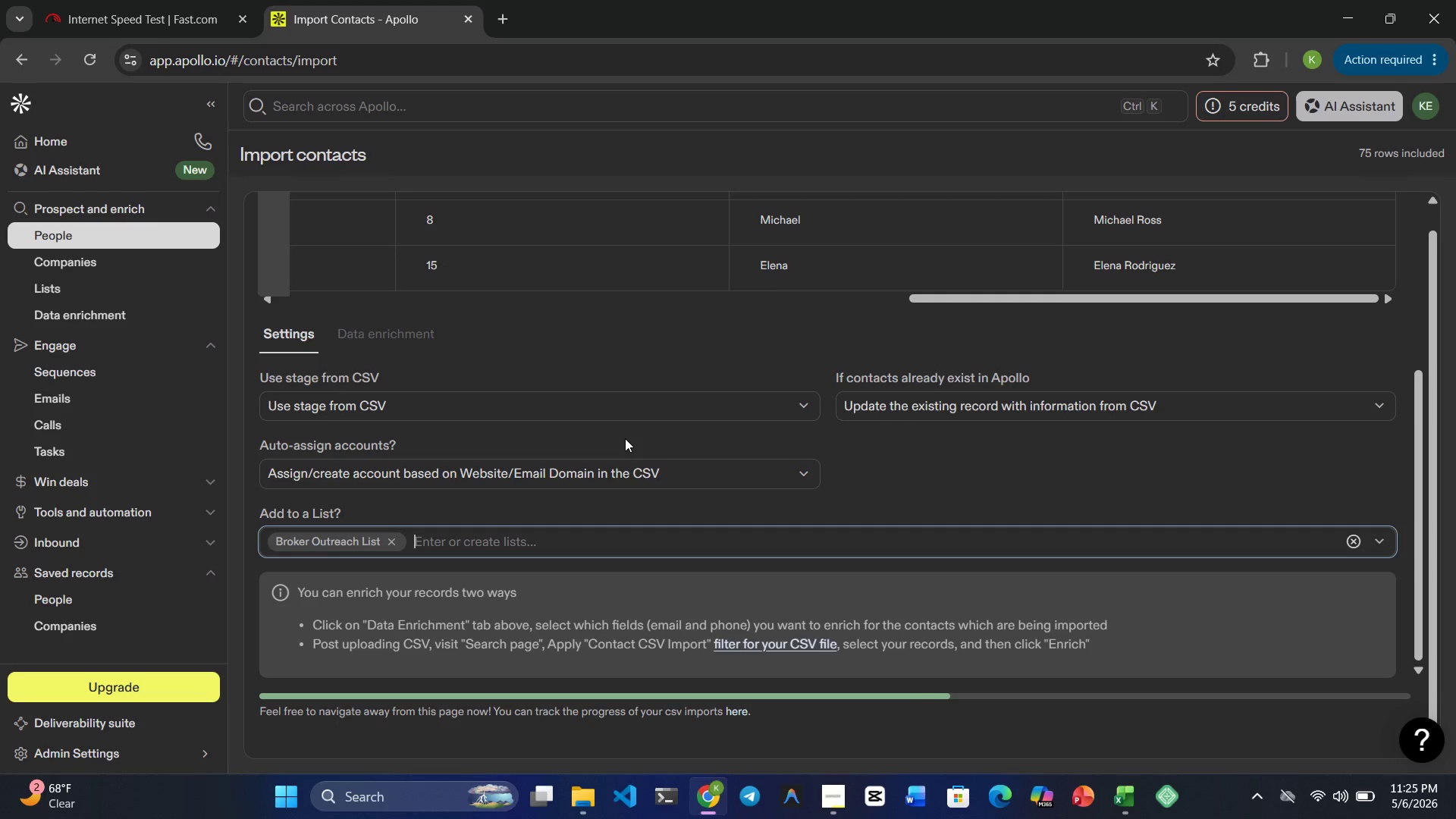 
left_click([1134, 805])
 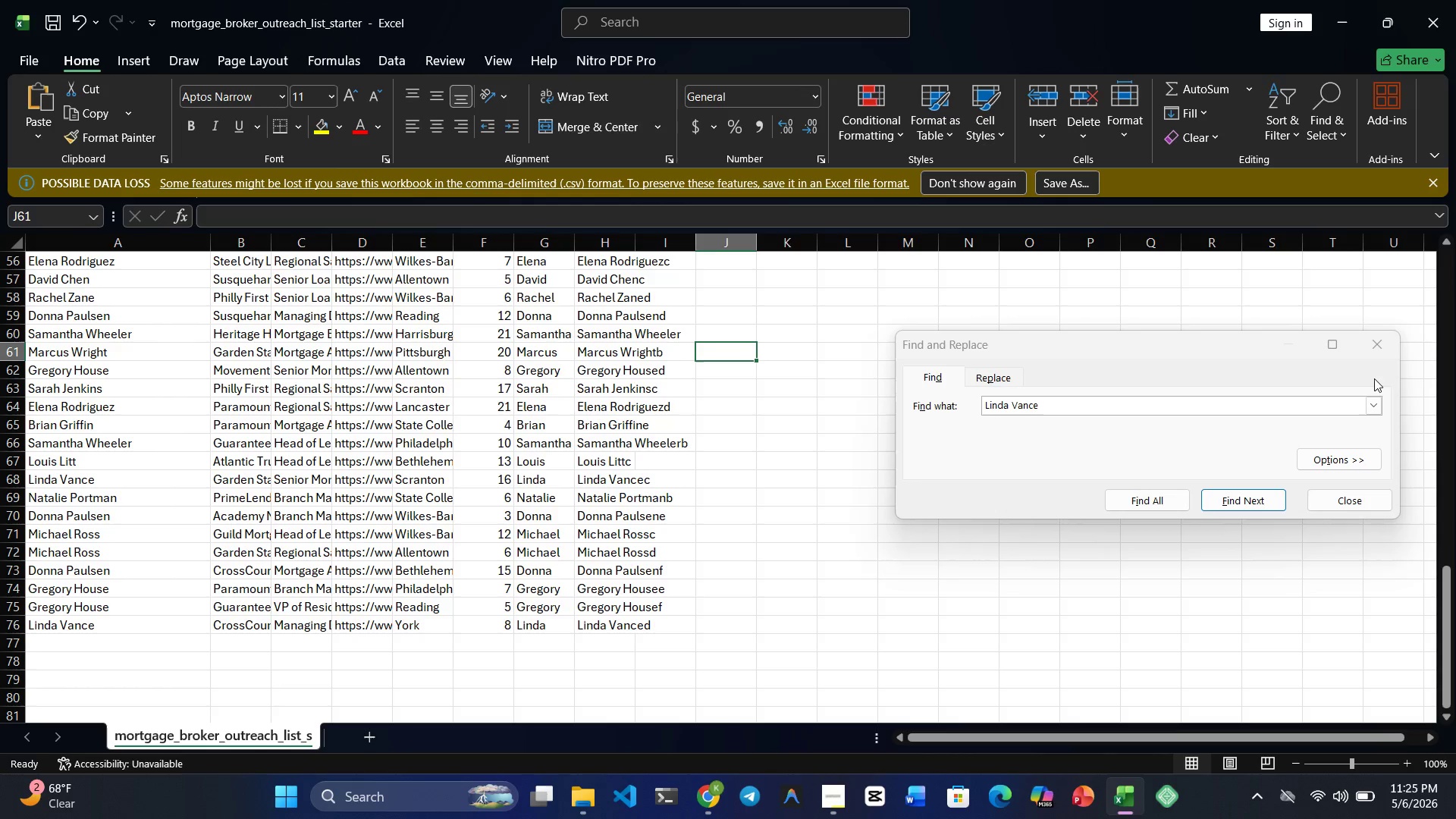 
left_click([1379, 350])
 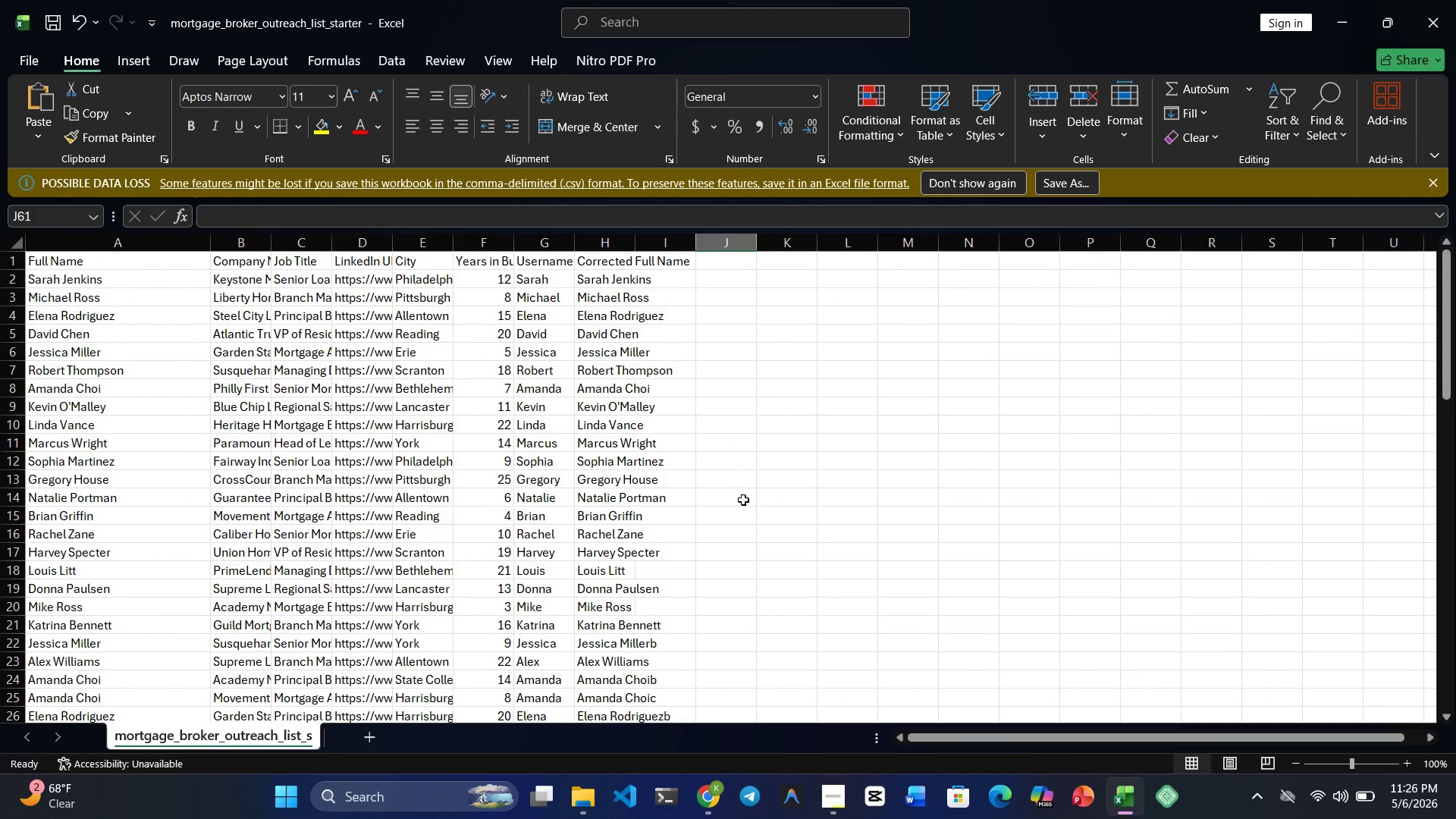 
wait(24.33)
 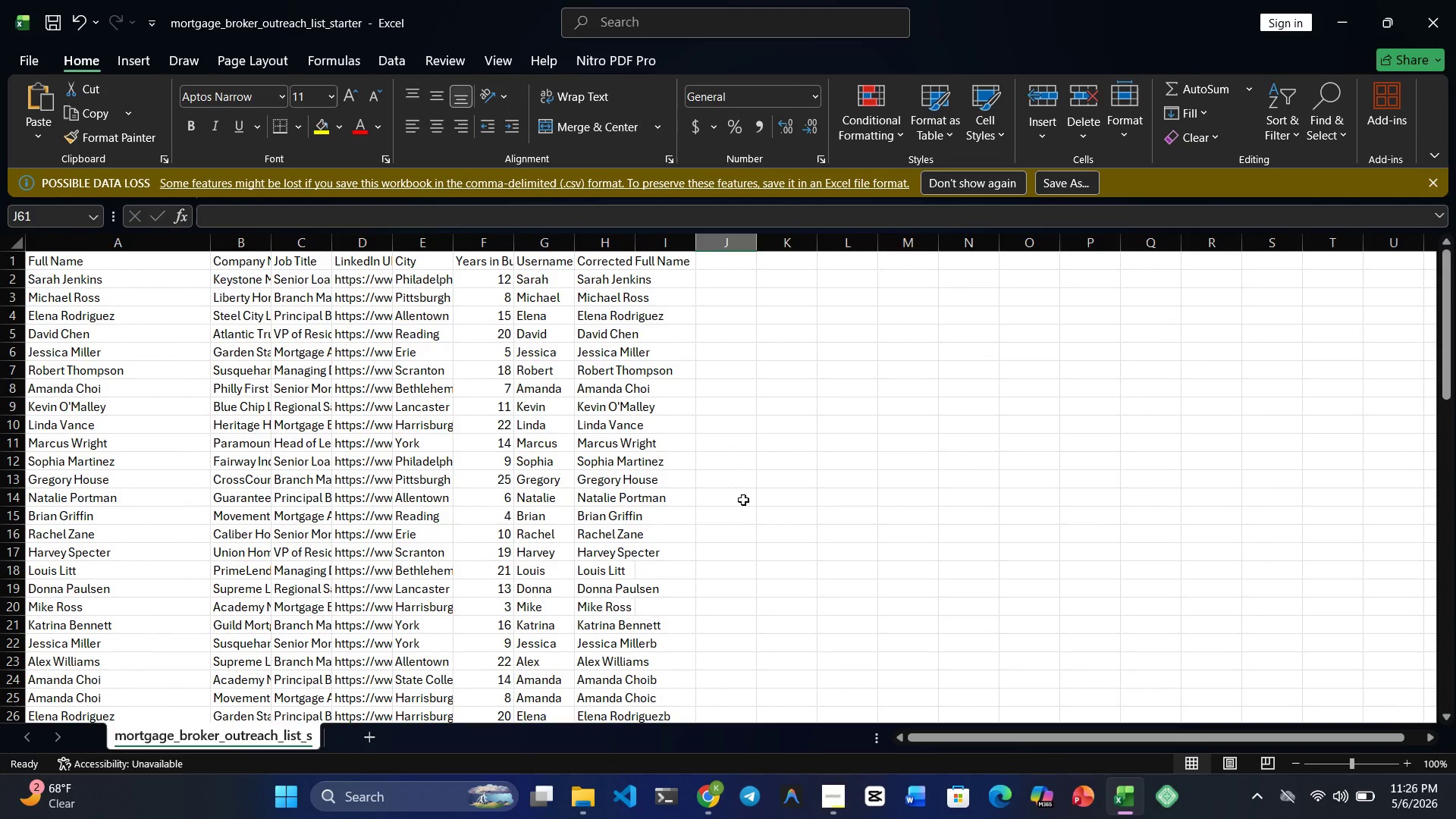 
mouse_move([872, 745])
 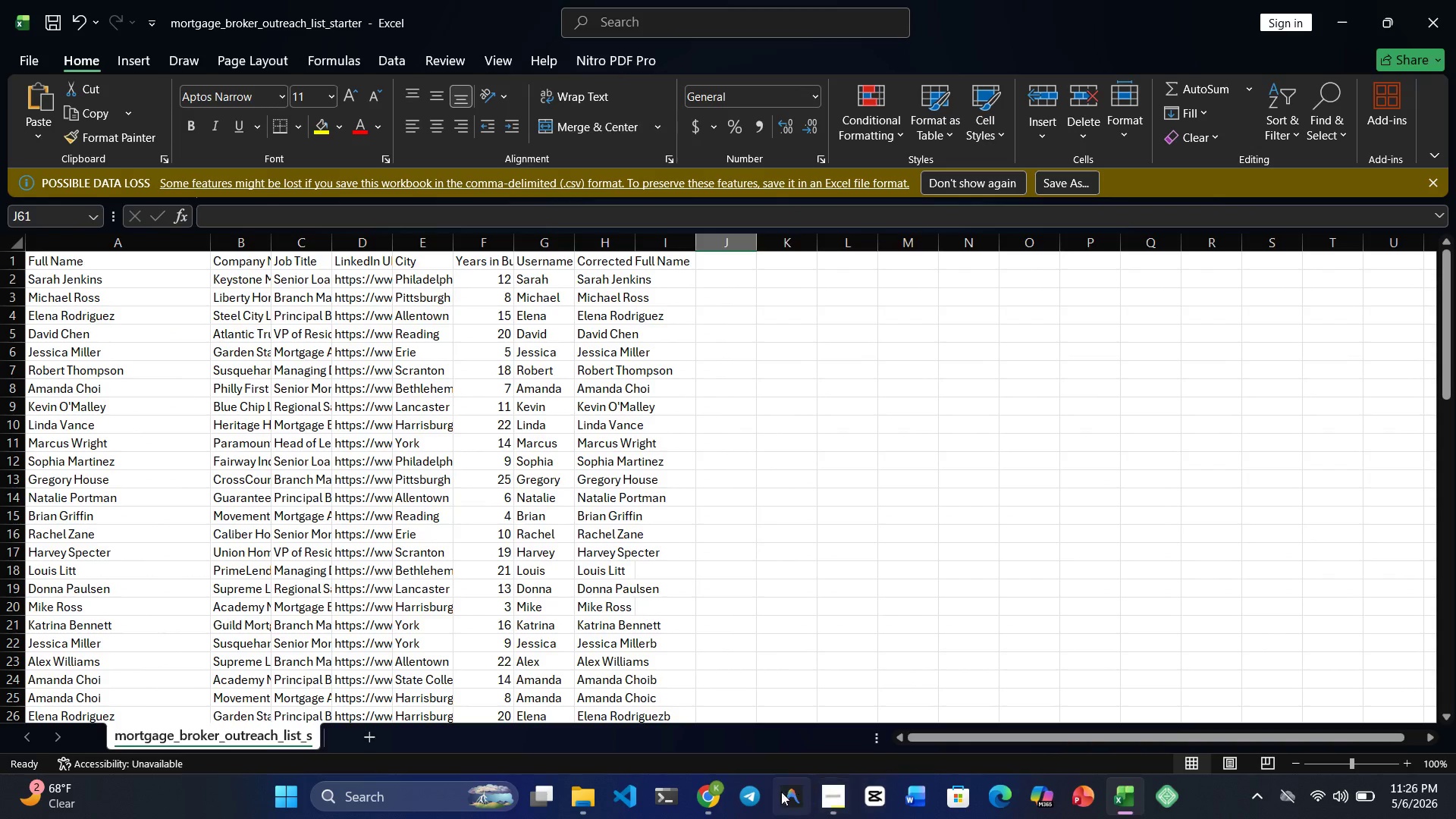 
left_click([724, 798])
 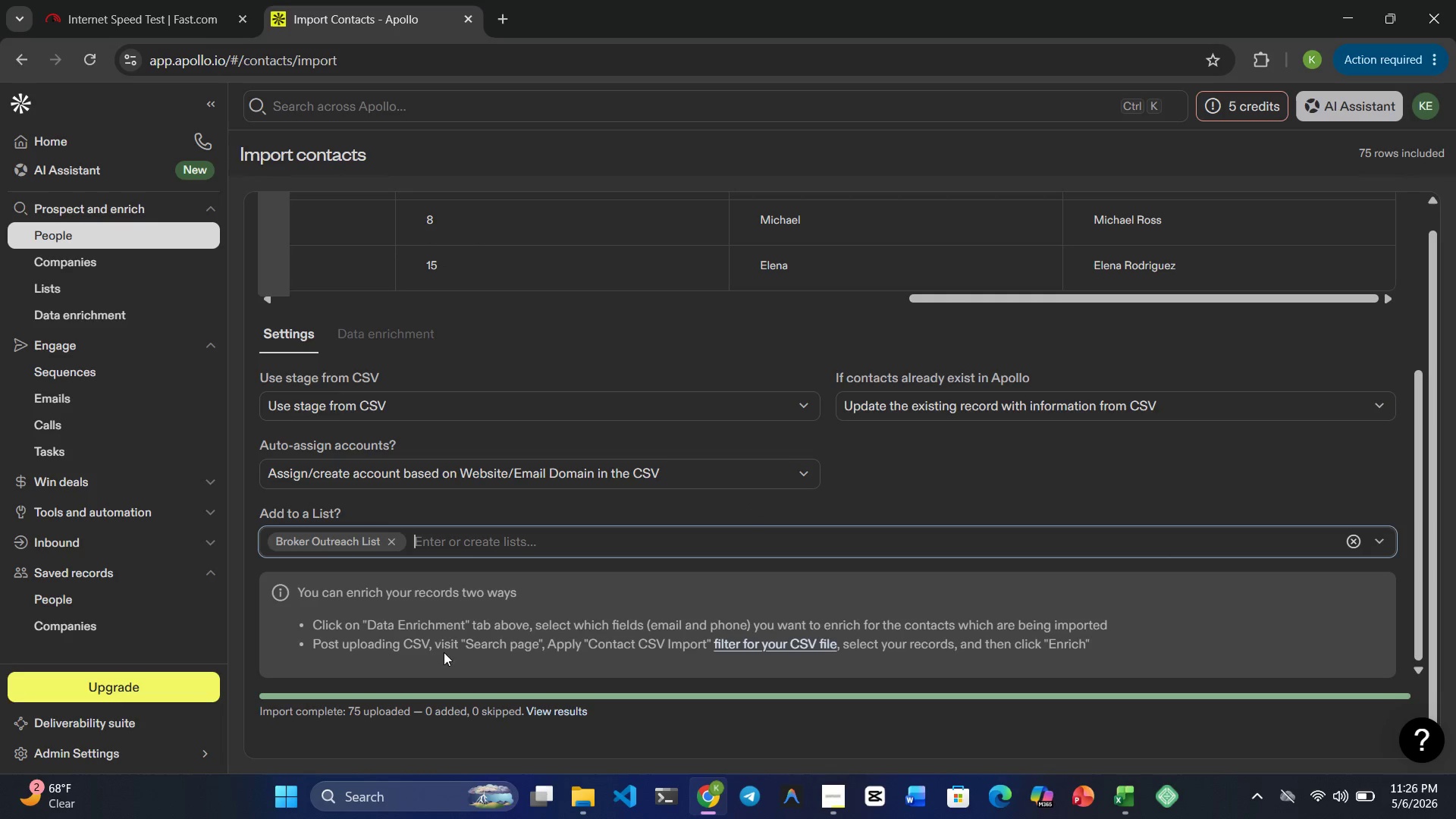 
wait(11.7)
 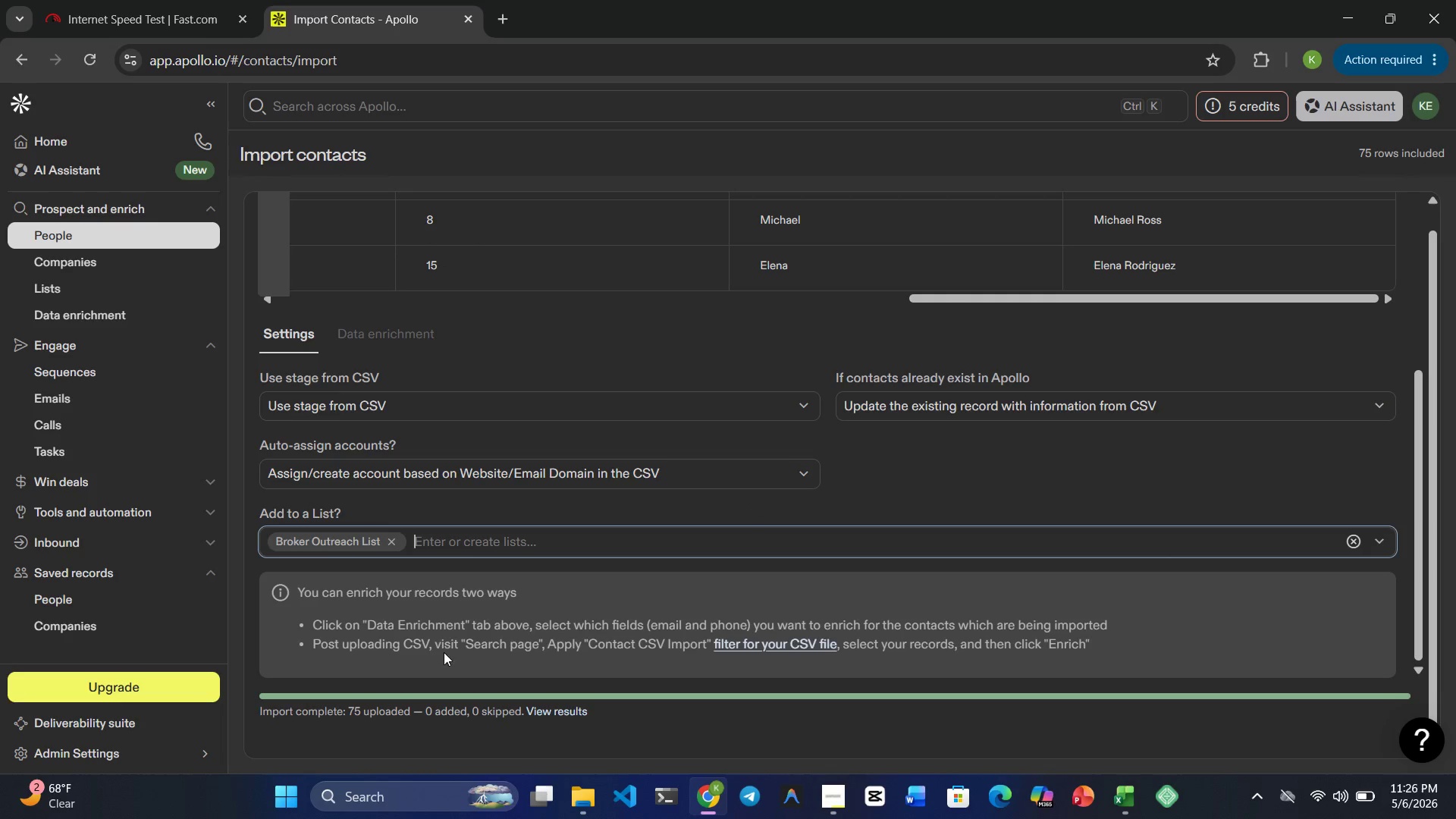 
left_click([748, 642])
 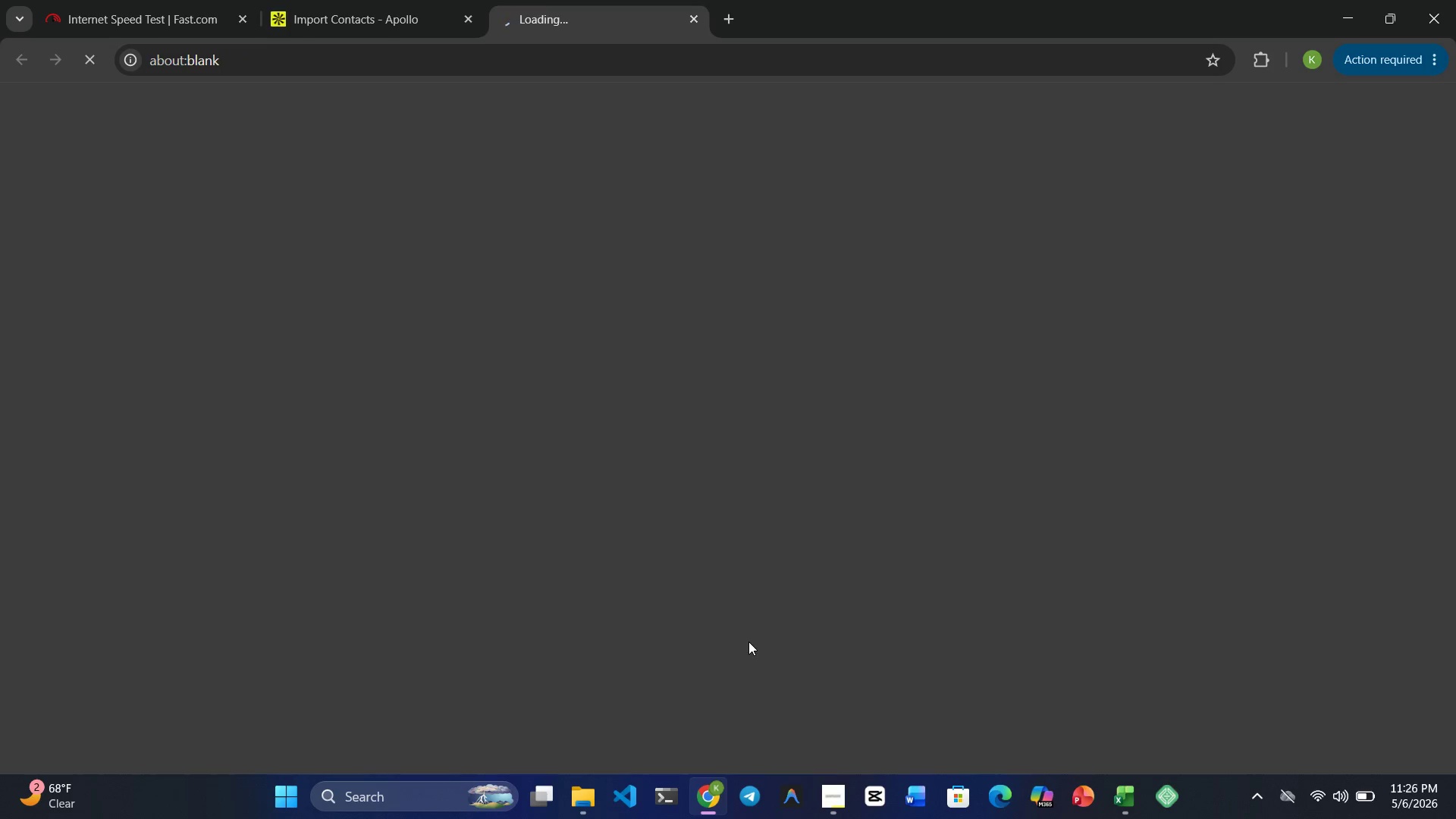 
mouse_move([485, 200])
 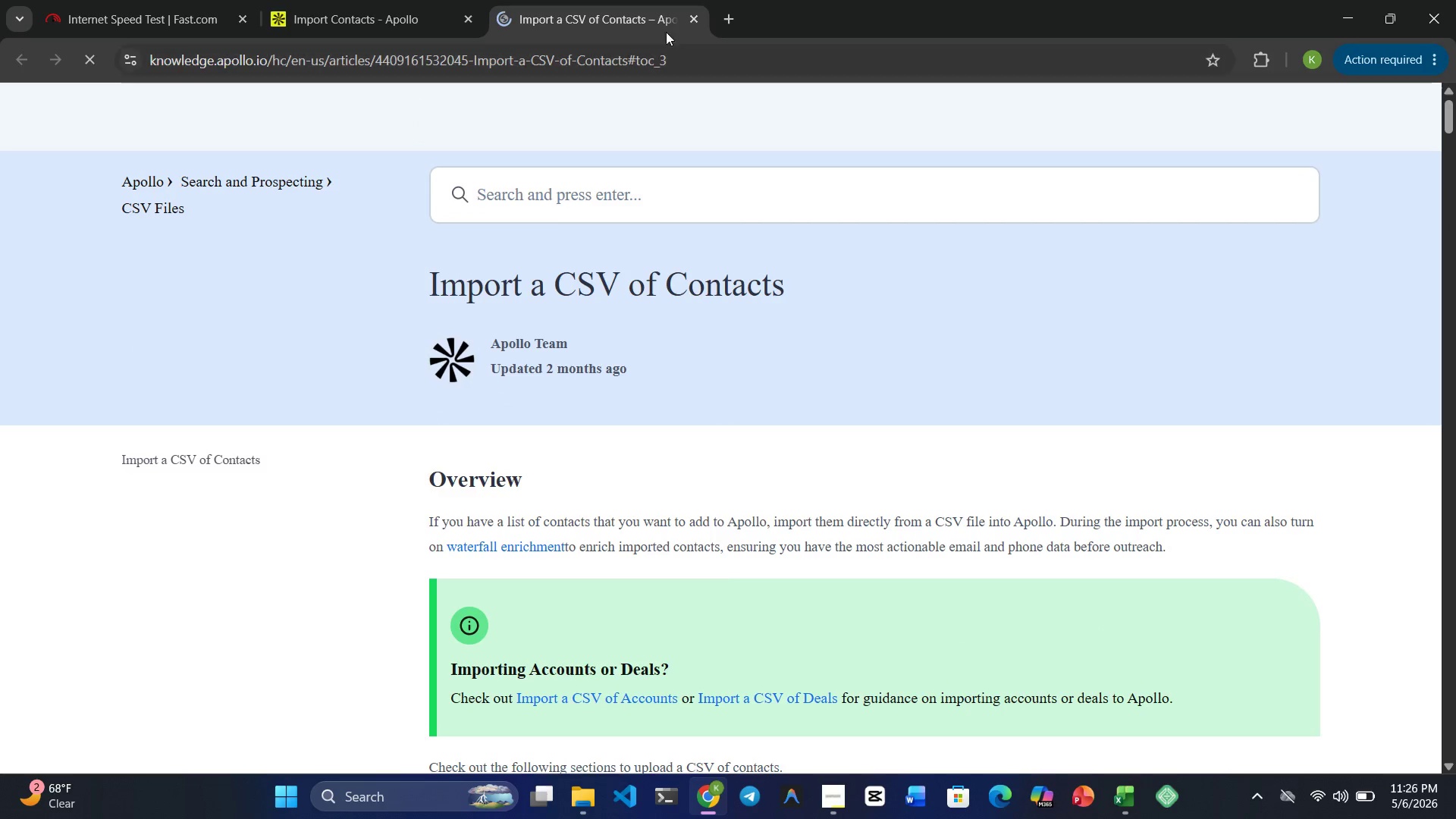 
left_click([694, 21])
 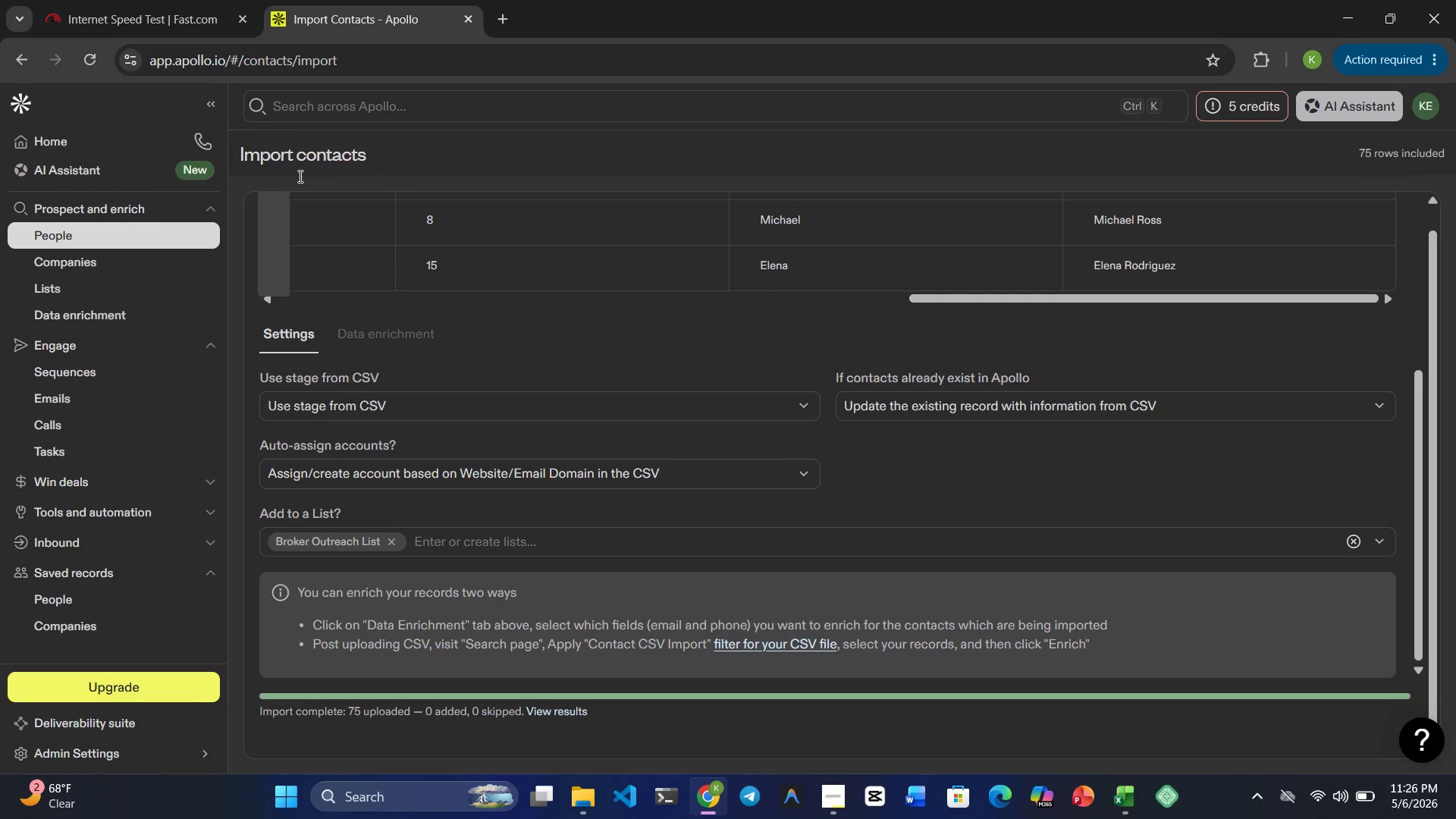 
mouse_move([419, 535])
 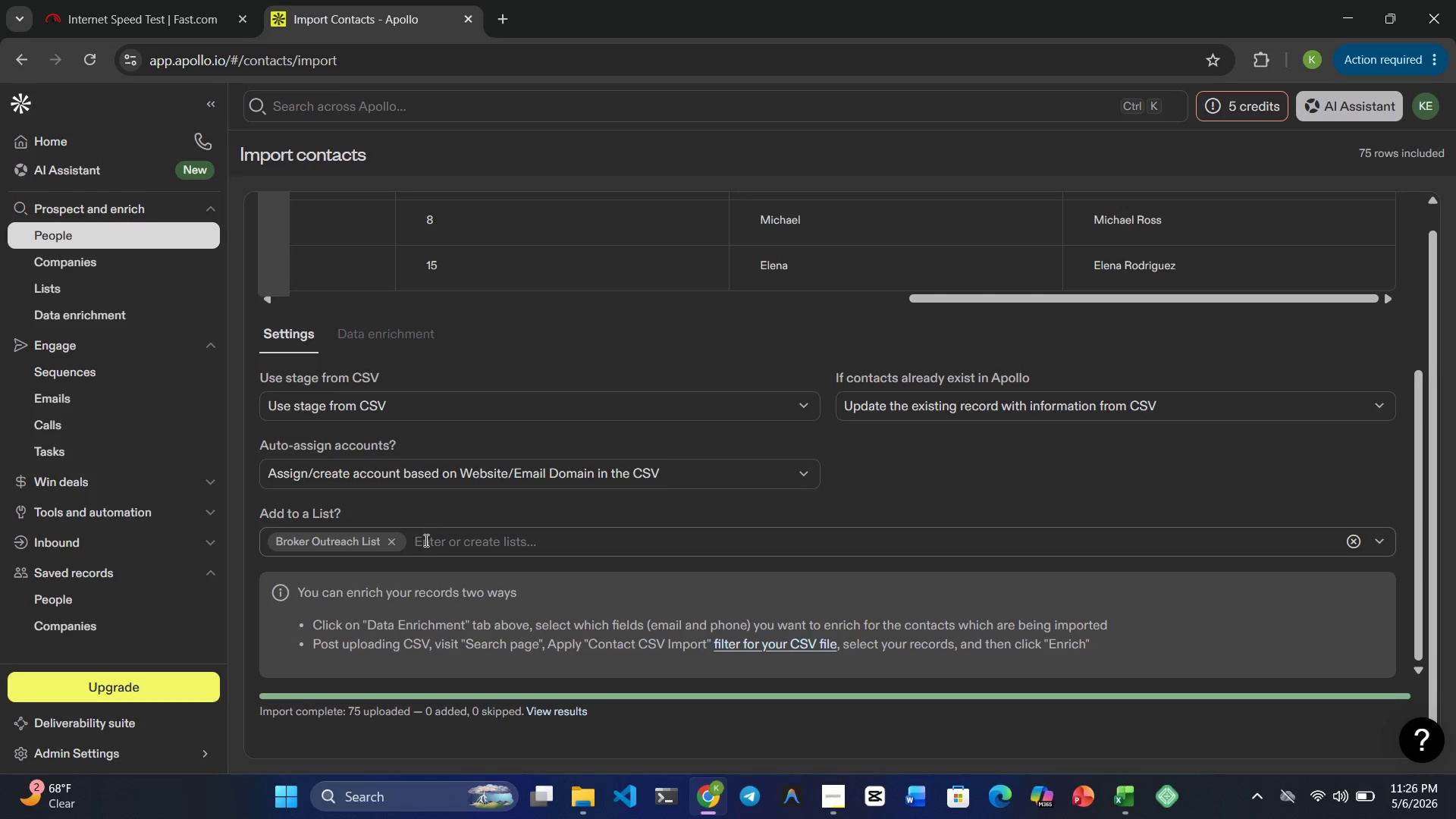 
left_click_drag(start_coordinate=[425, 541], to_coordinate=[300, 544])
 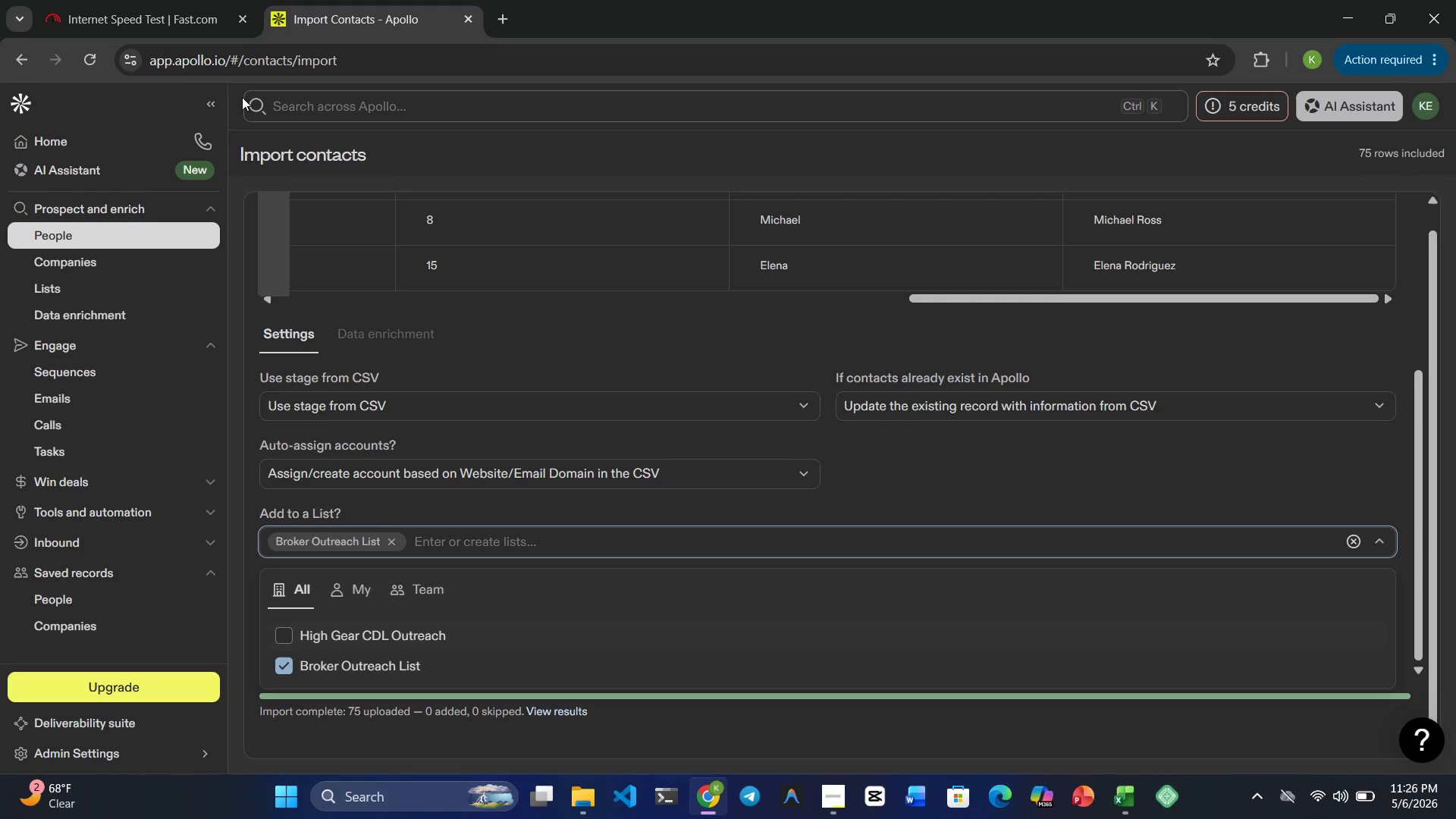 
left_click([85, 51])
 